 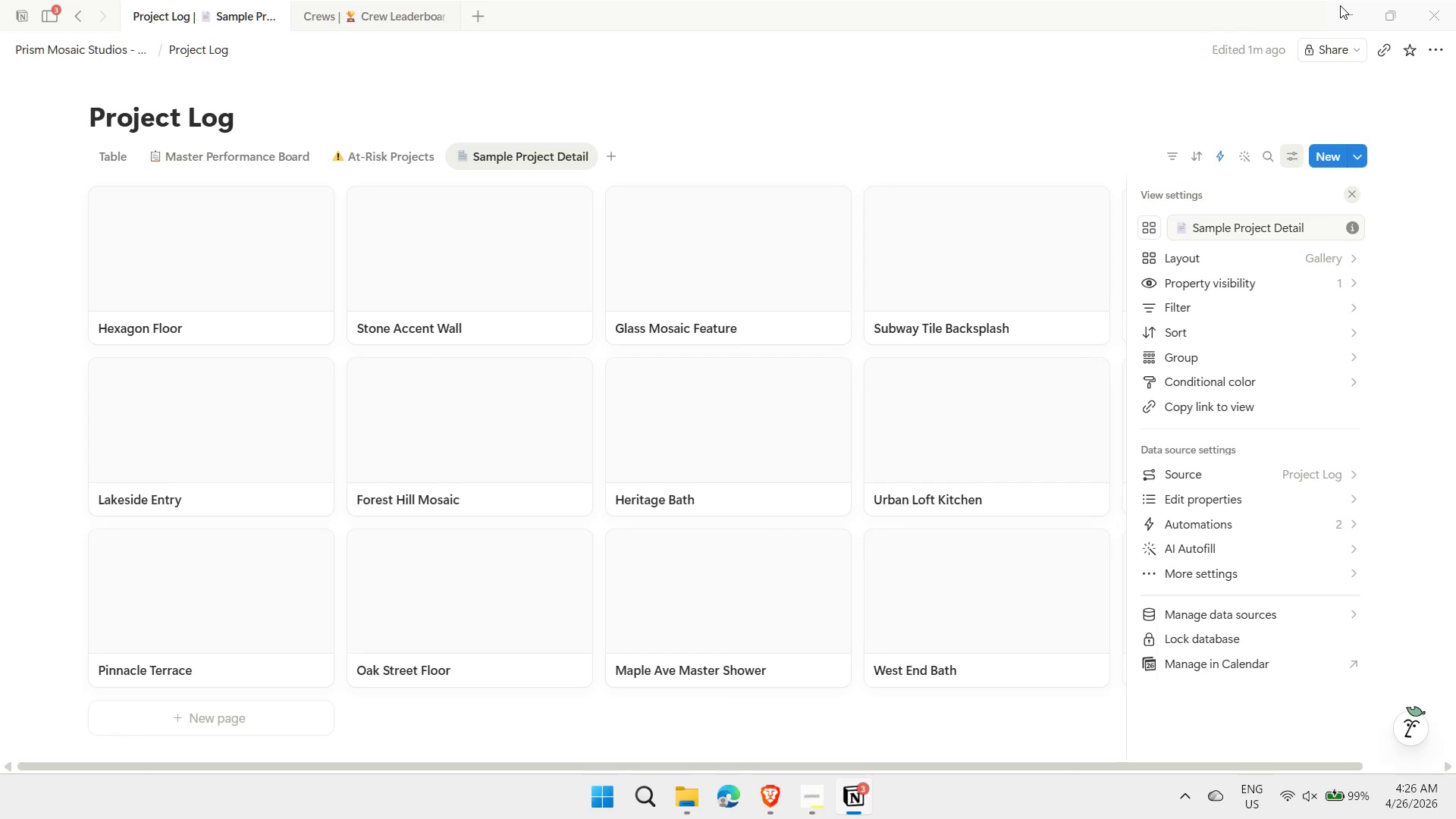 
left_click([1212, 315])
 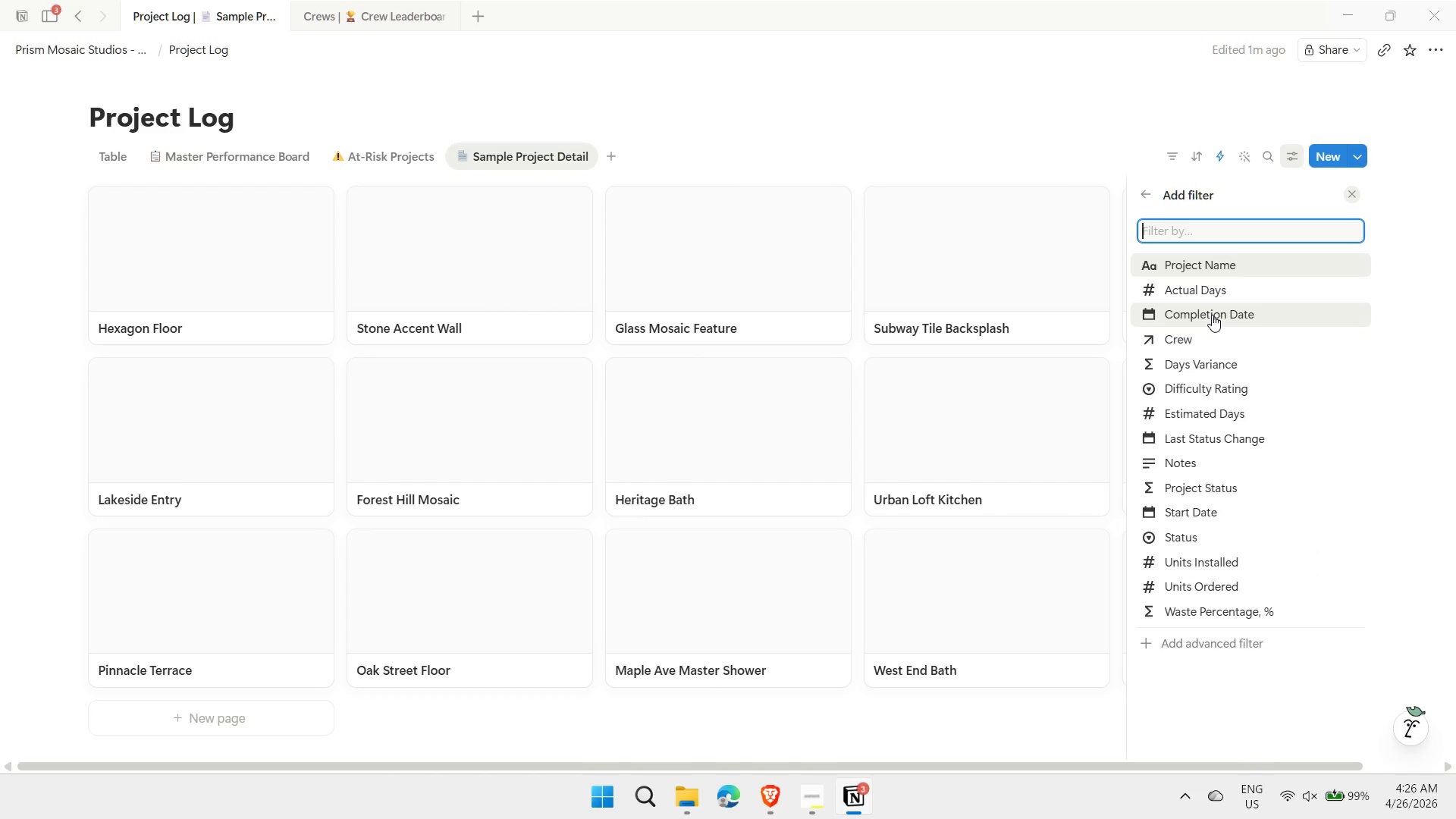 
wait(5.08)
 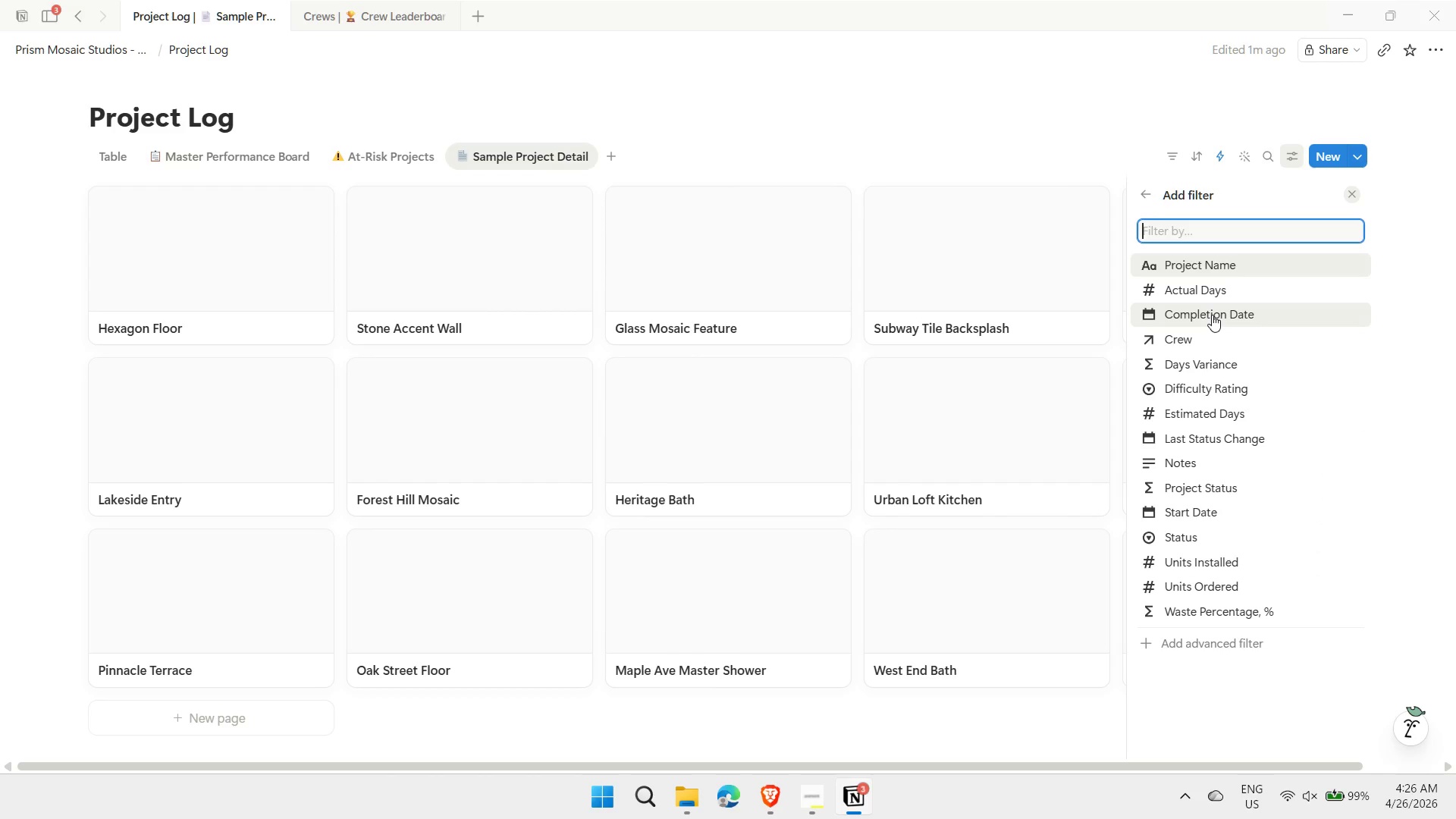 
left_click([1220, 262])
 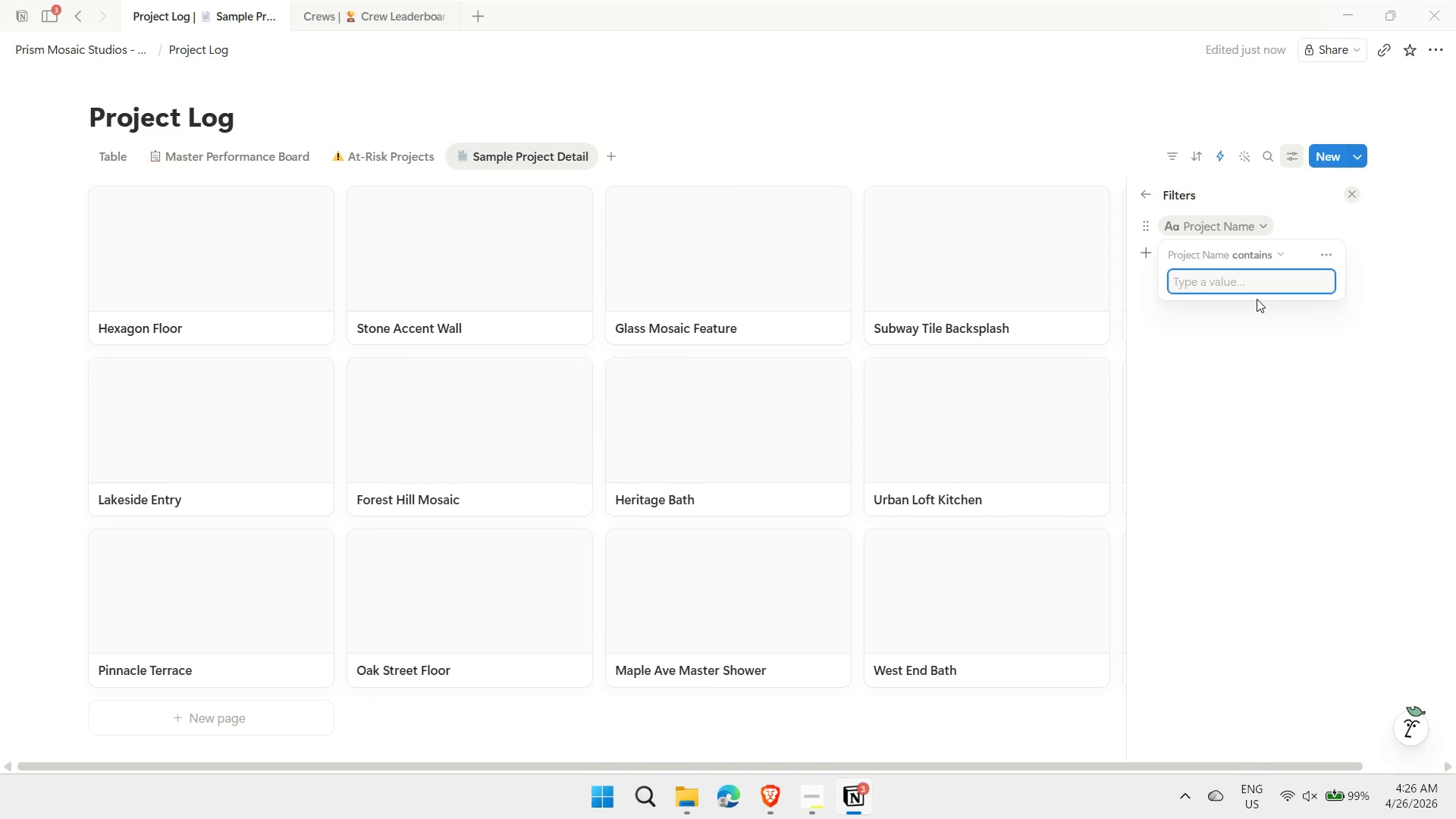 
left_click([1235, 282])
 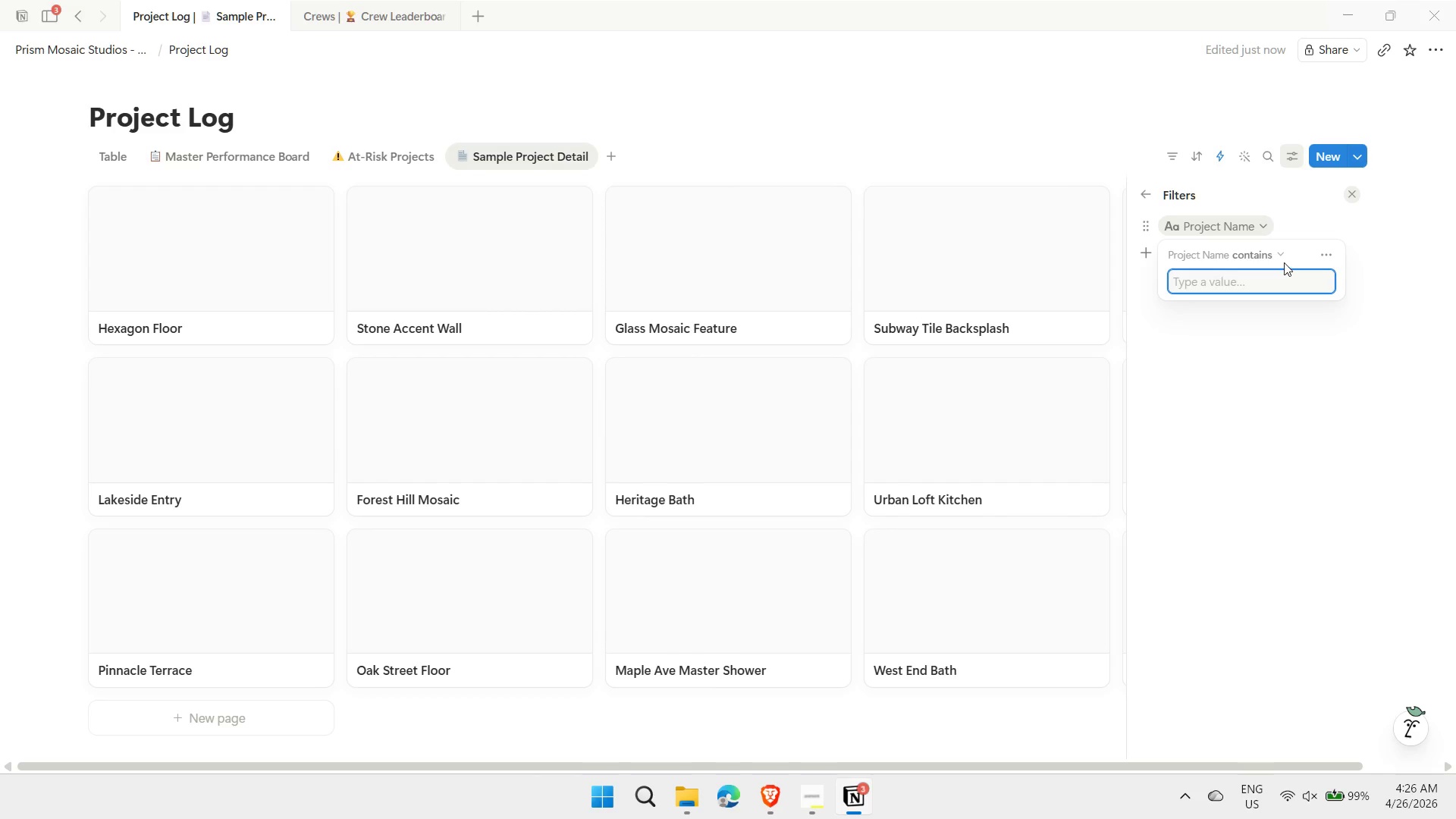 
left_click([1276, 257])
 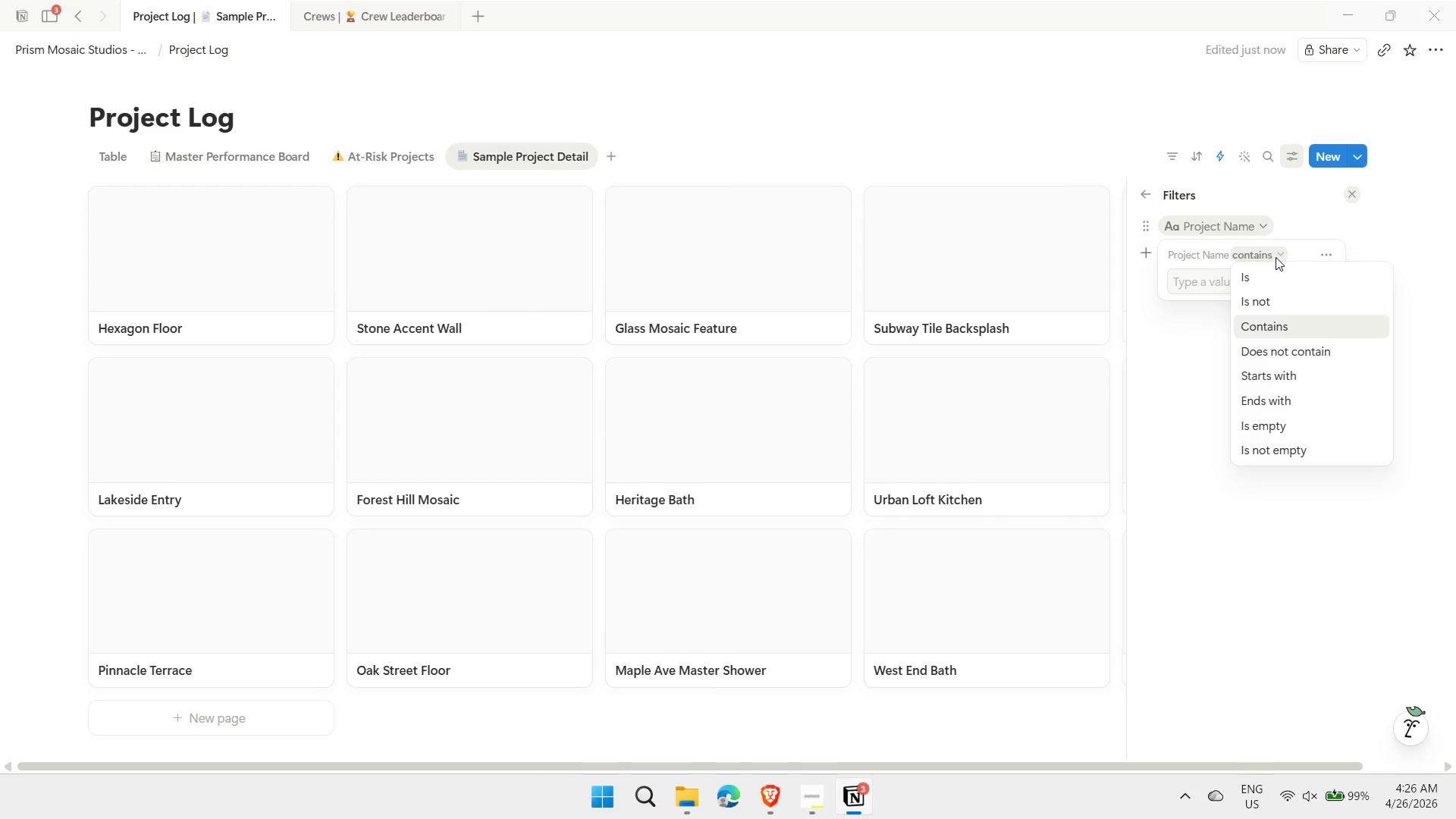 
left_click([1276, 257])
 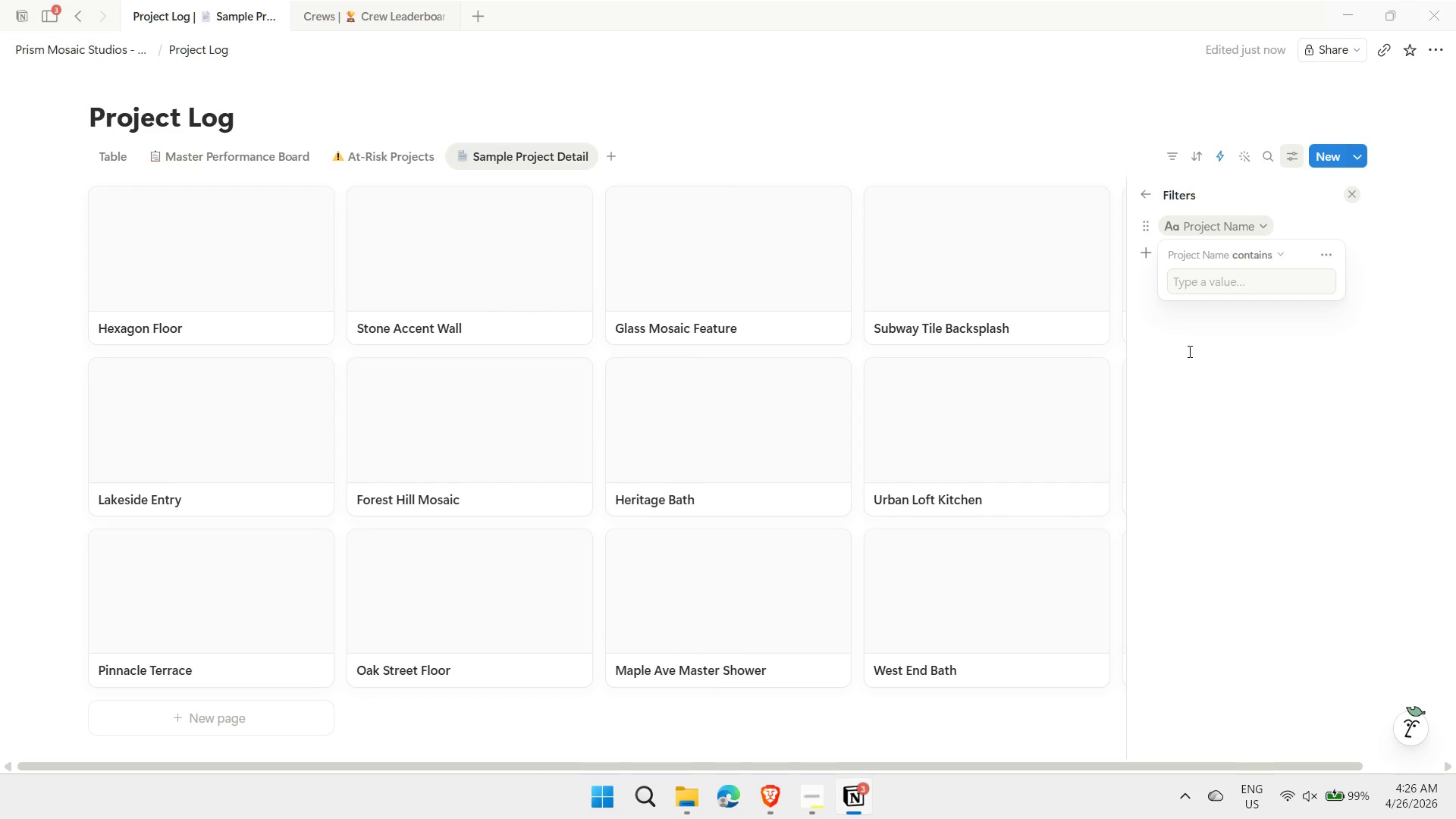 
left_click([1188, 351])
 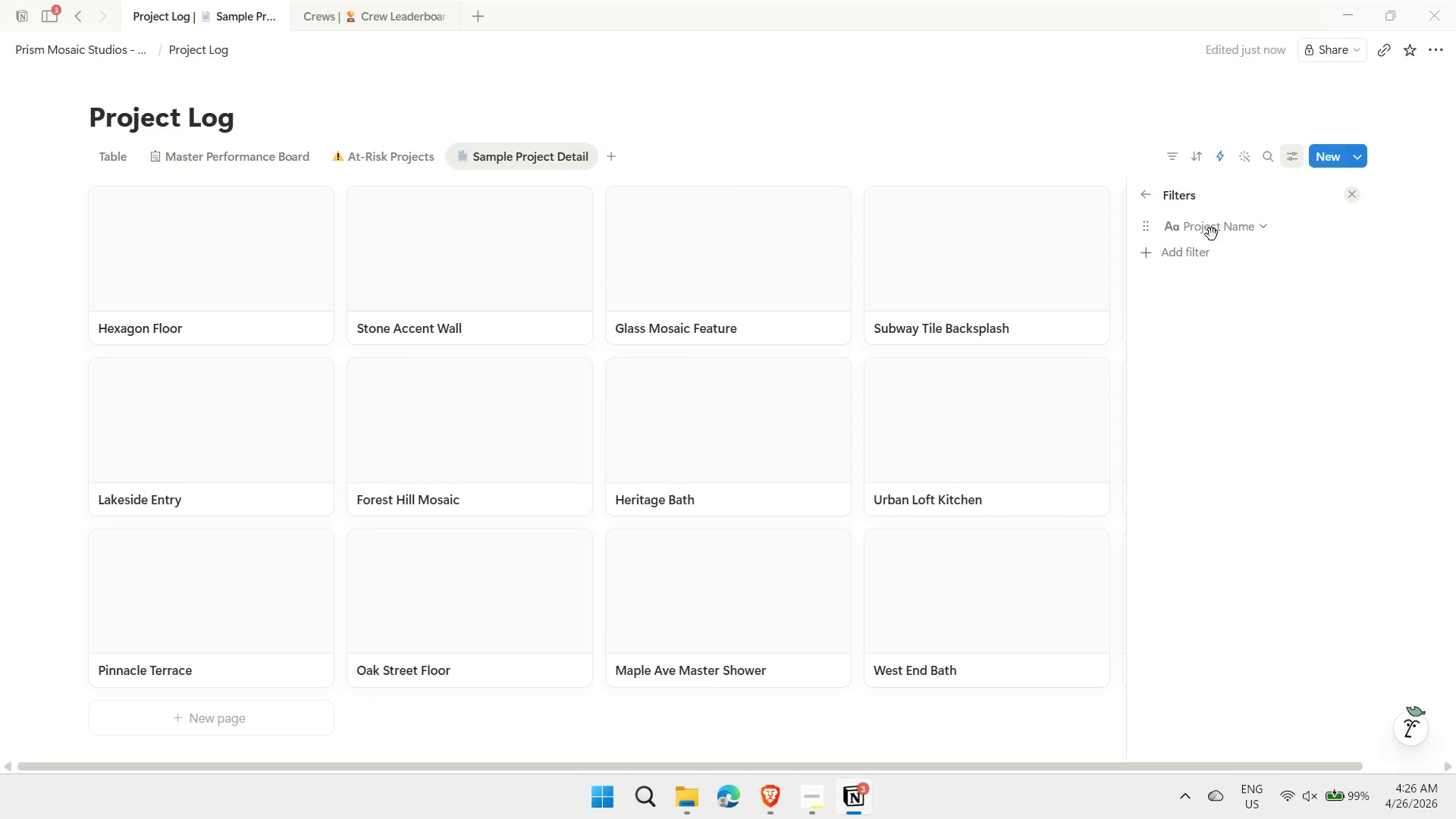 
left_click([1085, 131])
 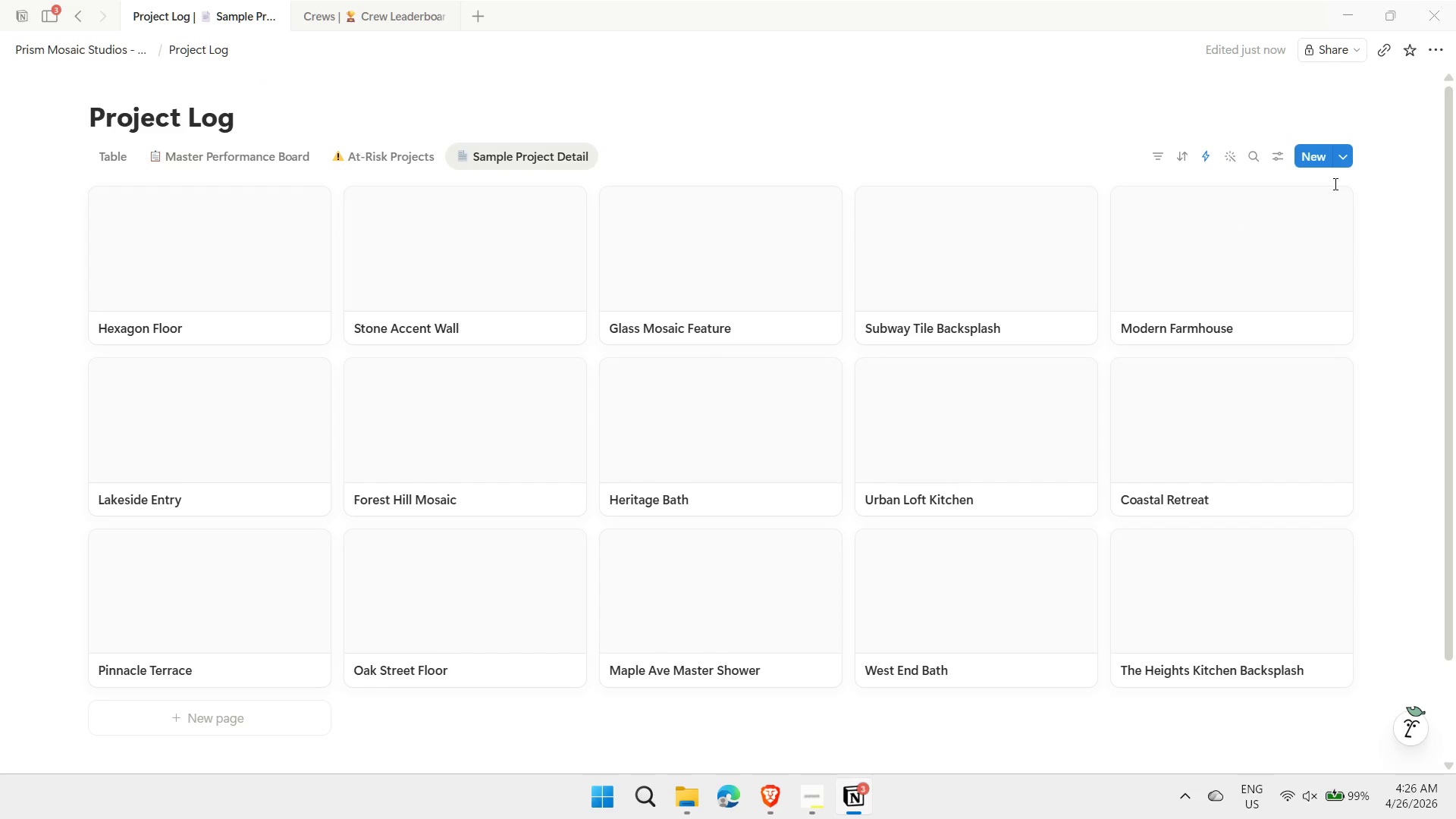 
left_click([1279, 159])
 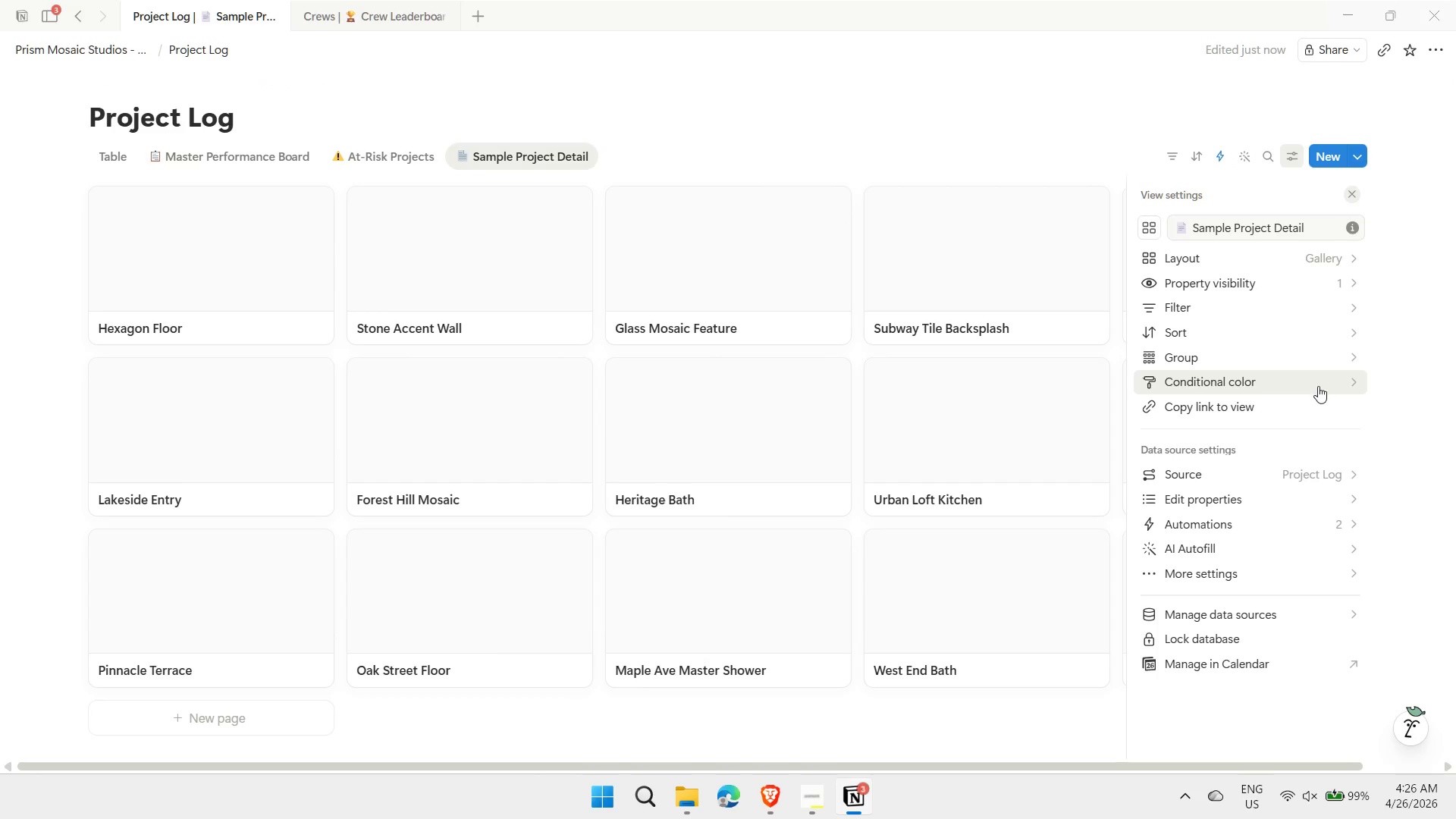 
left_click([1298, 367])
 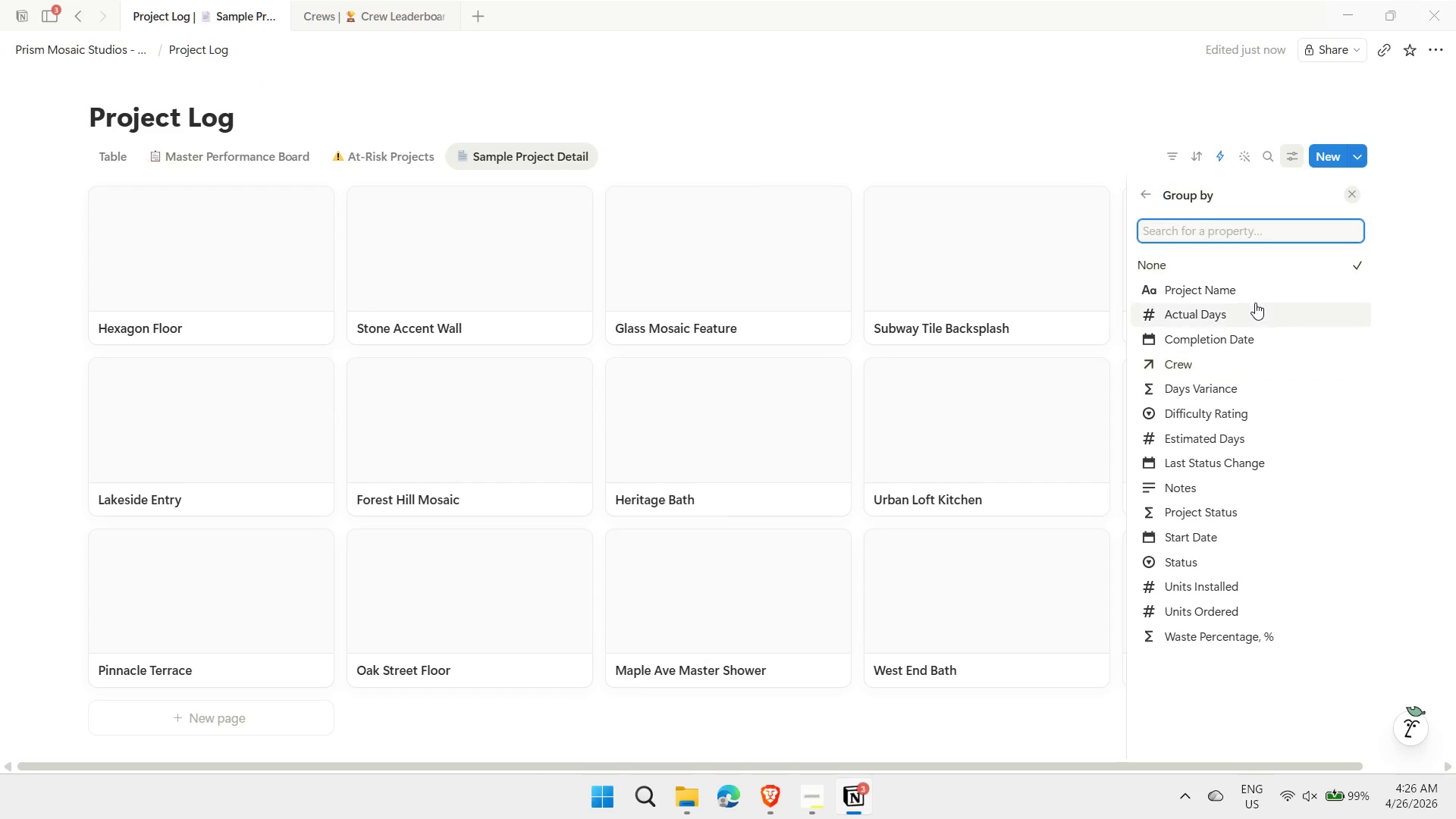 
left_click([1248, 299])
 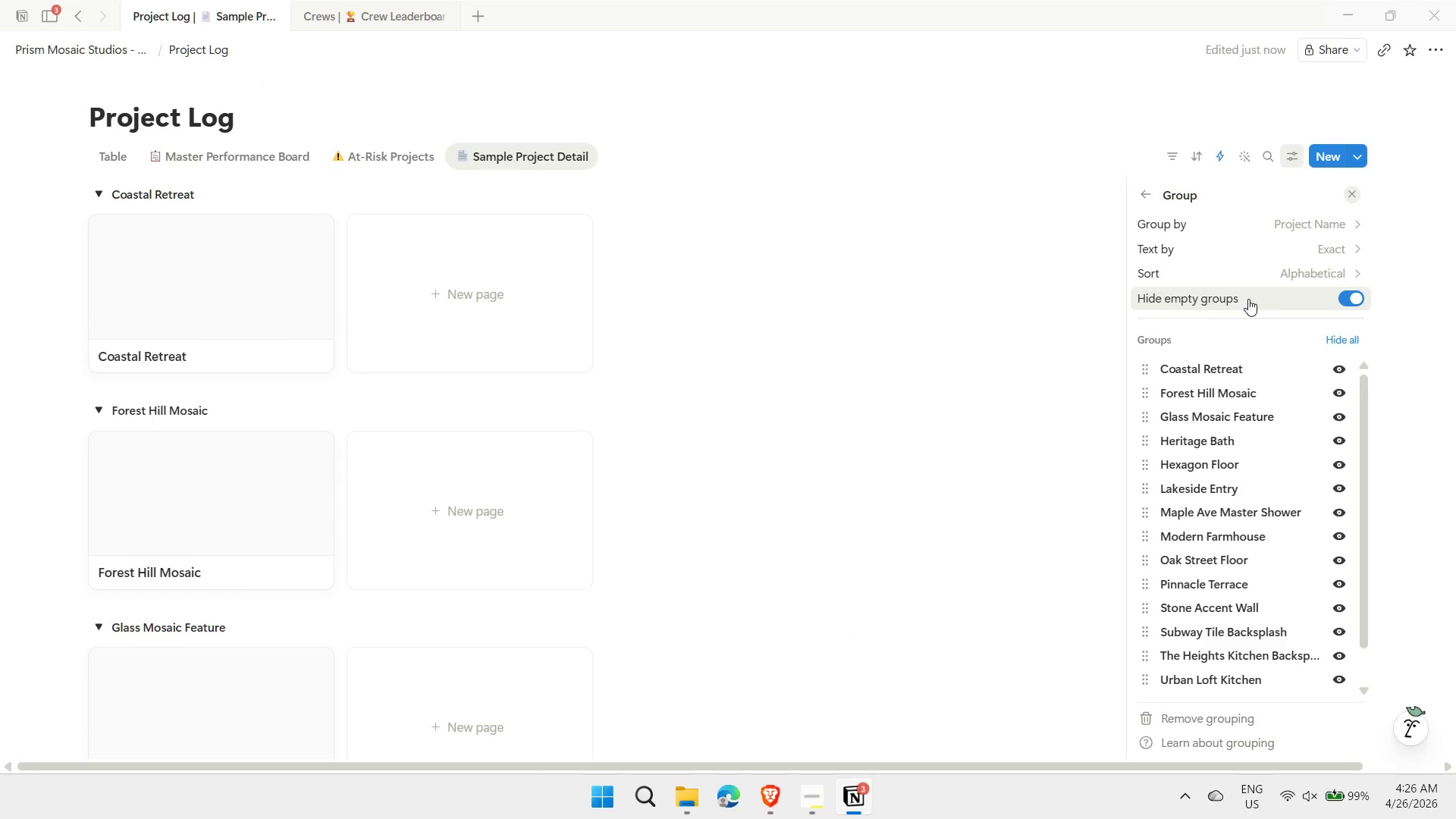 
wait(6.03)
 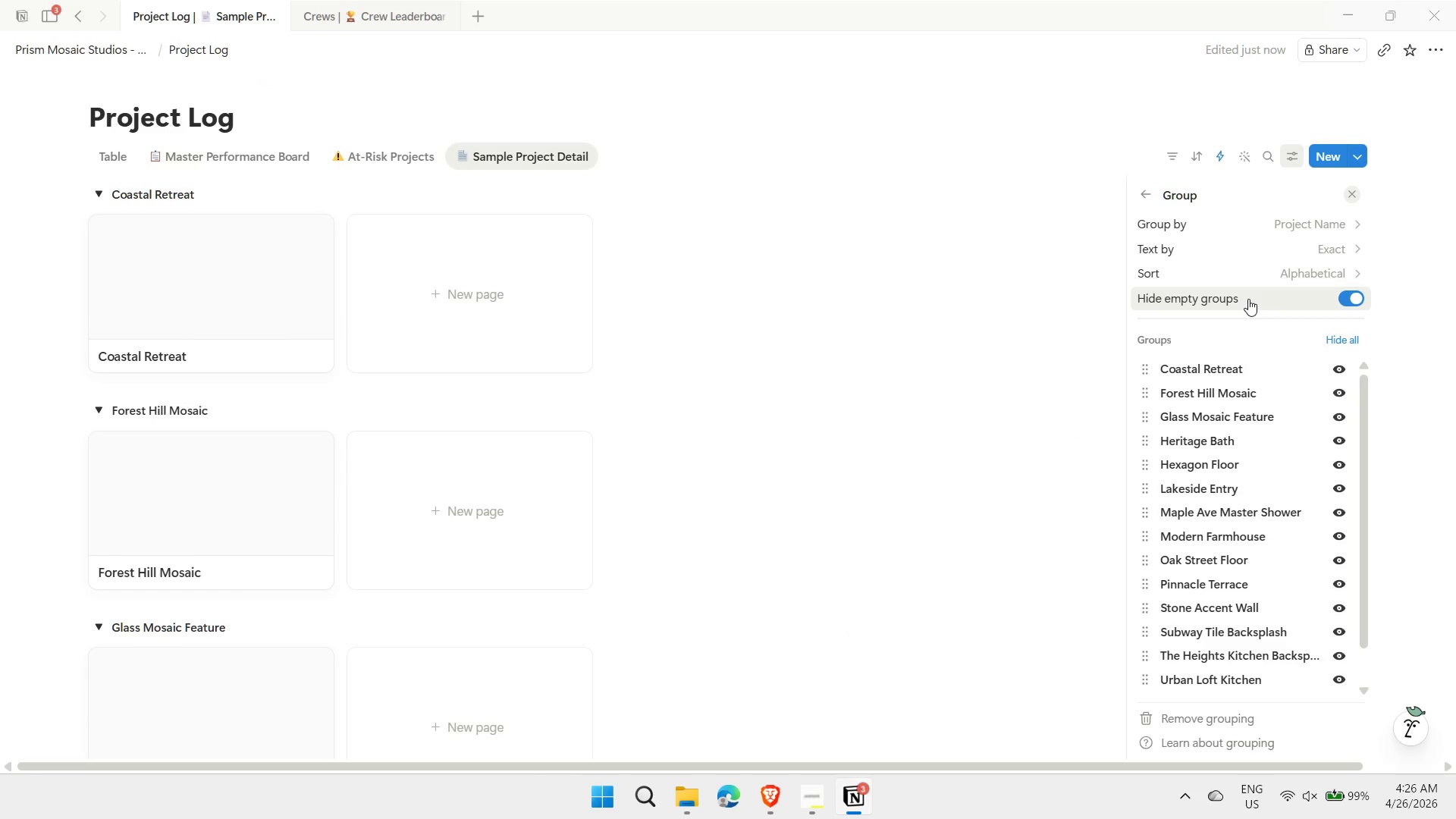 
left_click([929, 352])
 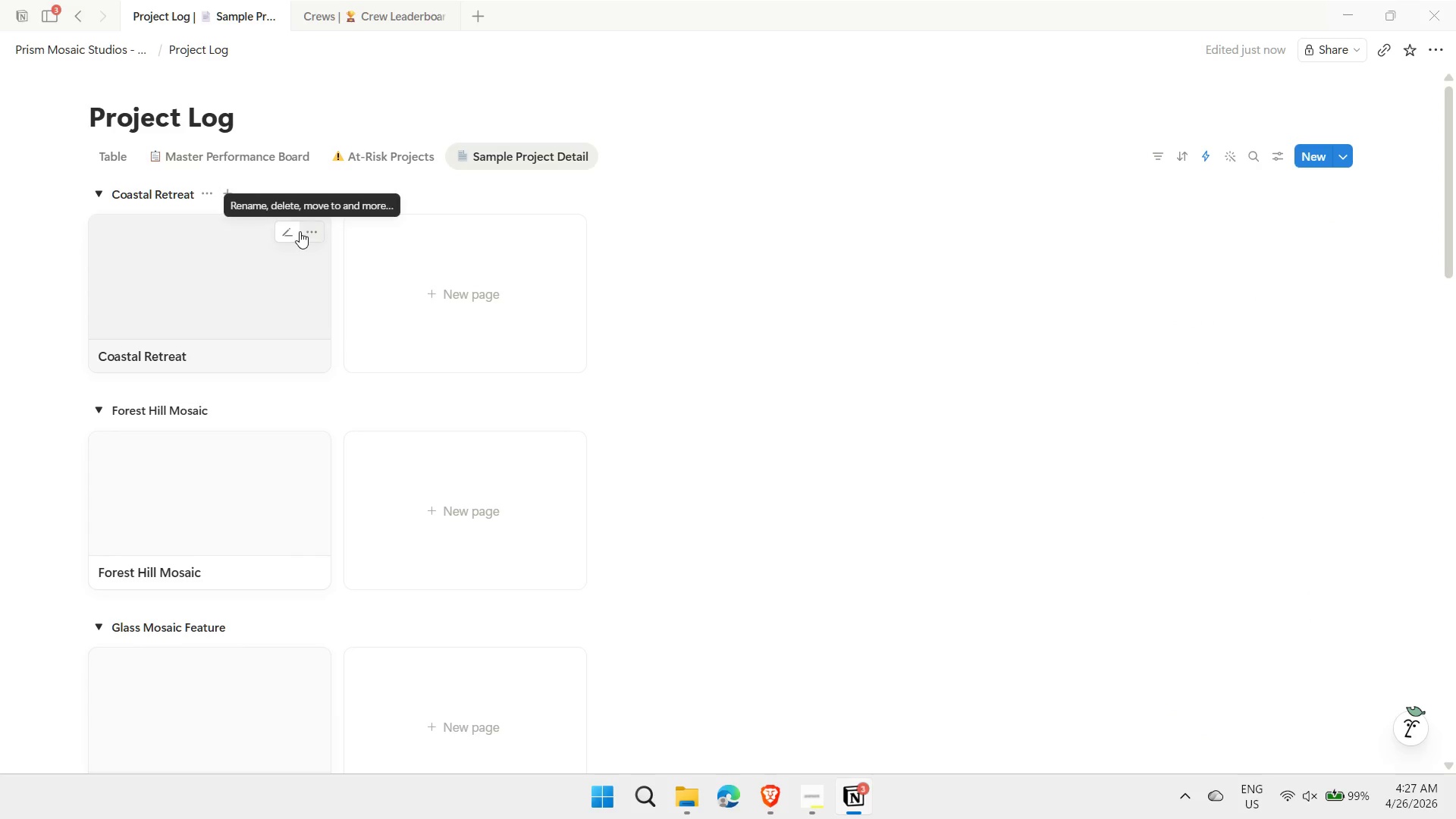 
left_click([309, 231])
 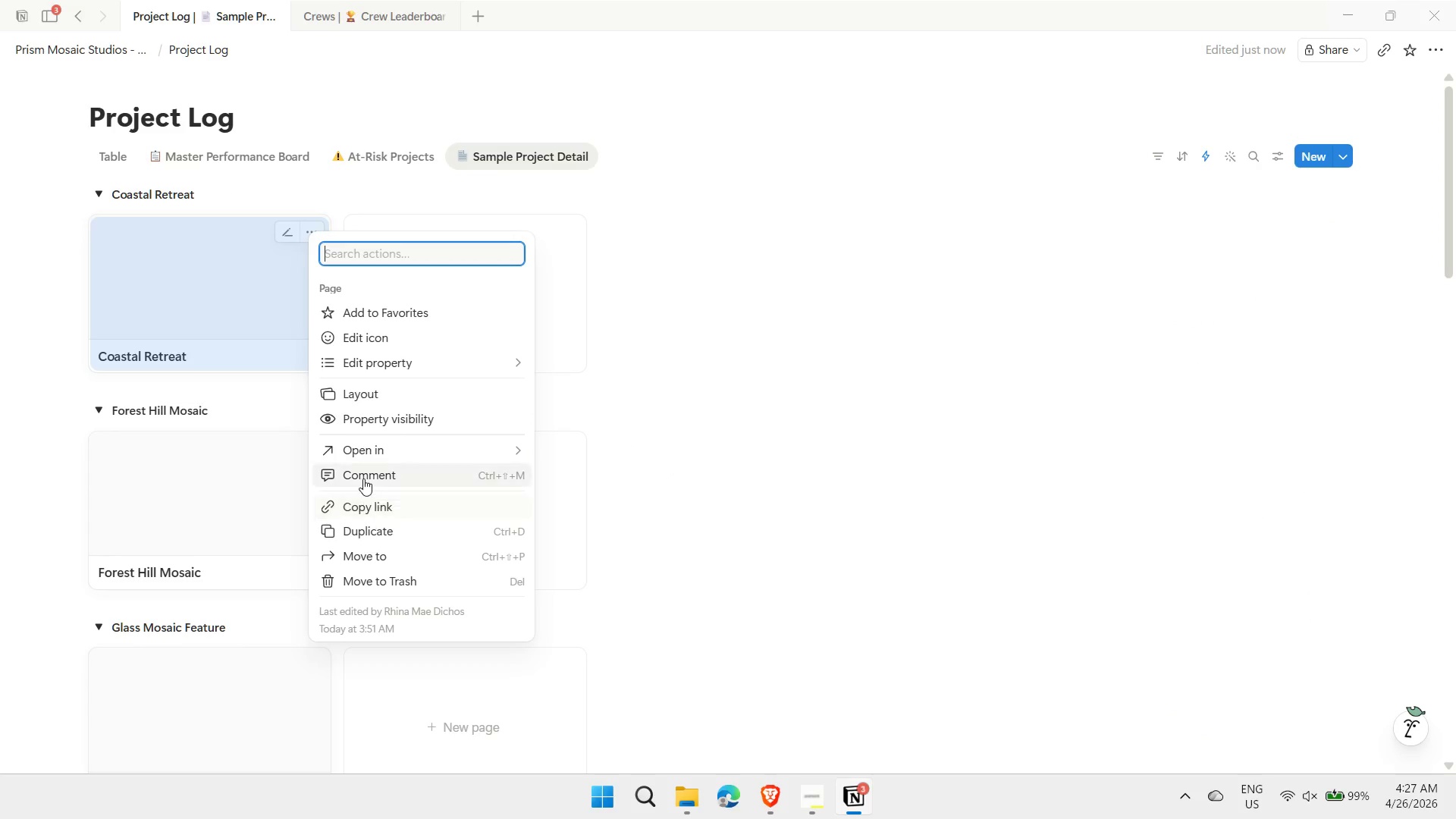 
left_click([419, 392])
 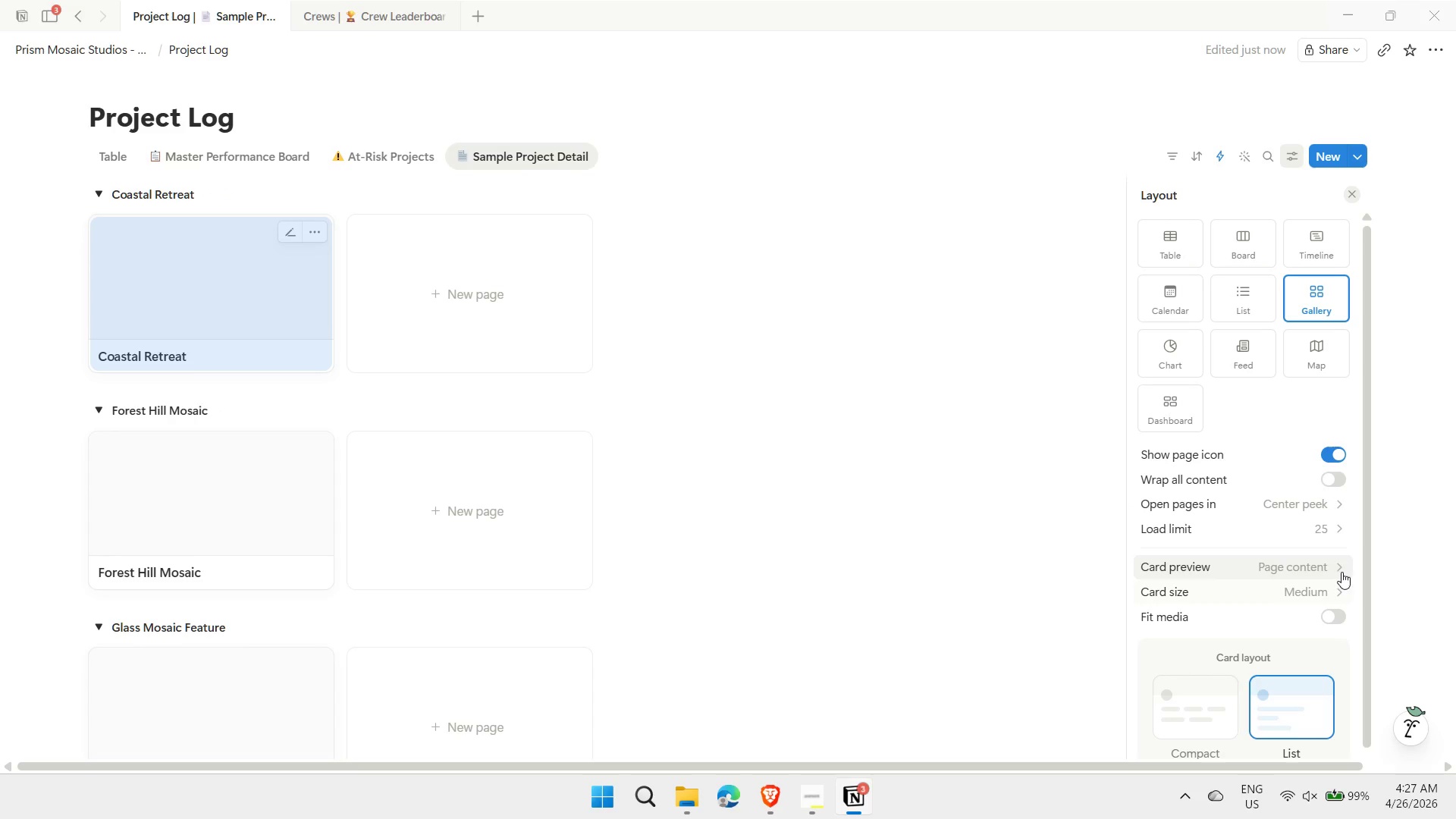 
wait(7.09)
 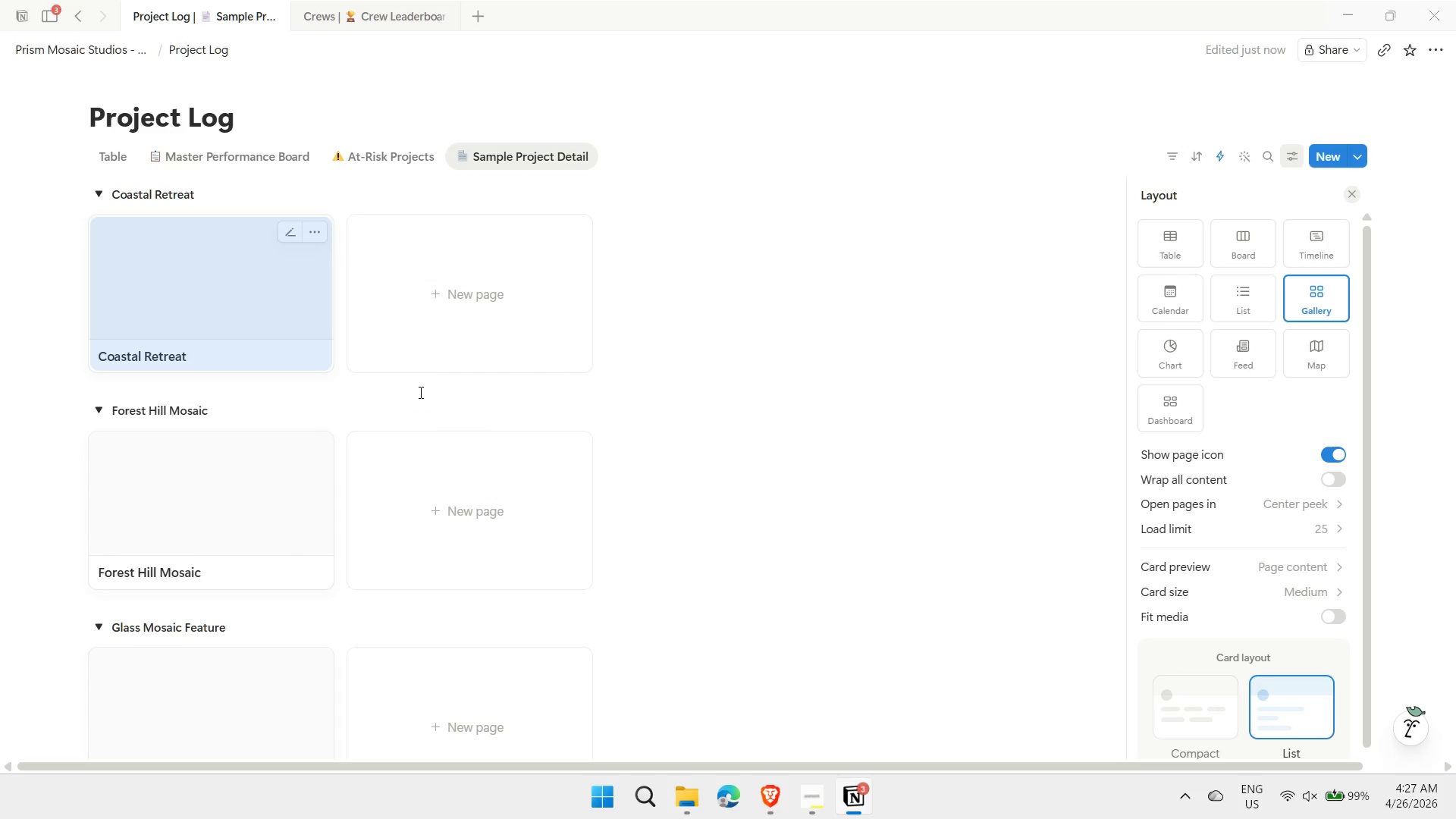 
left_click_drag(start_coordinate=[1362, 536], to_coordinate=[1361, 598])
 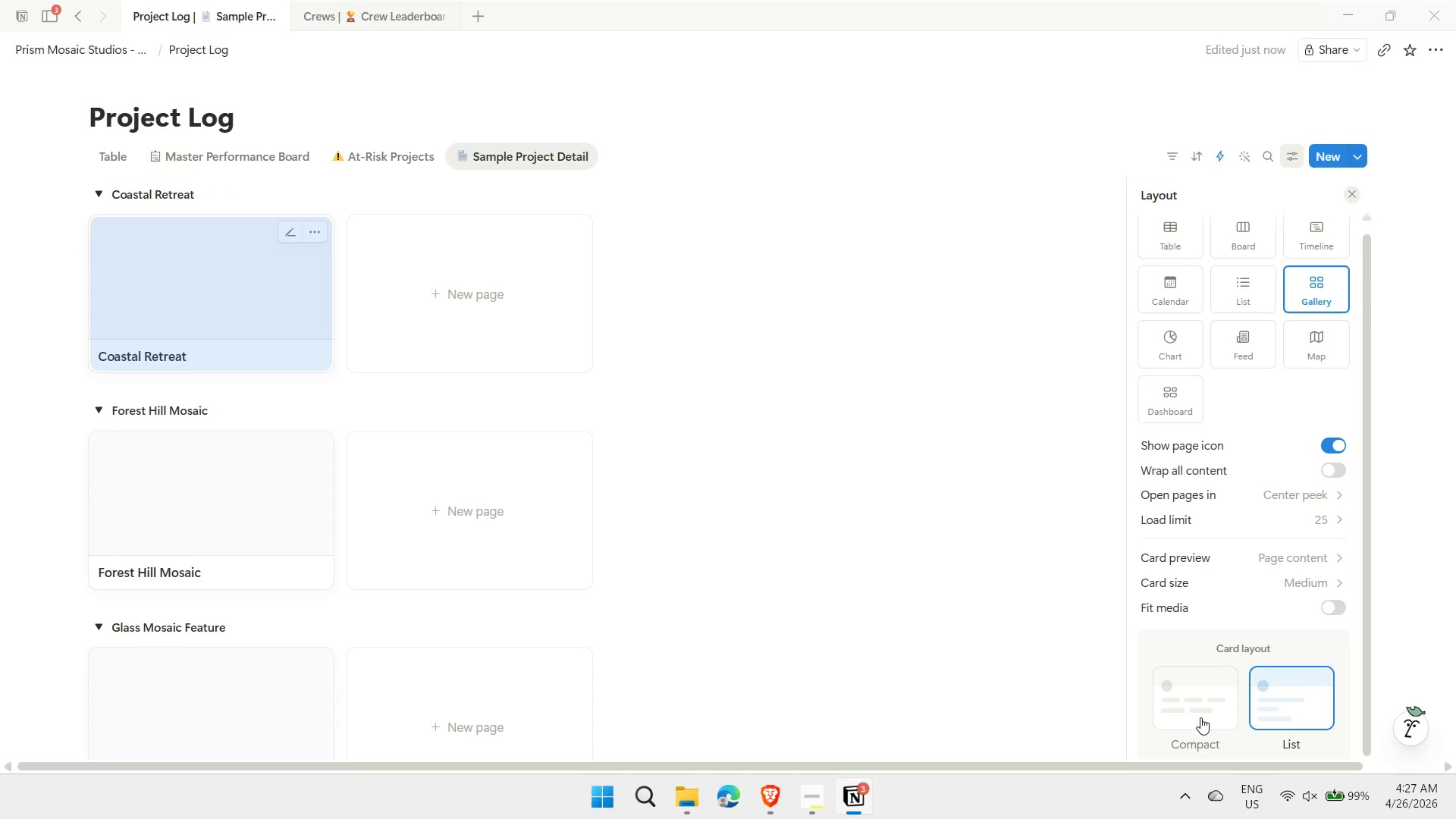 
left_click([1200, 717])
 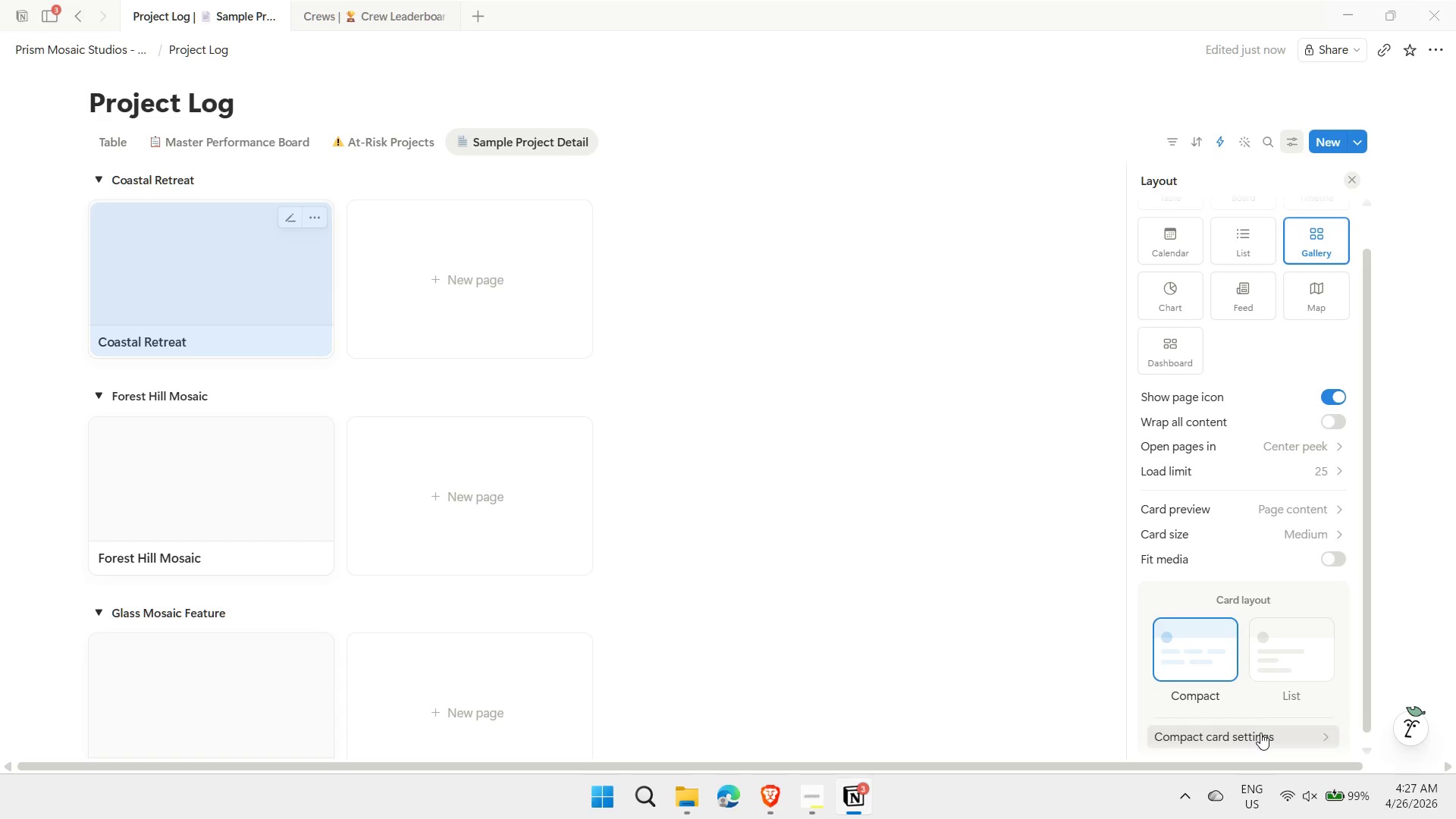 
left_click([1260, 734])
 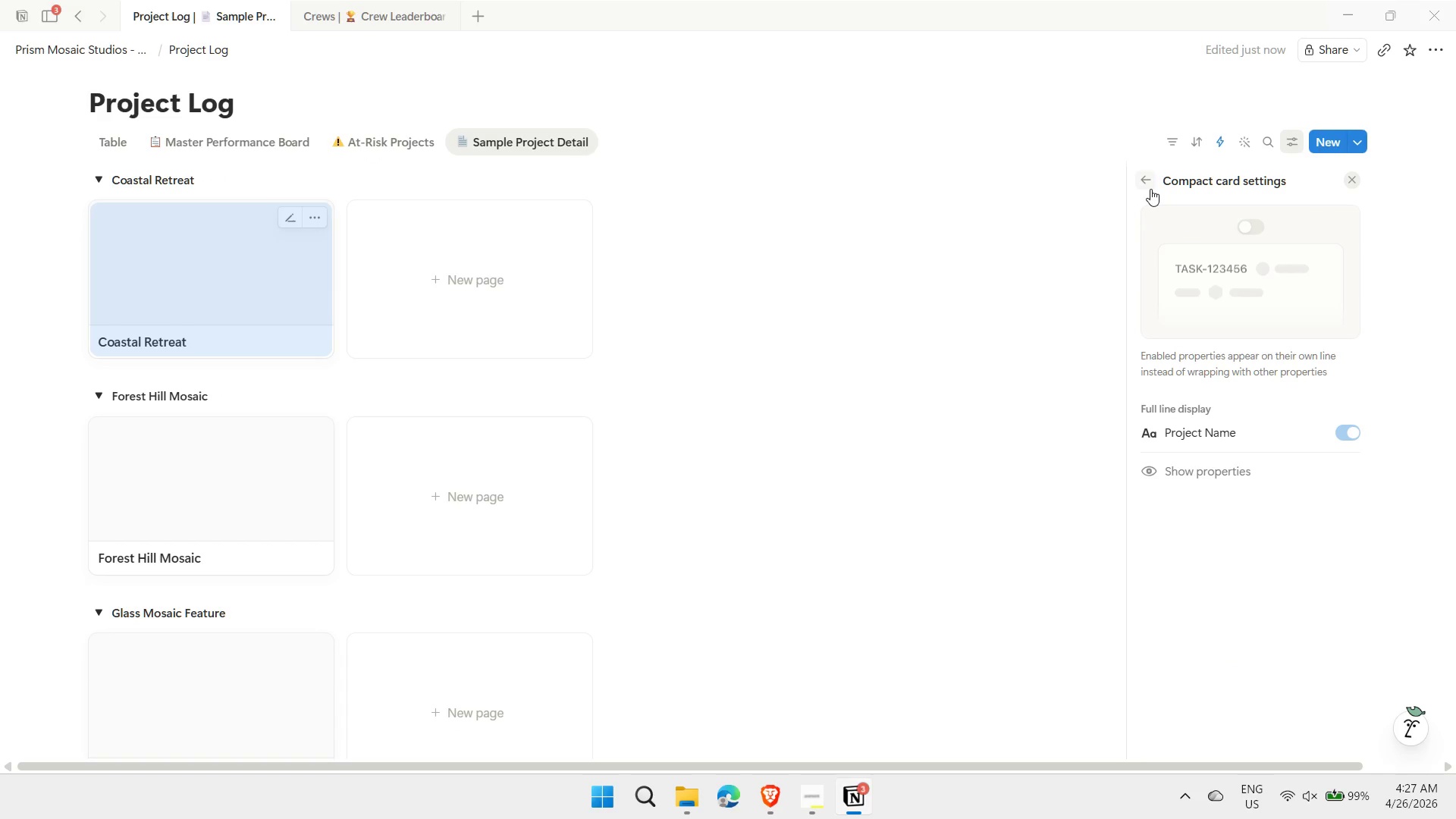 
left_click([1147, 187])
 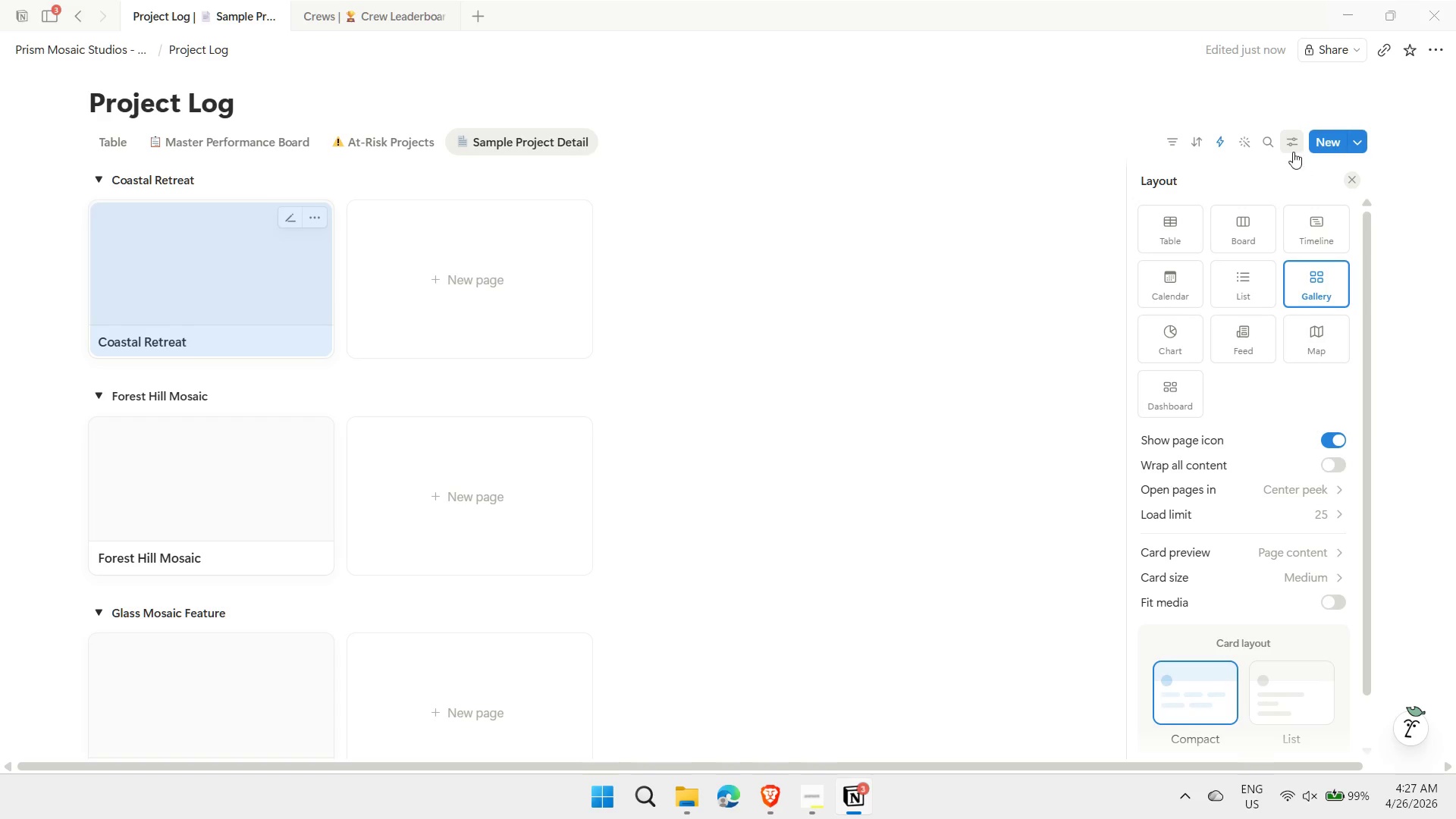 
left_click([1290, 144])
 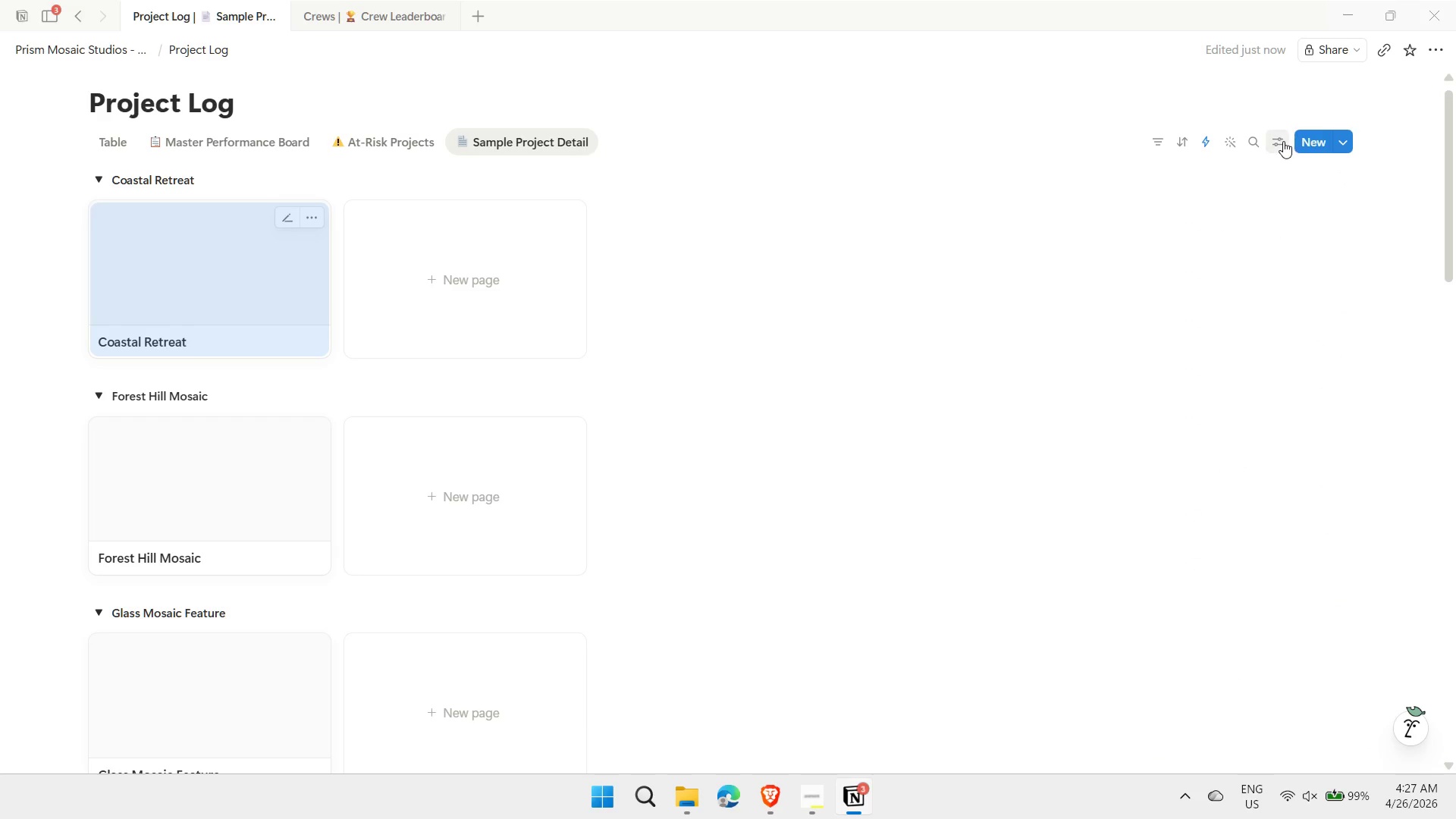 
left_click([1283, 141])
 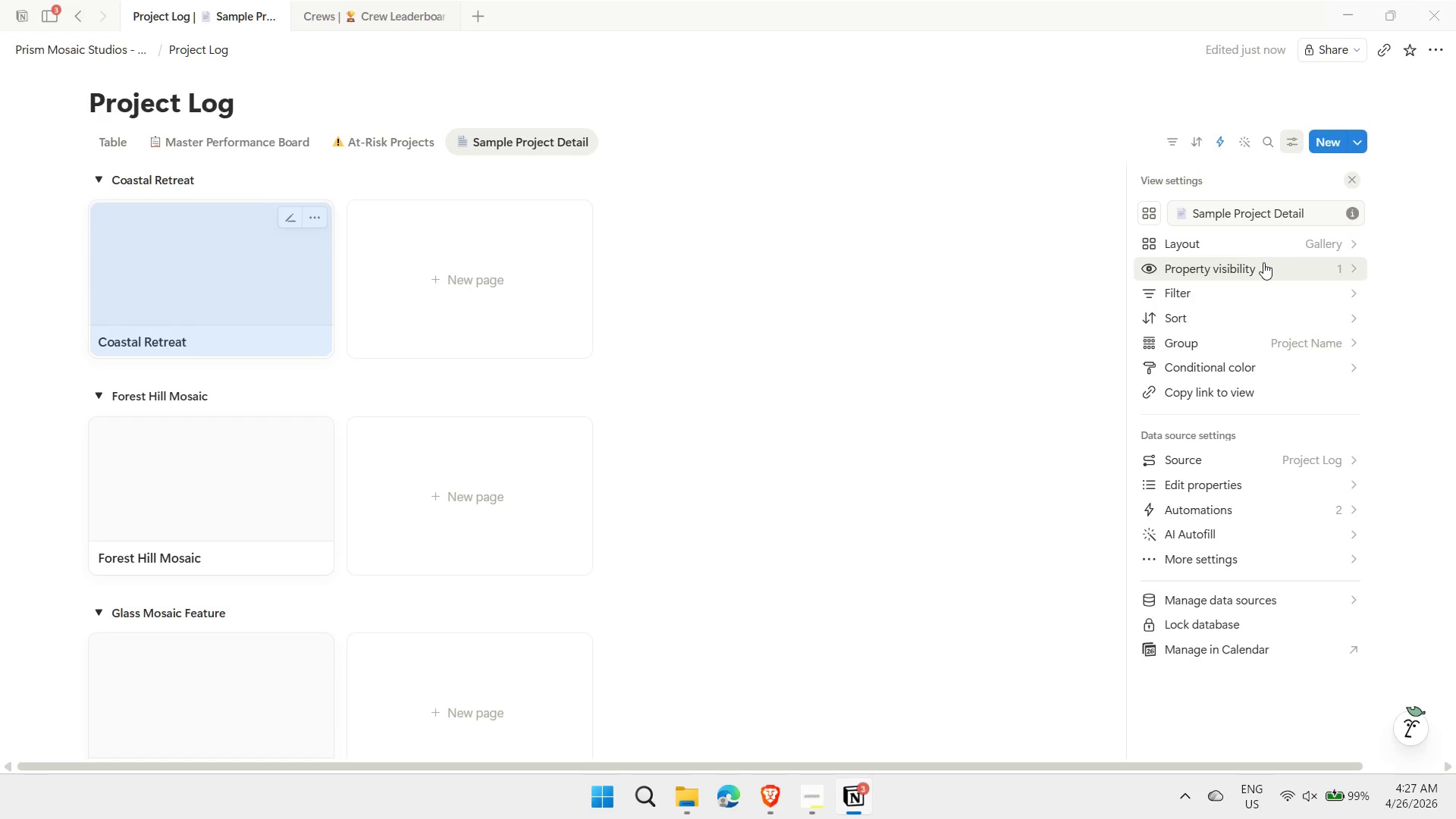 
left_click([1262, 262])
 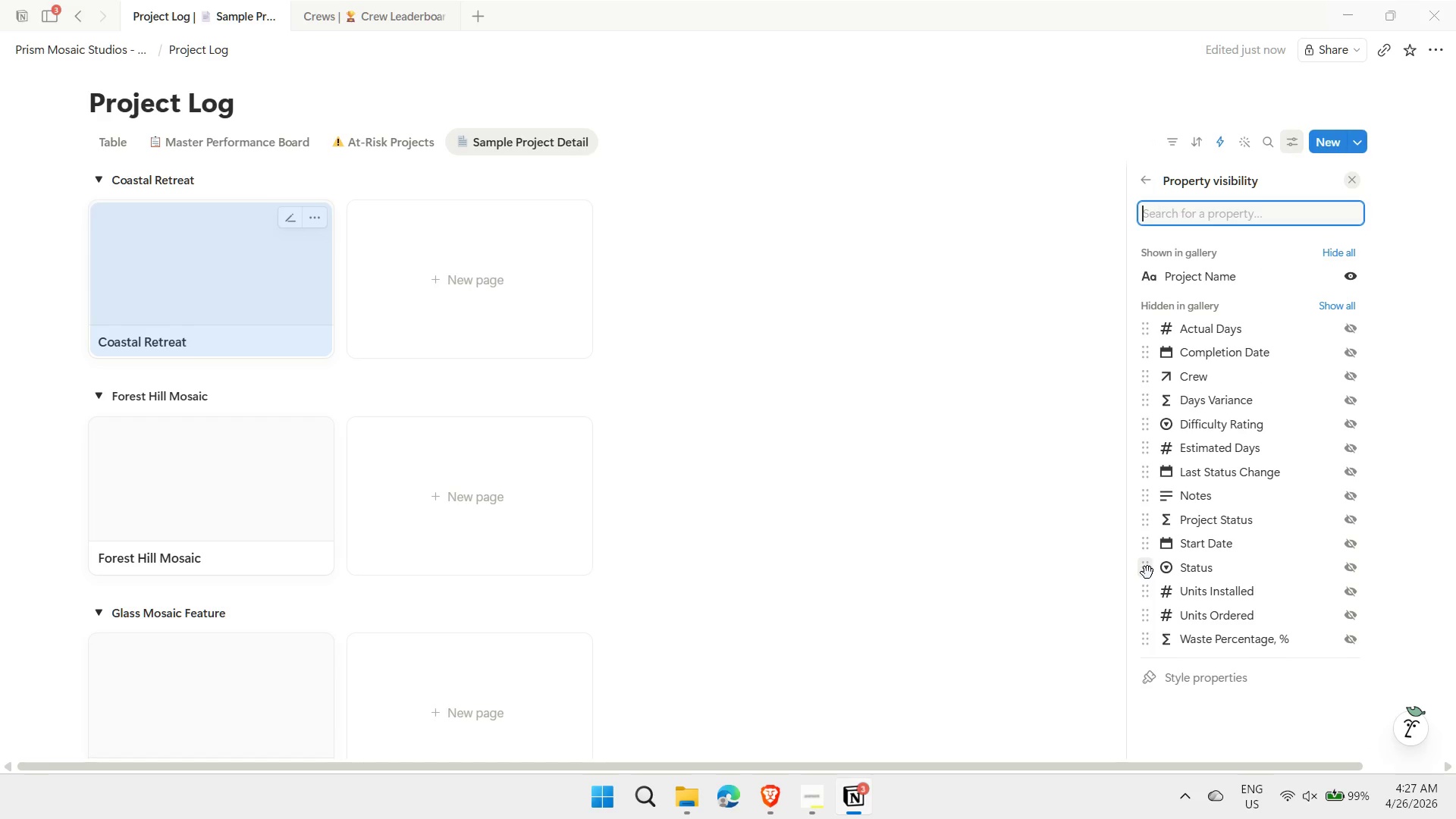 
left_click([1353, 563])
 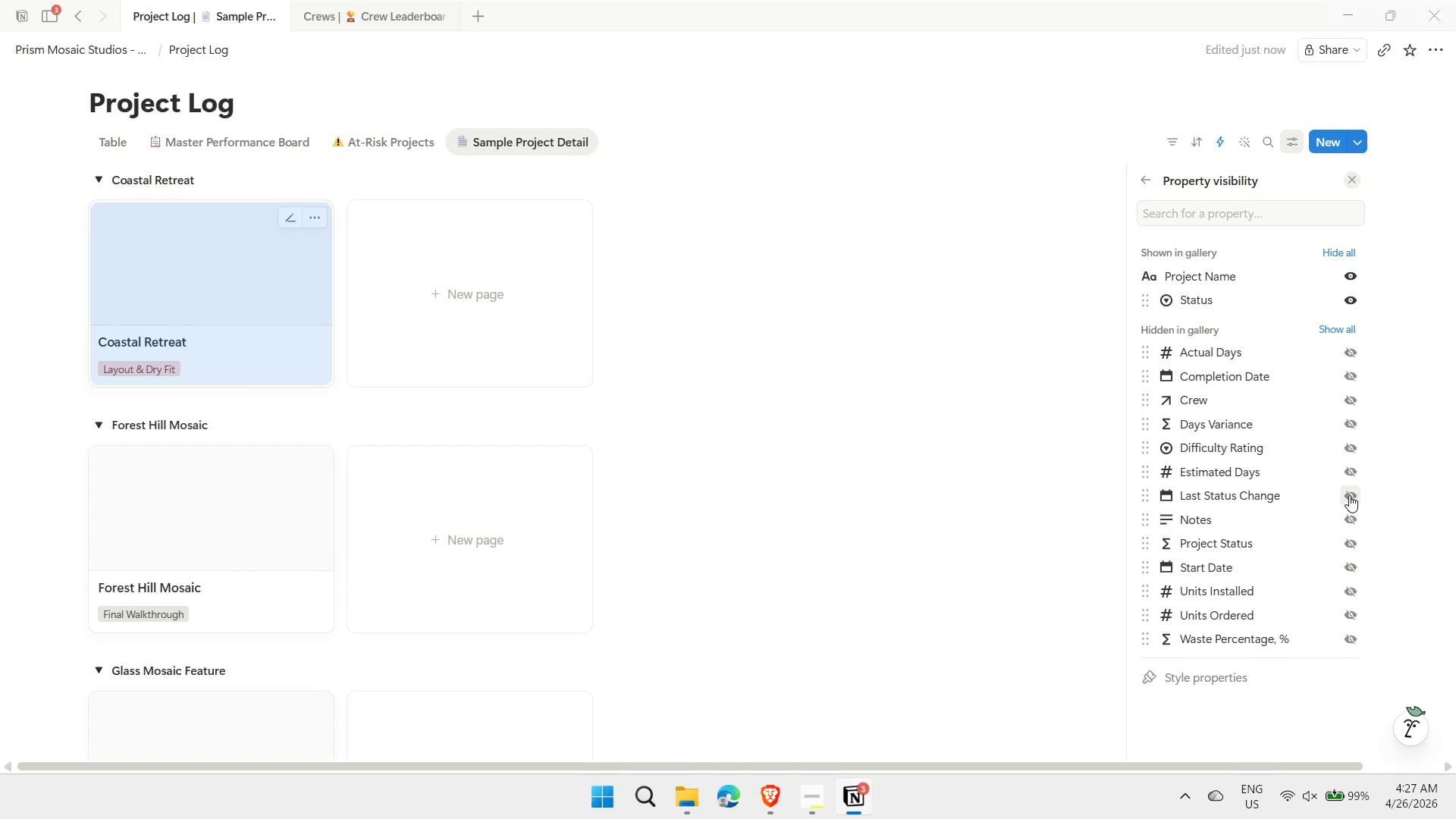 
left_click([1350, 495])
 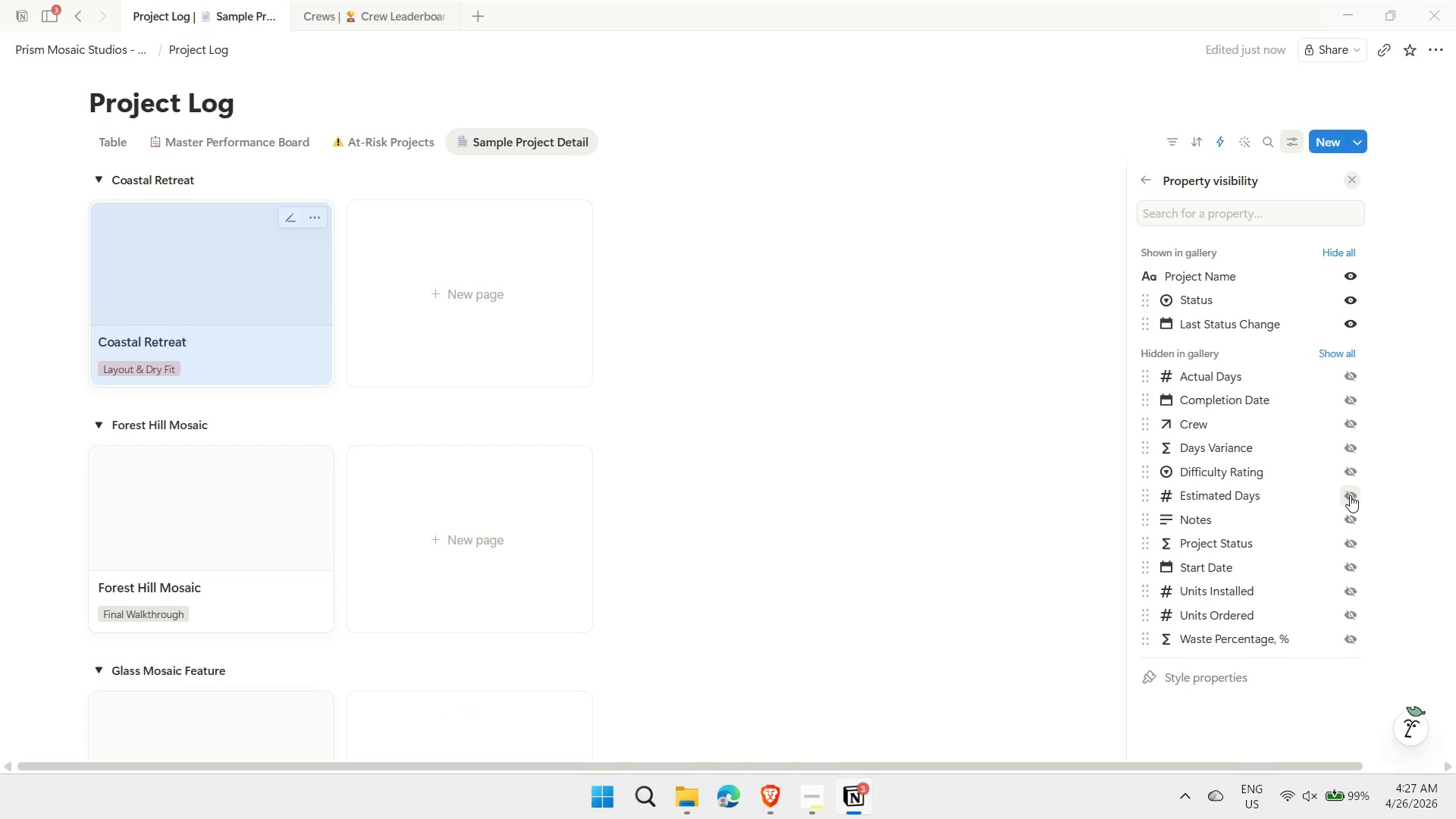 
wait(5.66)
 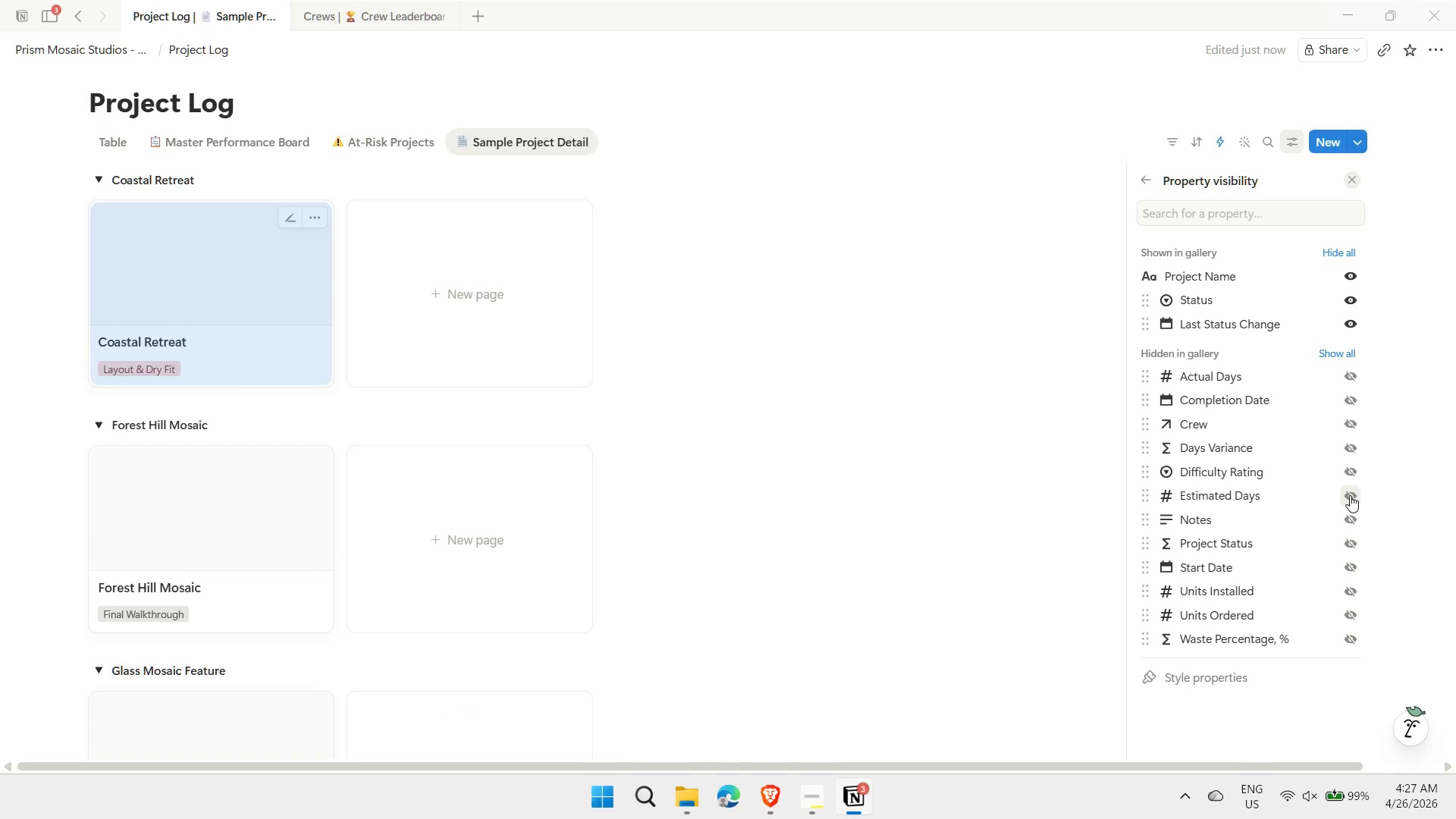 
left_click([1028, 383])
 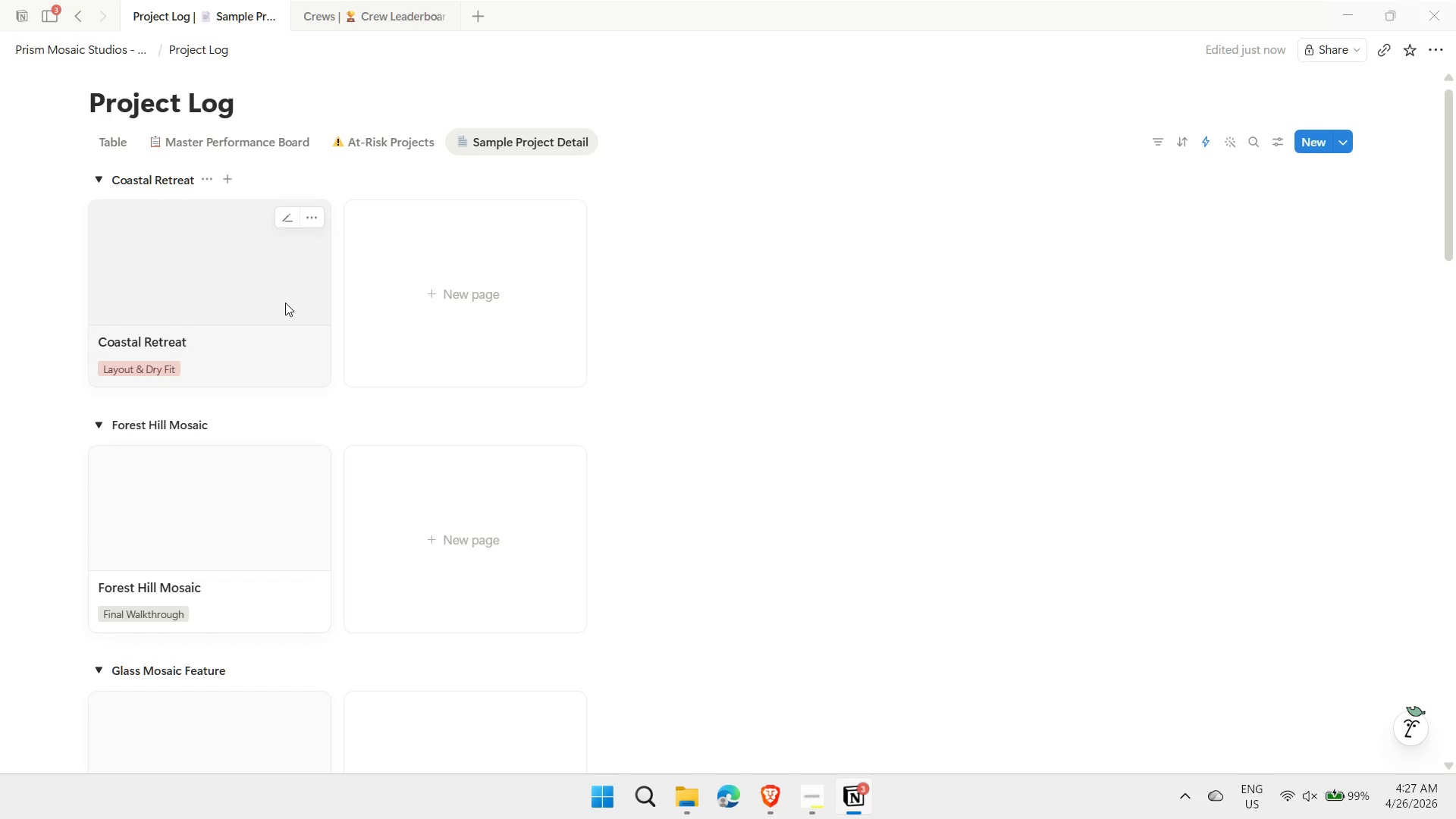 
wait(14.19)
 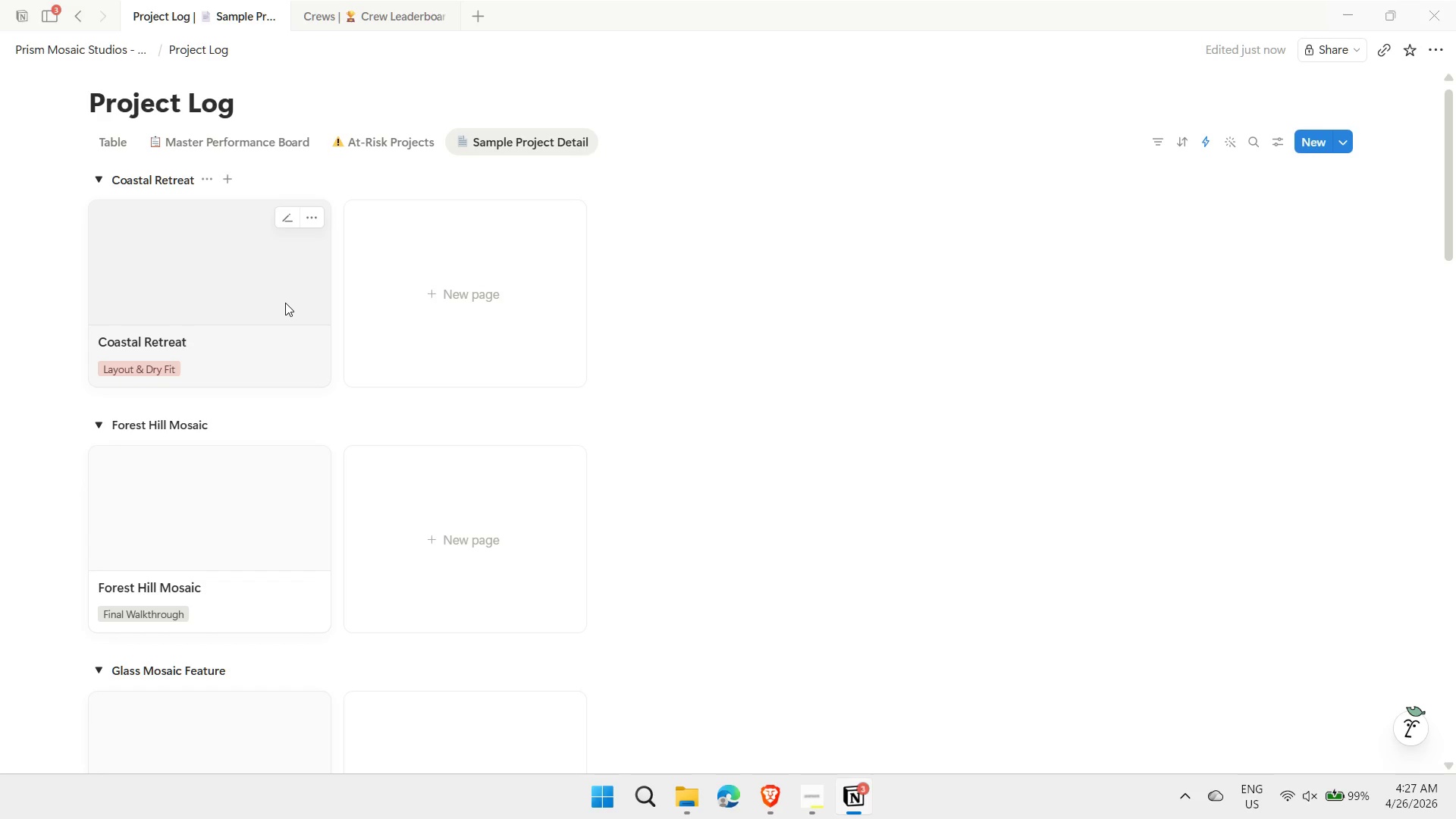 
left_click([205, 322])
 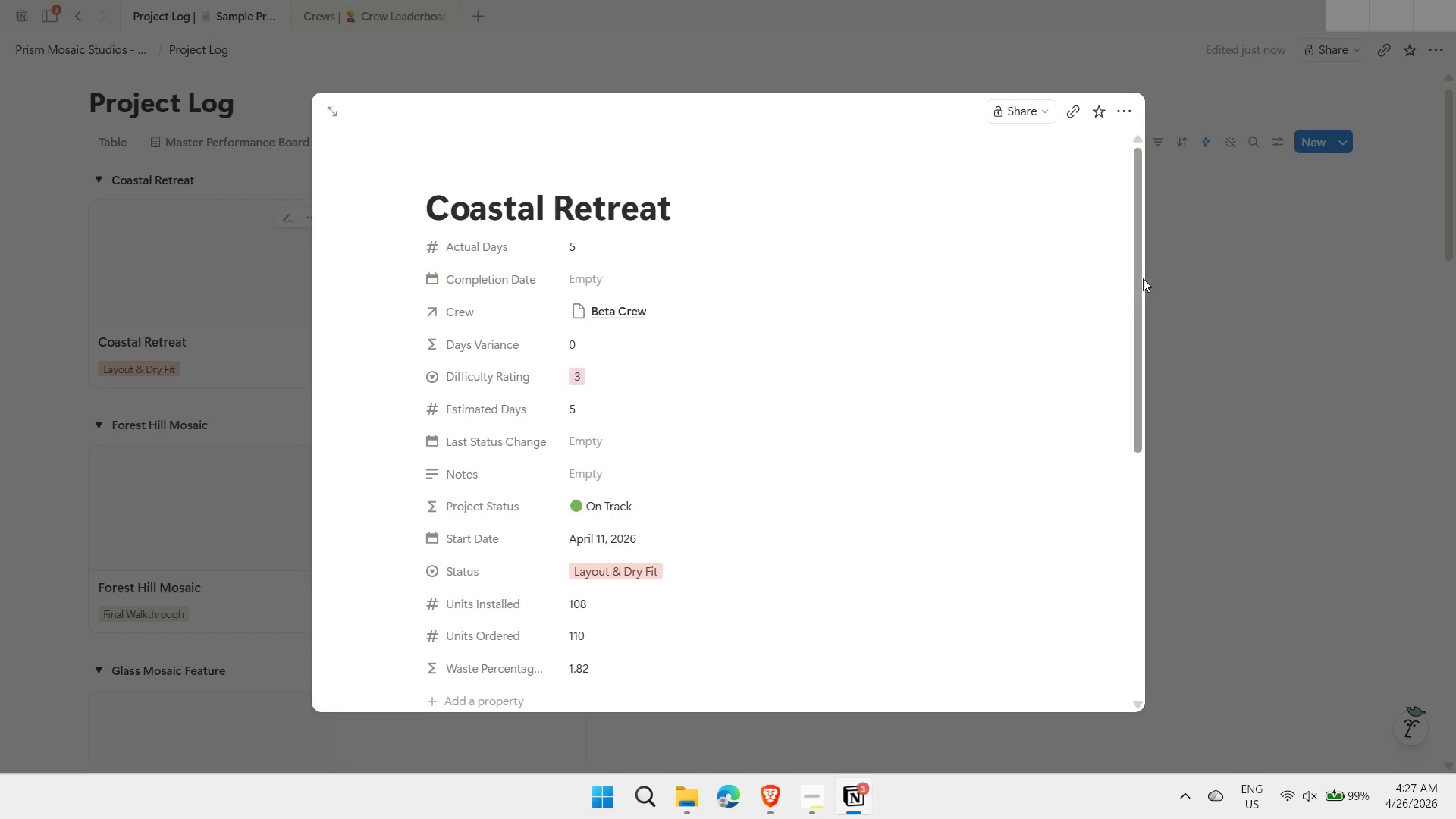 
left_click_drag(start_coordinate=[1136, 281], to_coordinate=[1142, 287])
 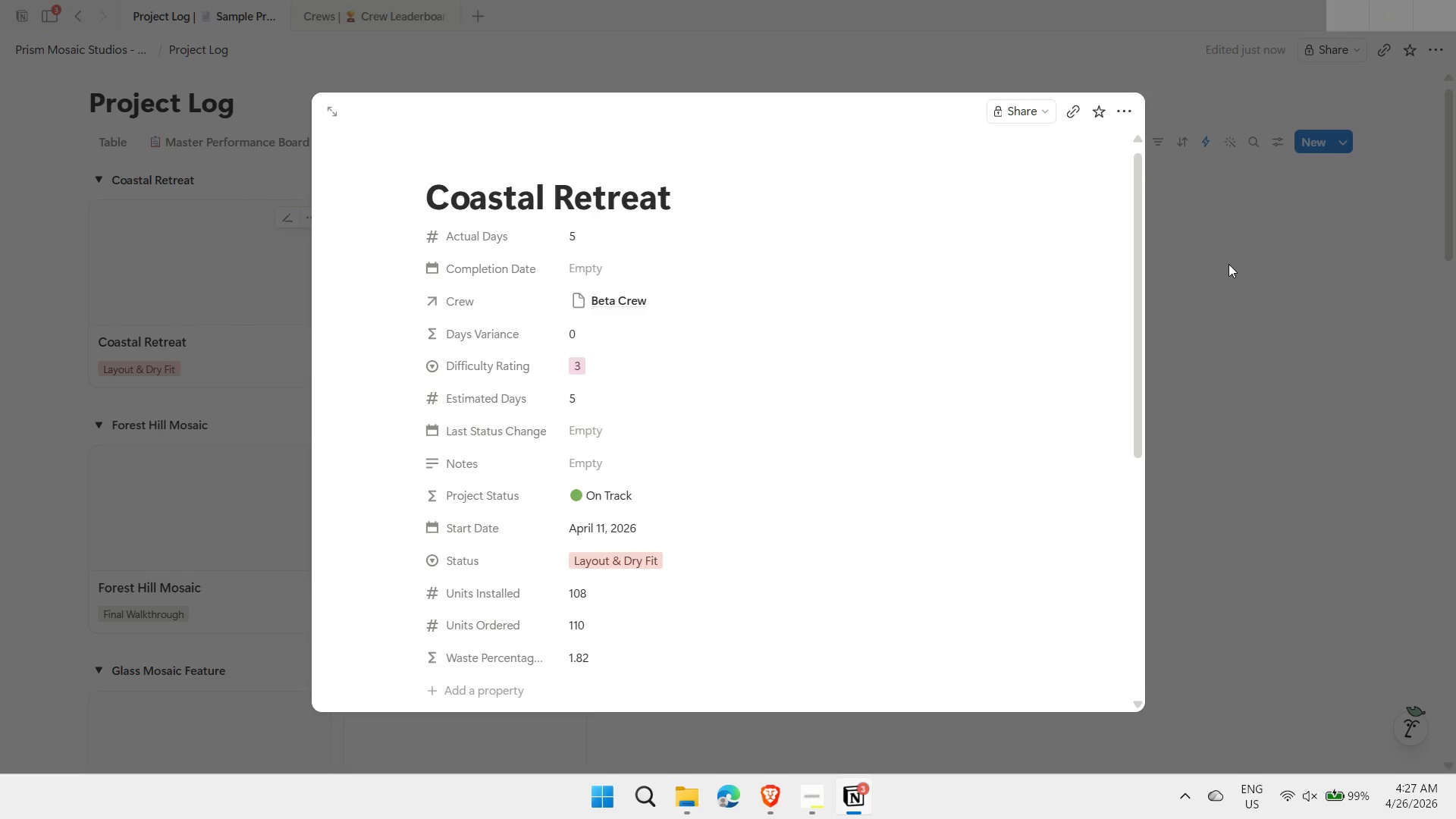 
left_click([1228, 264])
 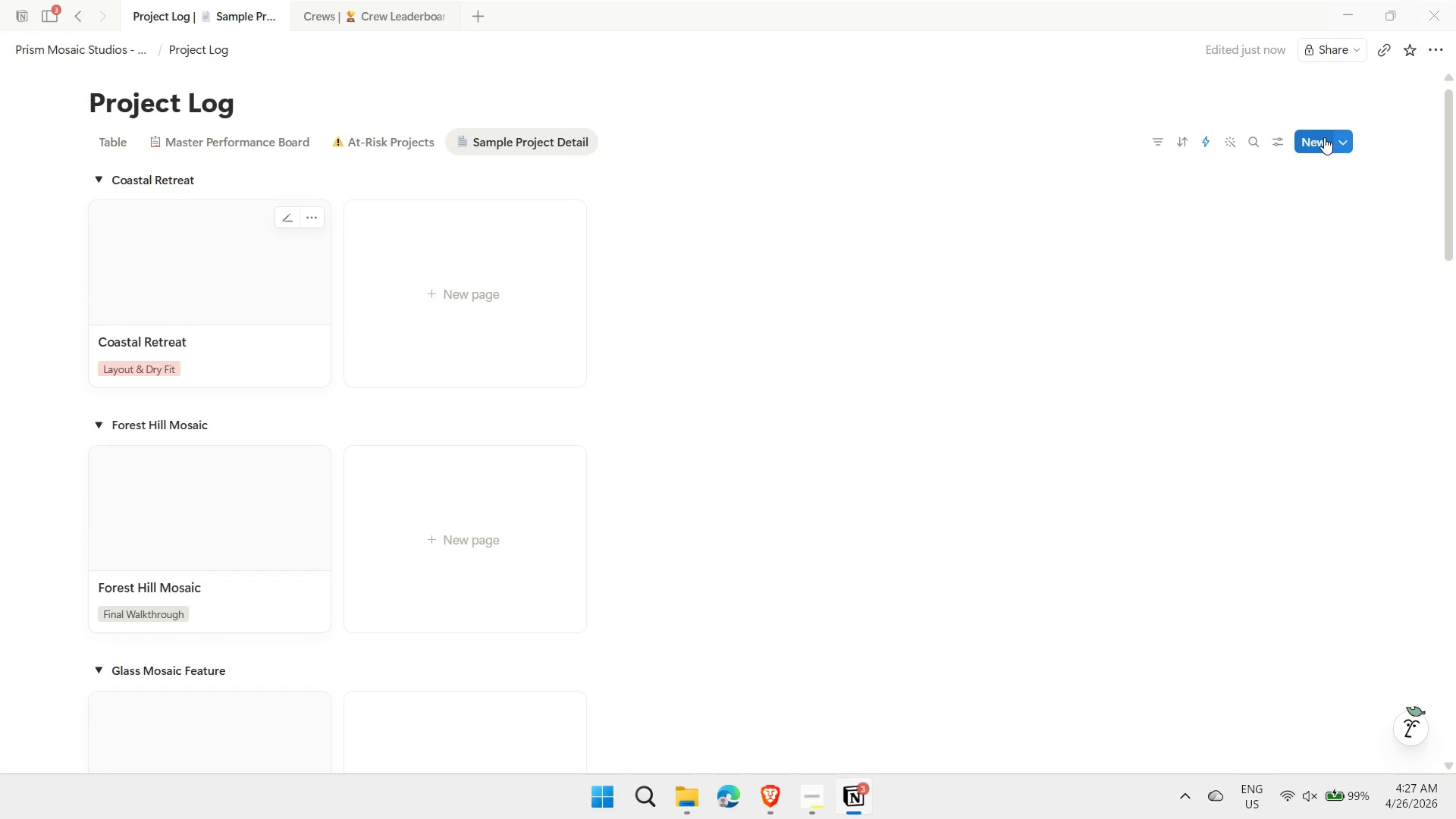 
left_click([1276, 143])
 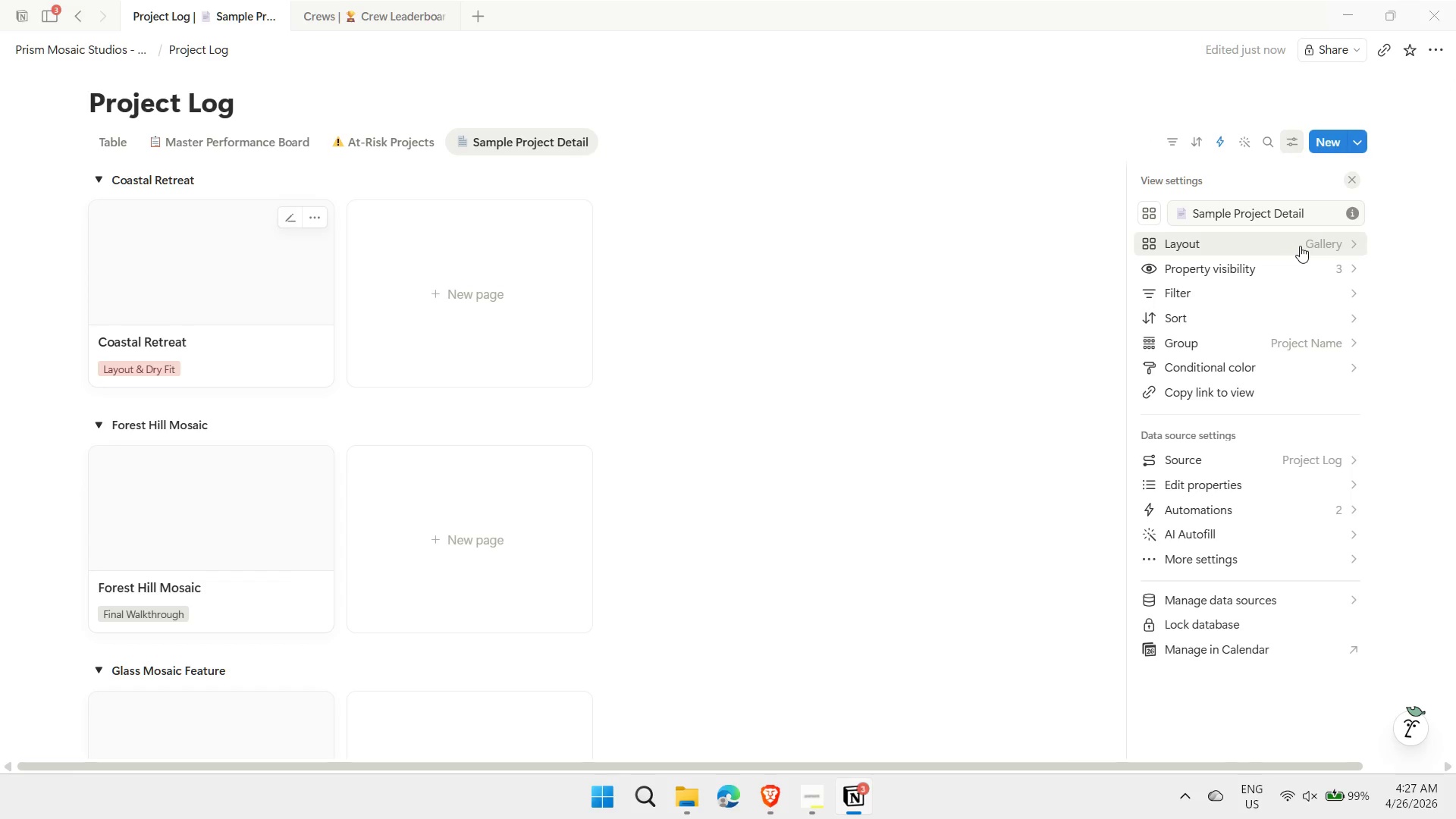 
left_click([855, 421])
 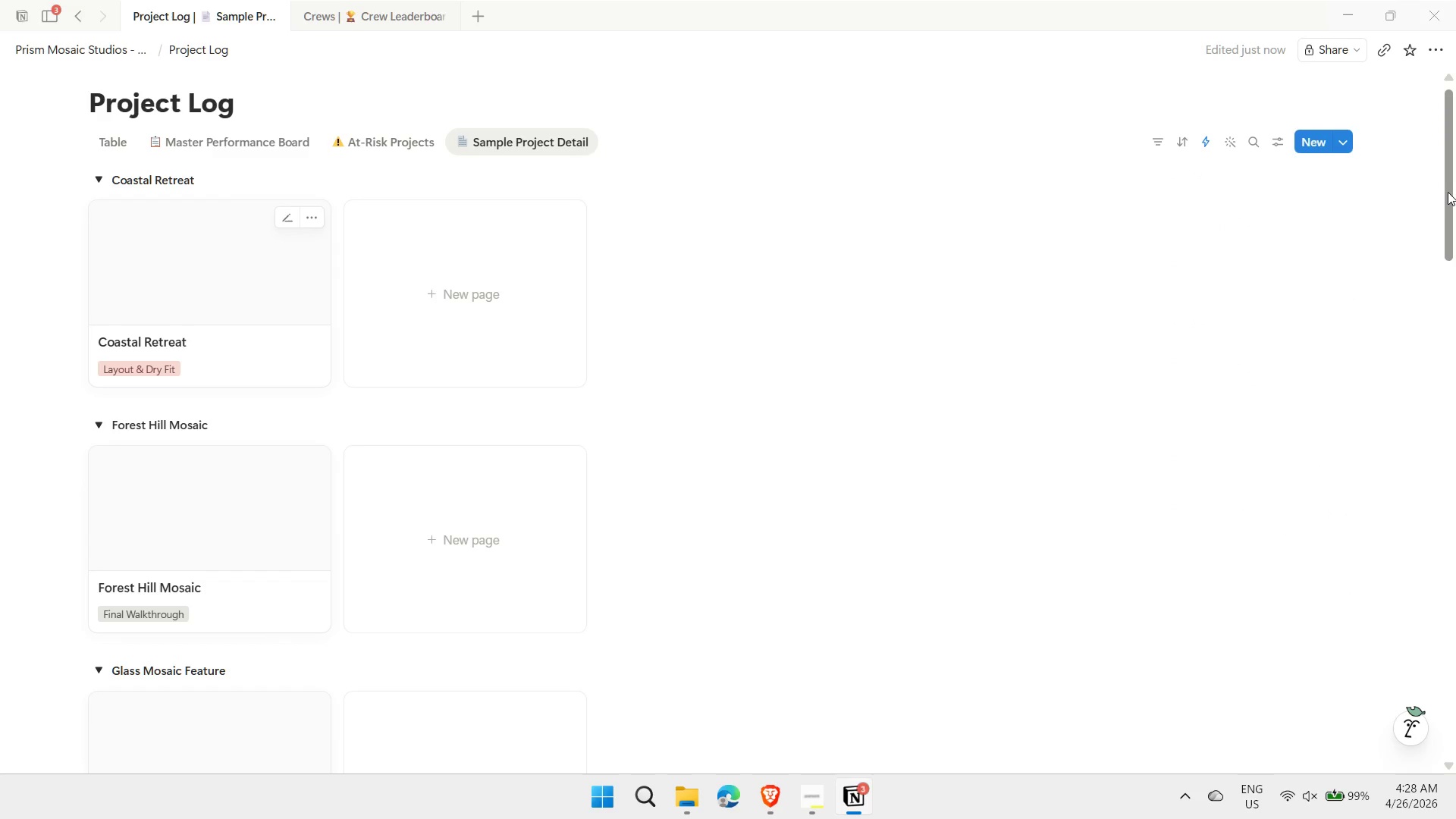 
left_click_drag(start_coordinate=[1448, 192], to_coordinate=[1455, 190])
 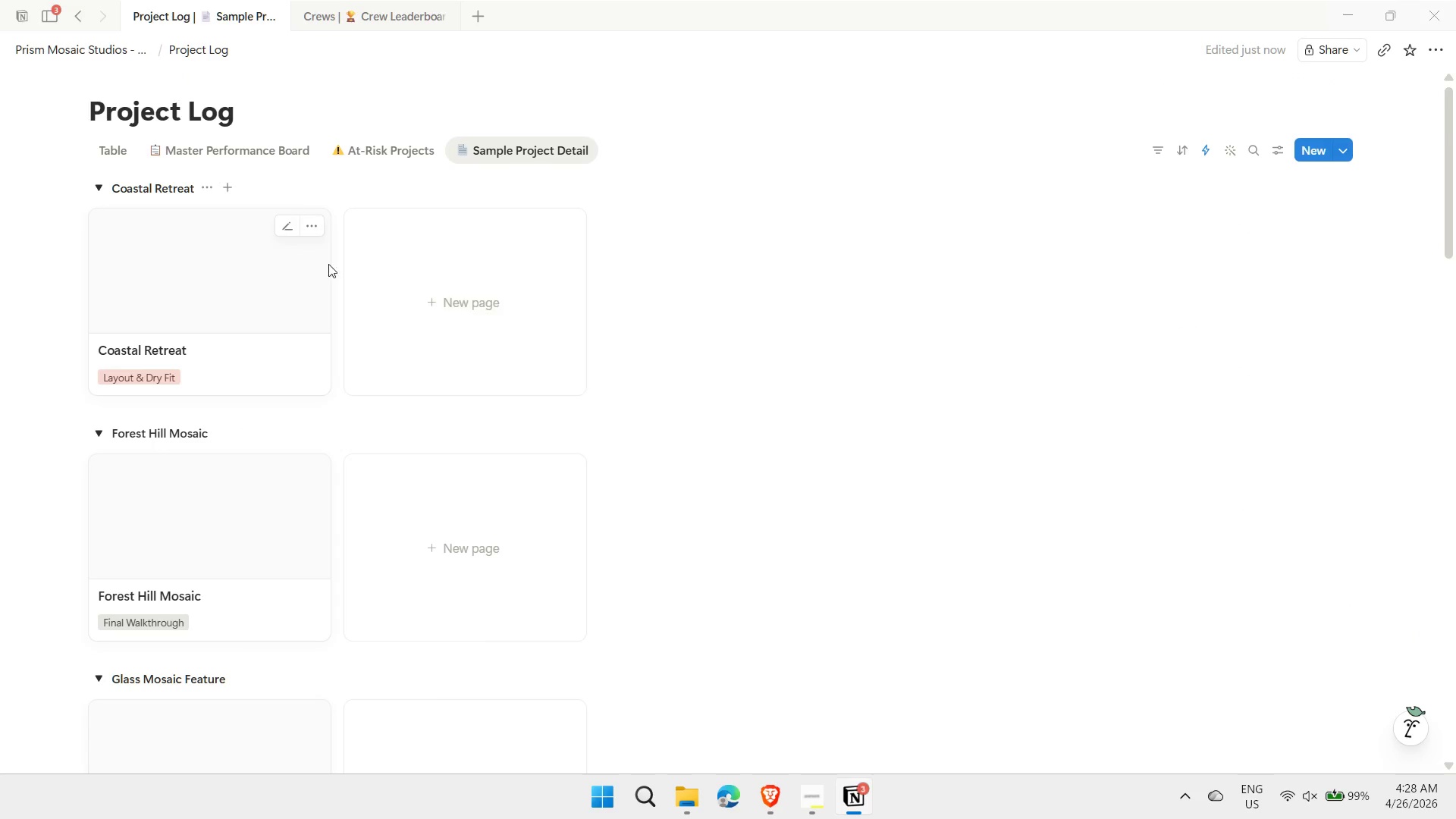 
left_click([312, 231])
 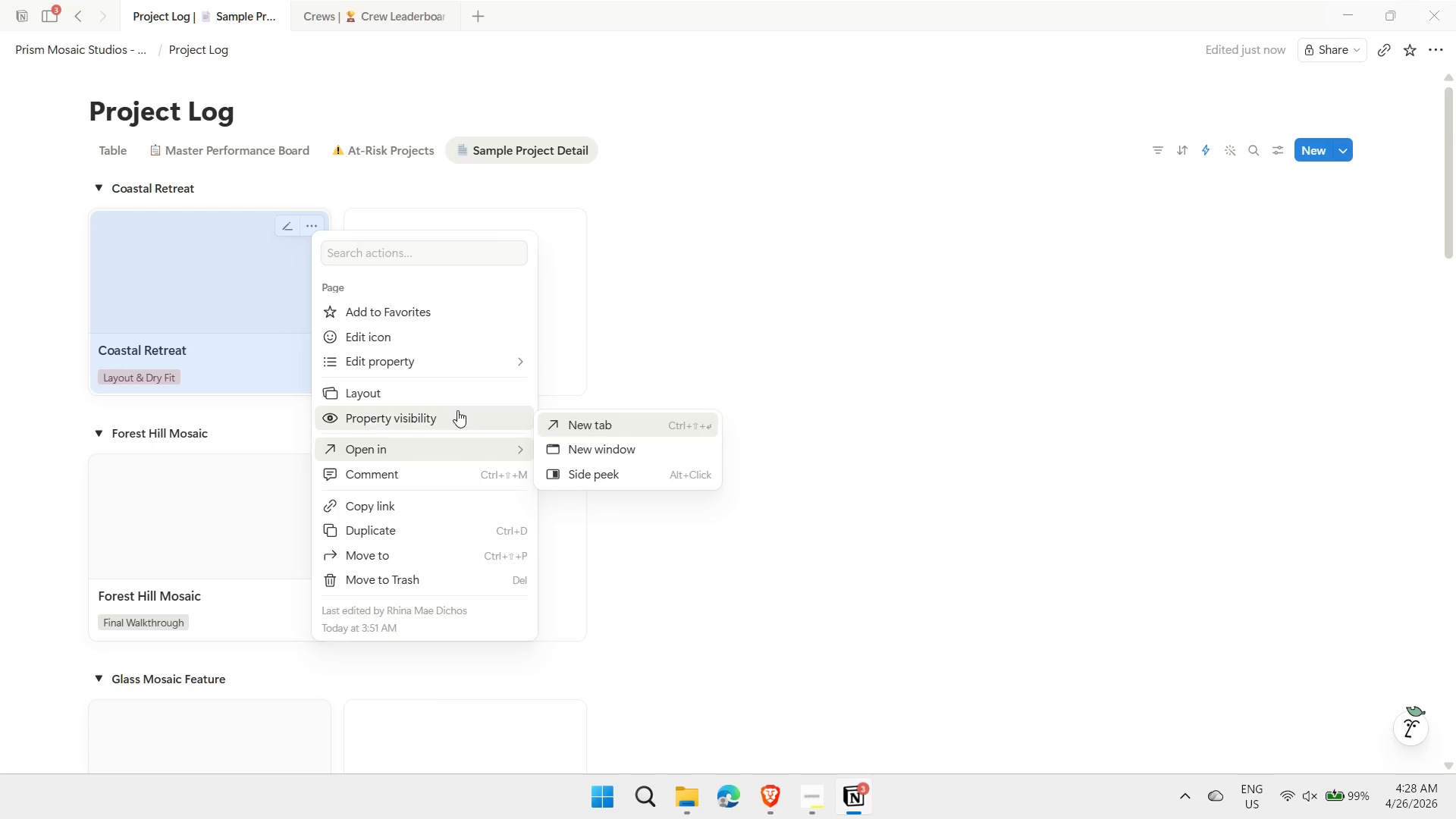 
left_click([431, 392])
 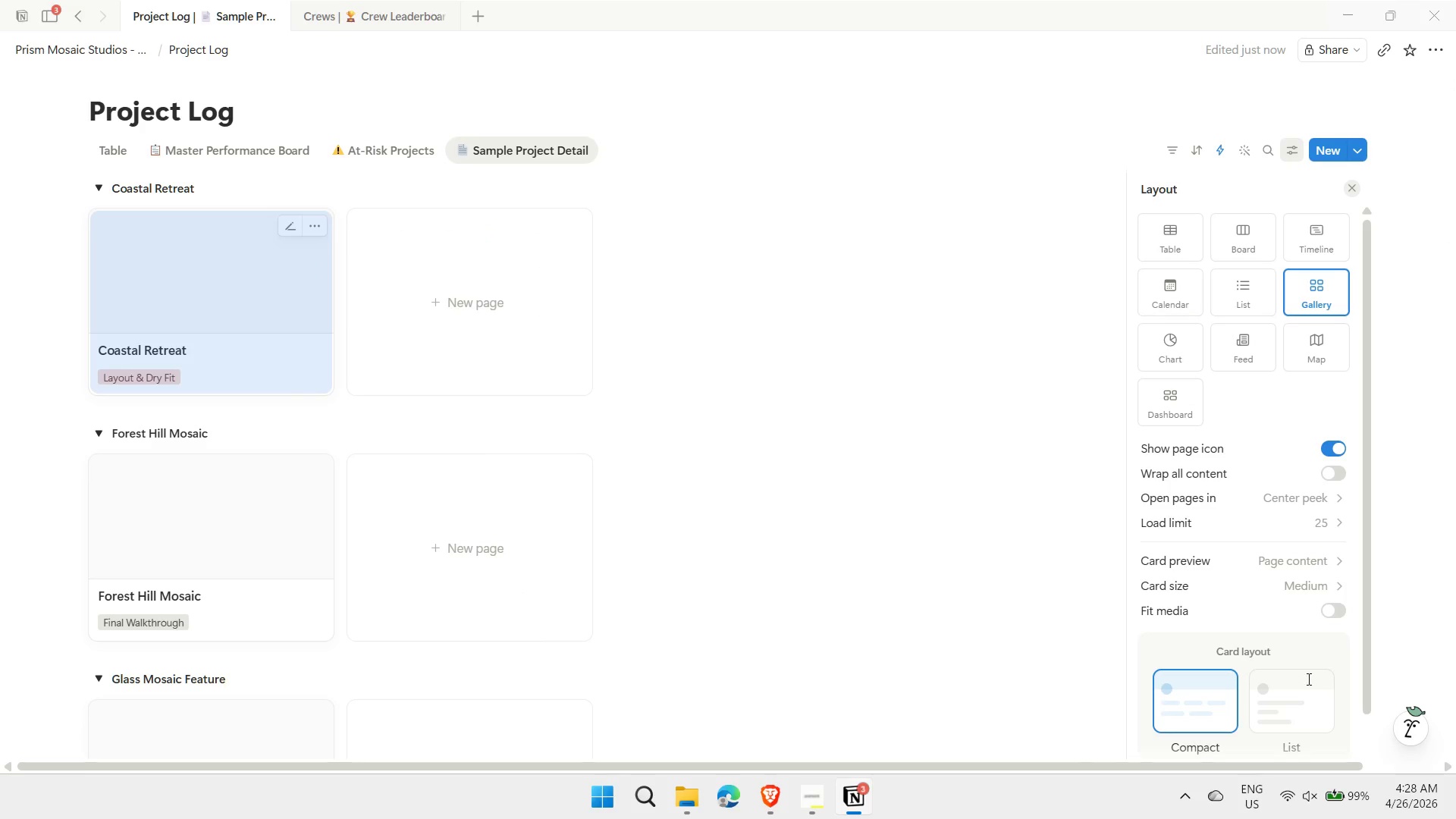 
left_click([1285, 708])
 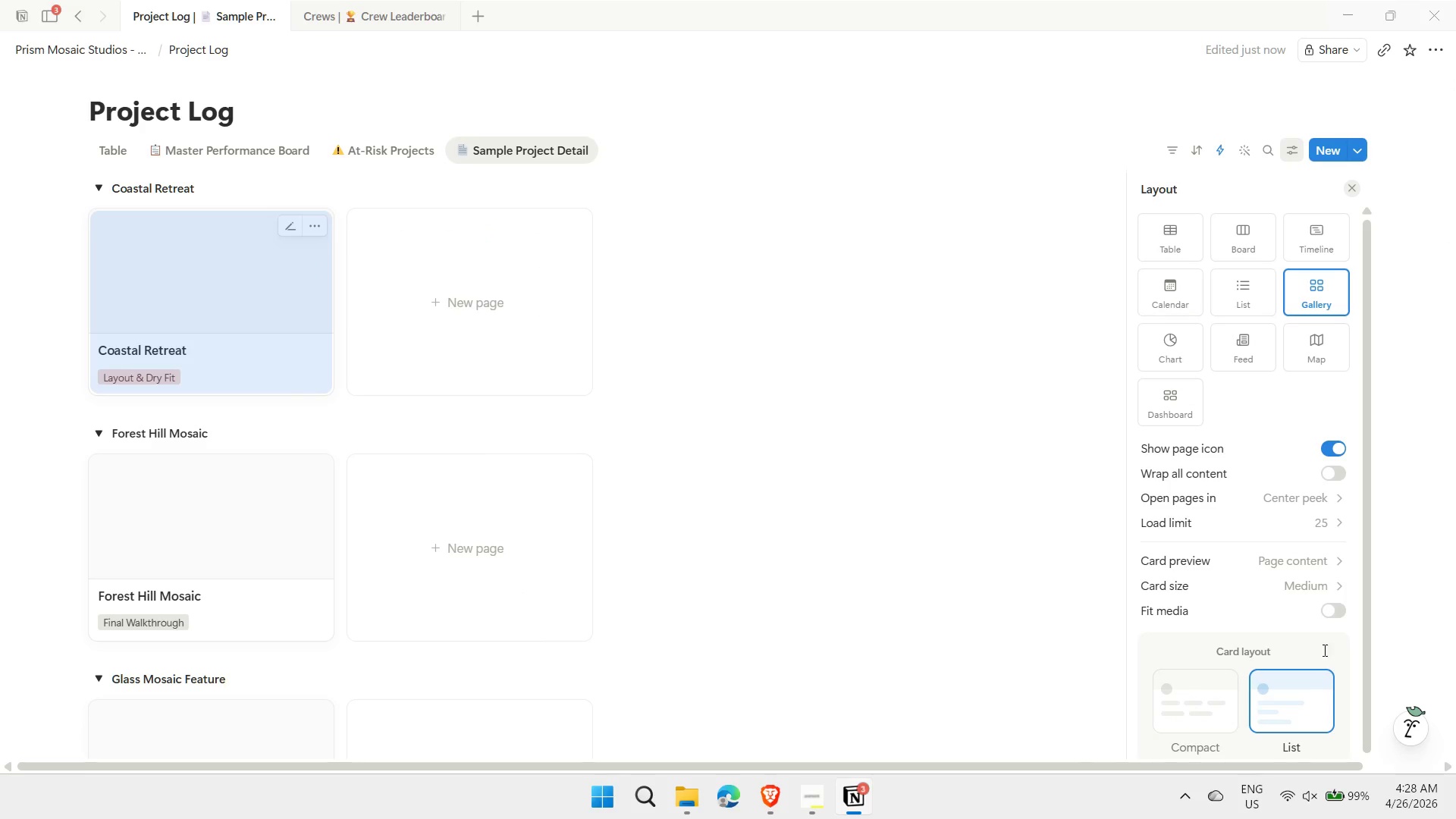 
left_click([1302, 585])
 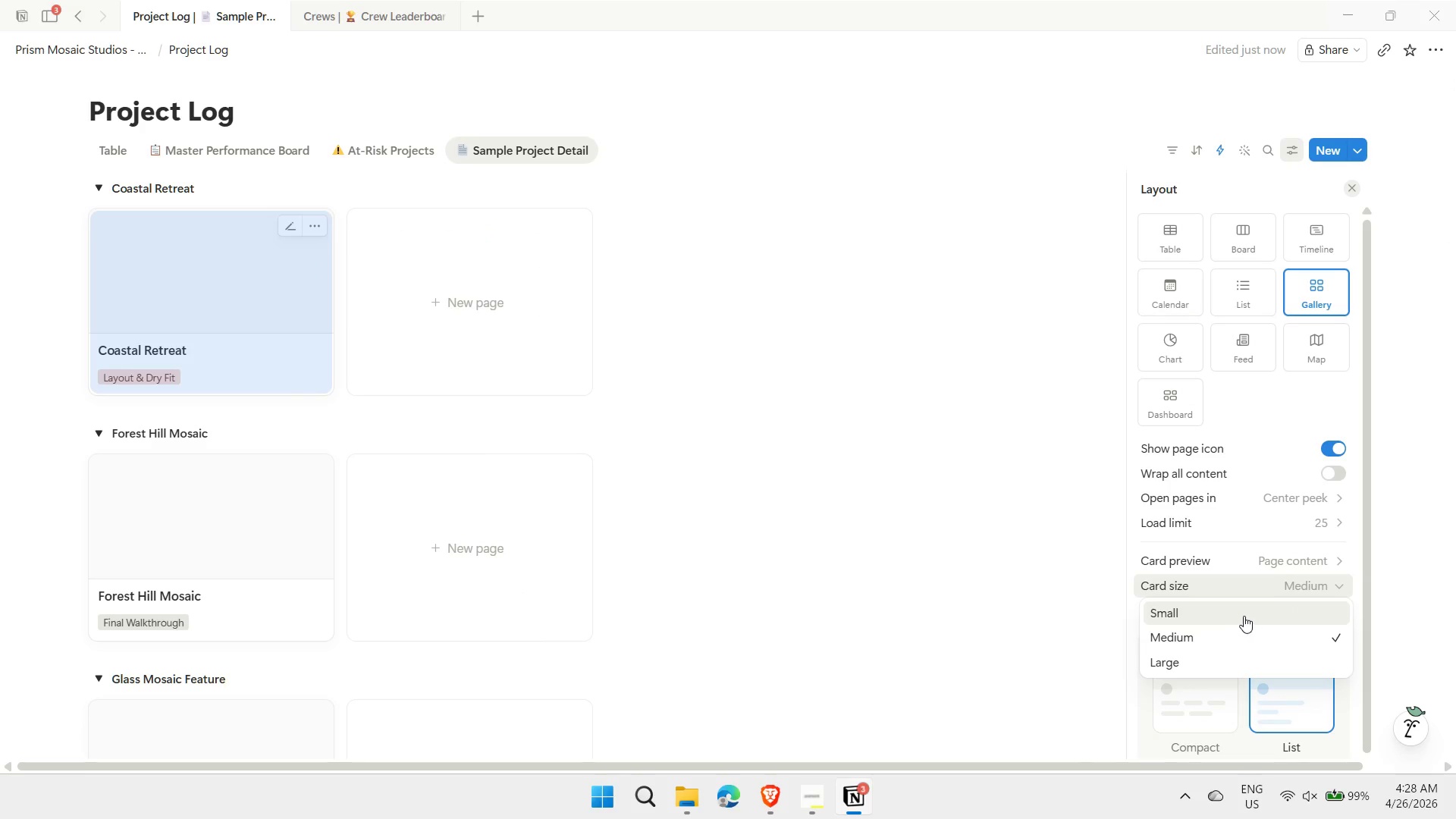 
left_click([1245, 613])
 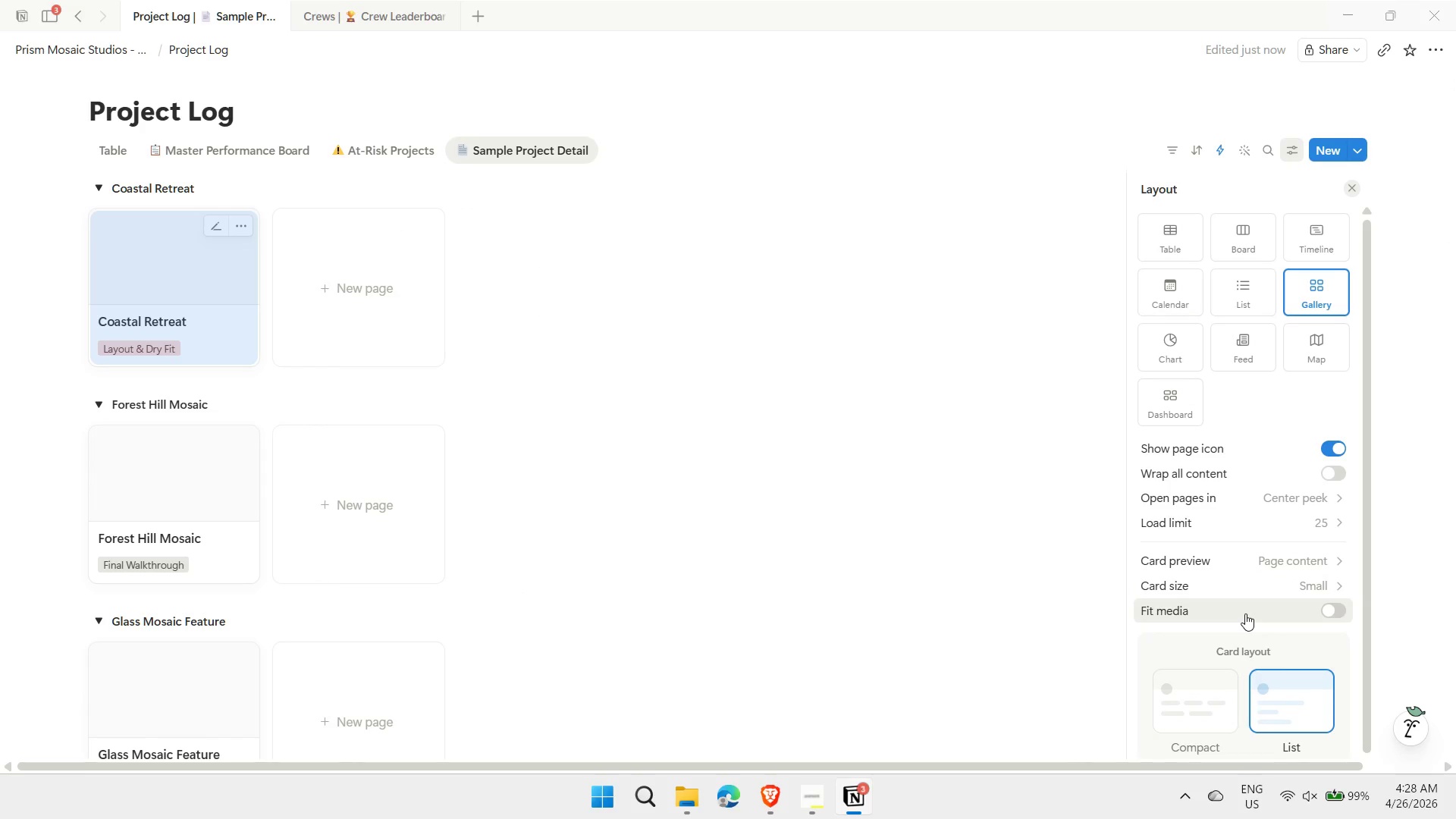 
wait(6.08)
 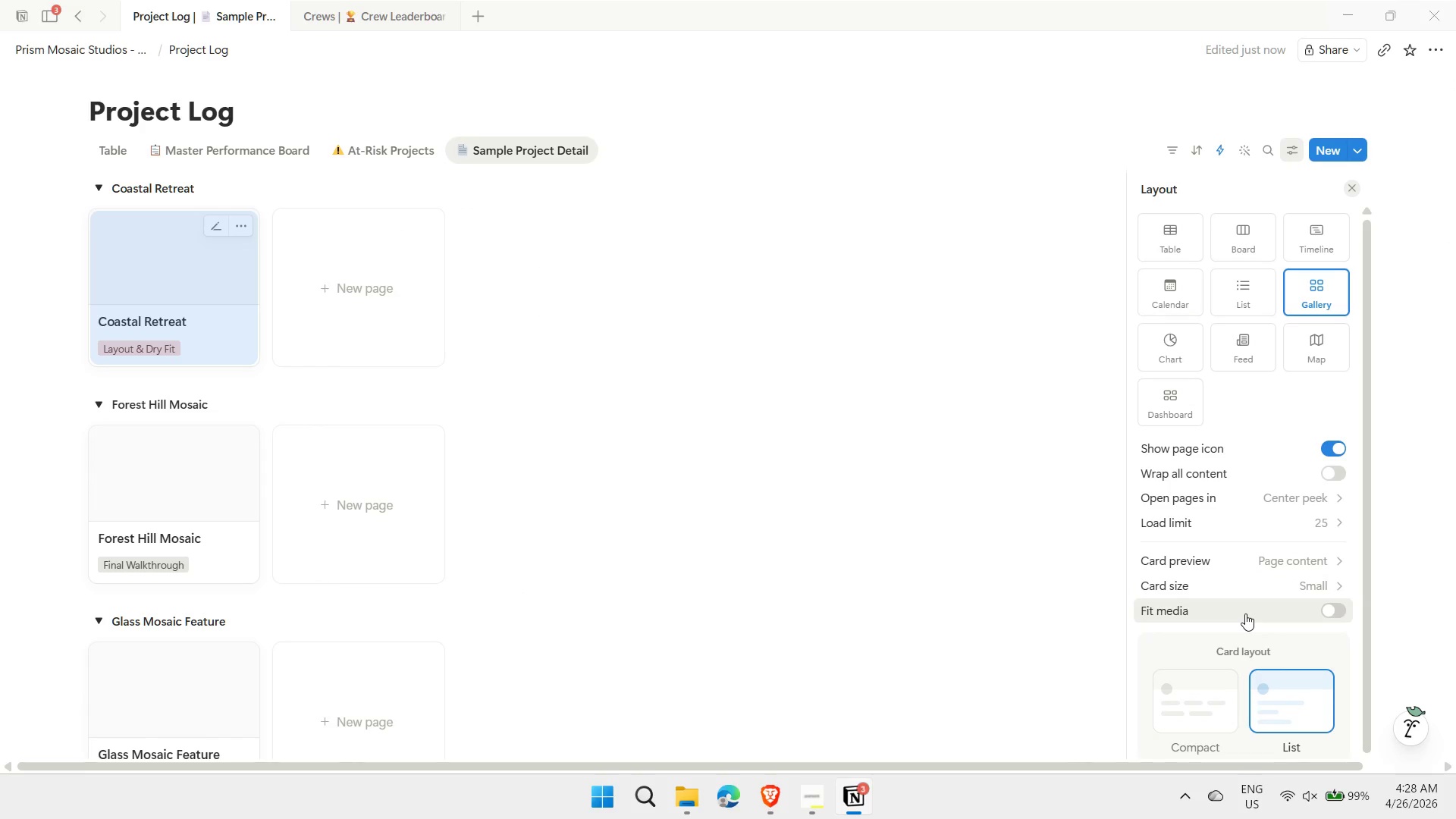 
left_click([1291, 152])
 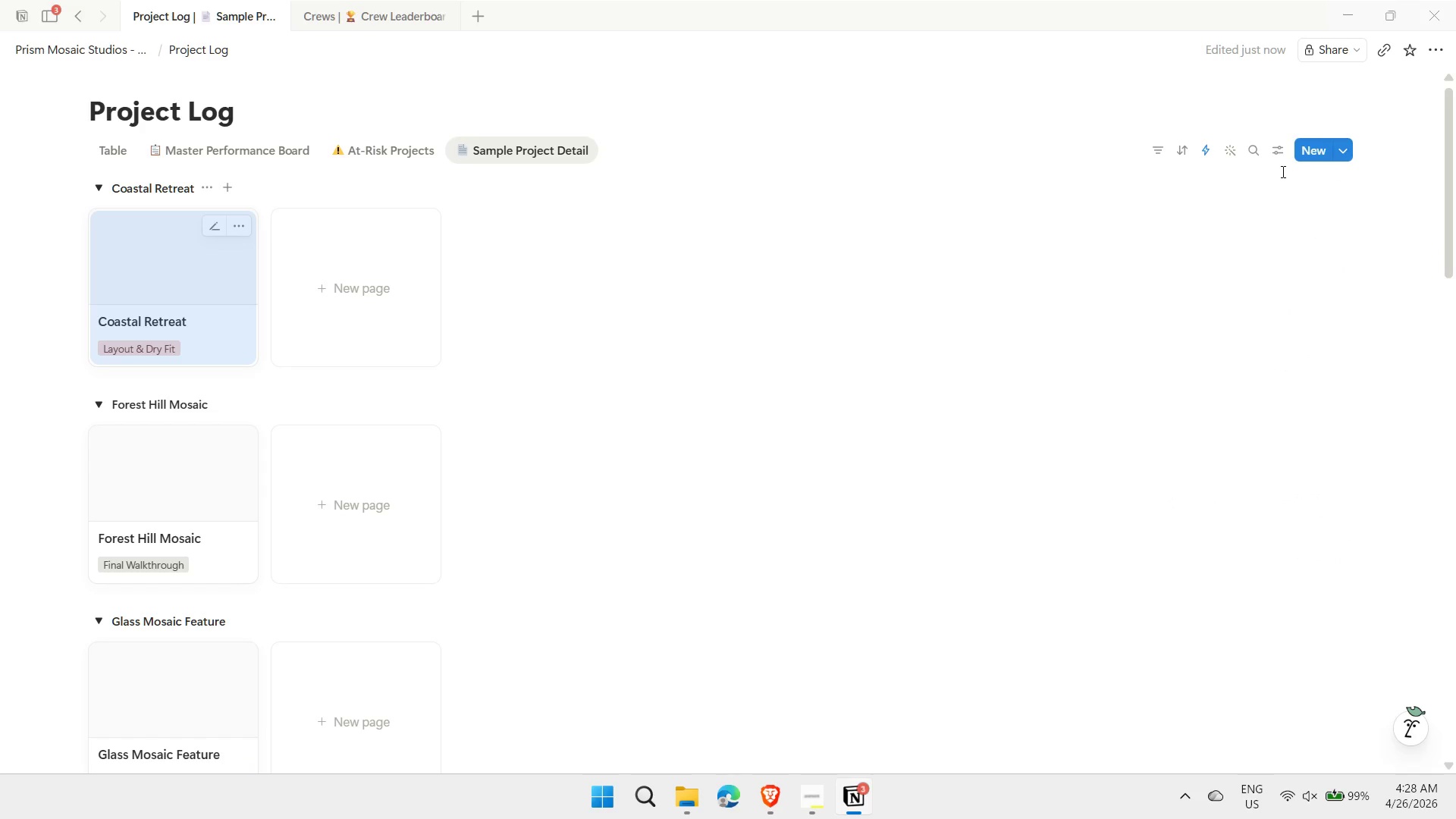 
left_click([1276, 155])
 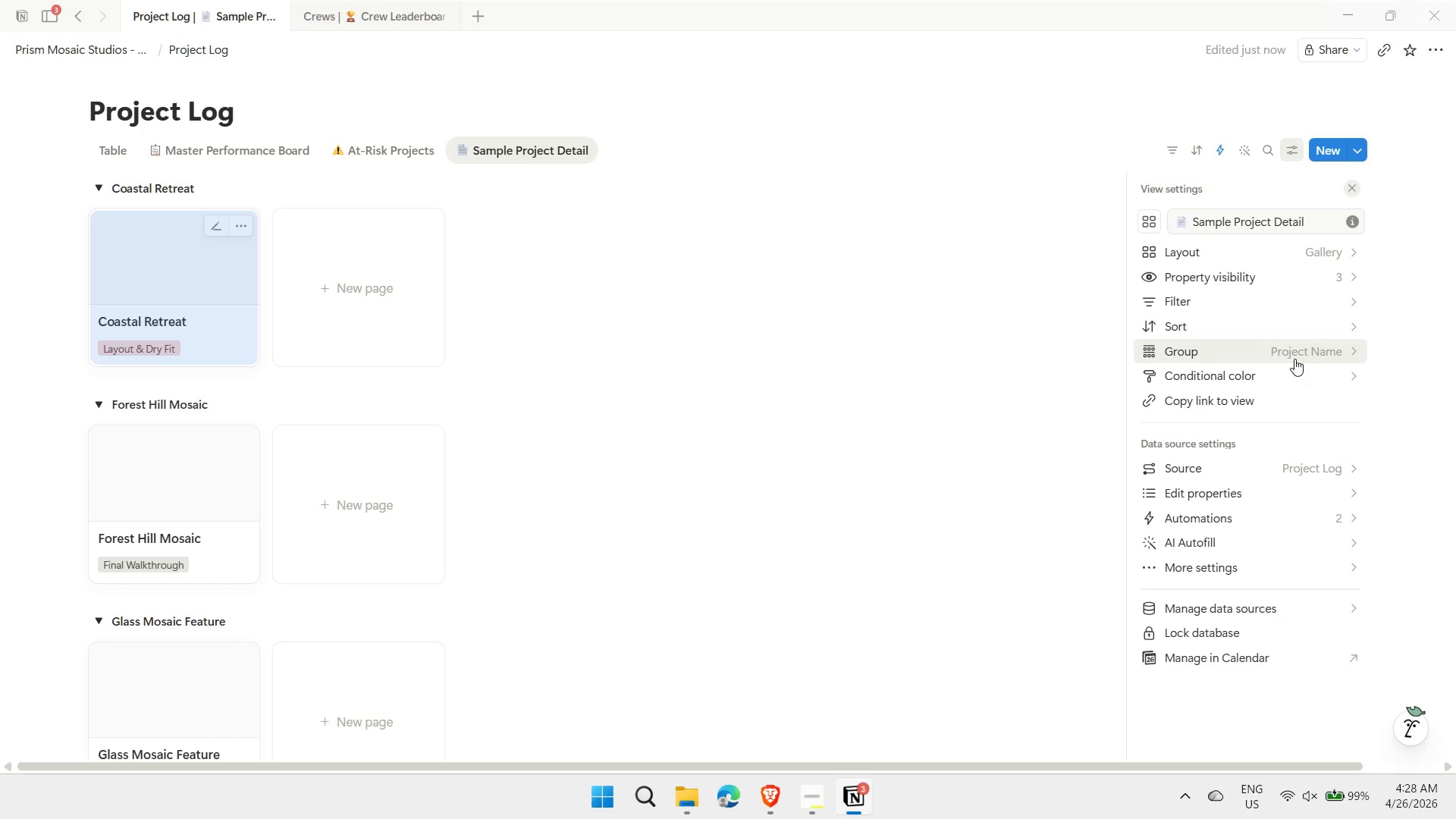 
left_click([1296, 359])
 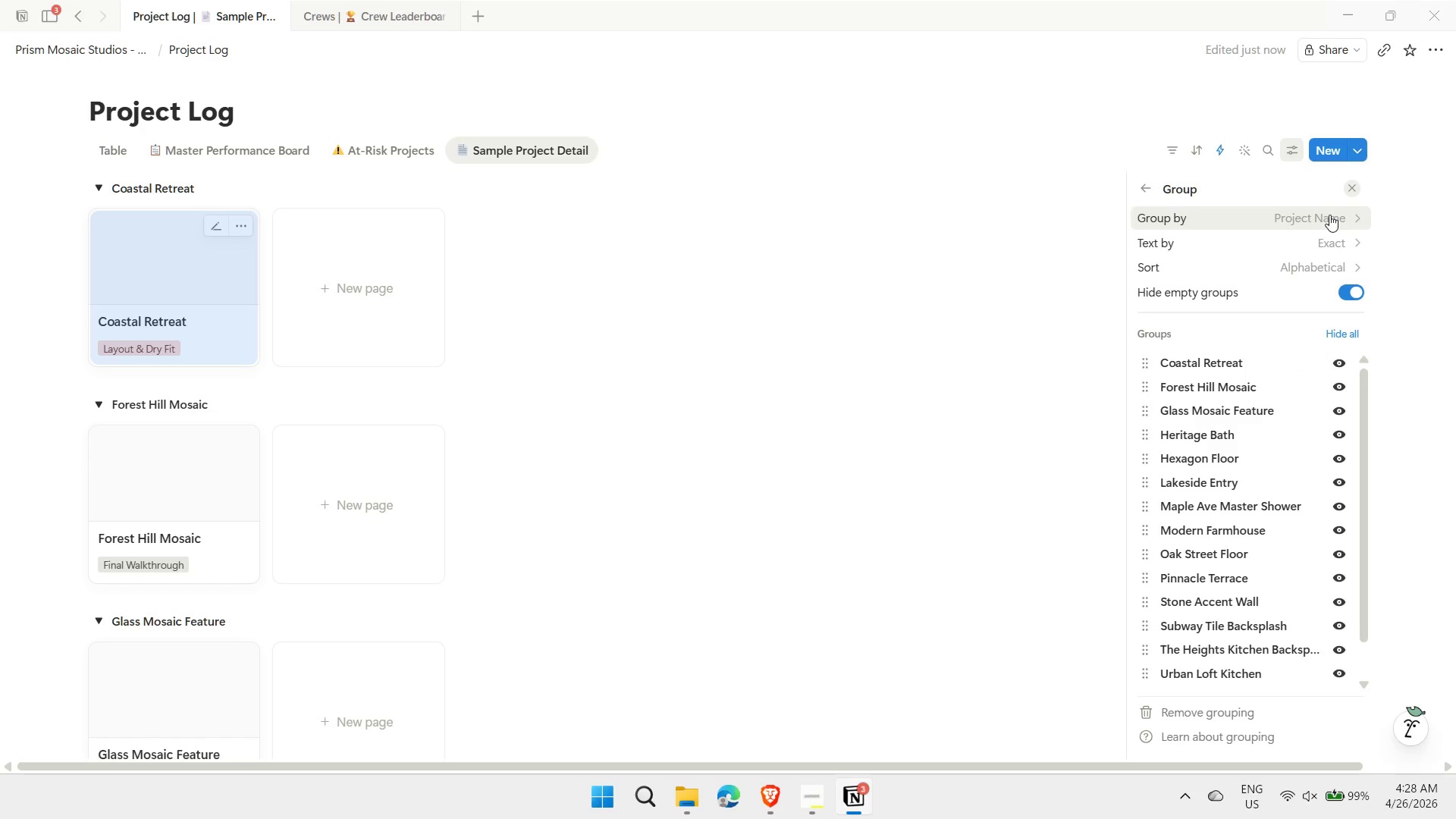 
left_click([1329, 215])
 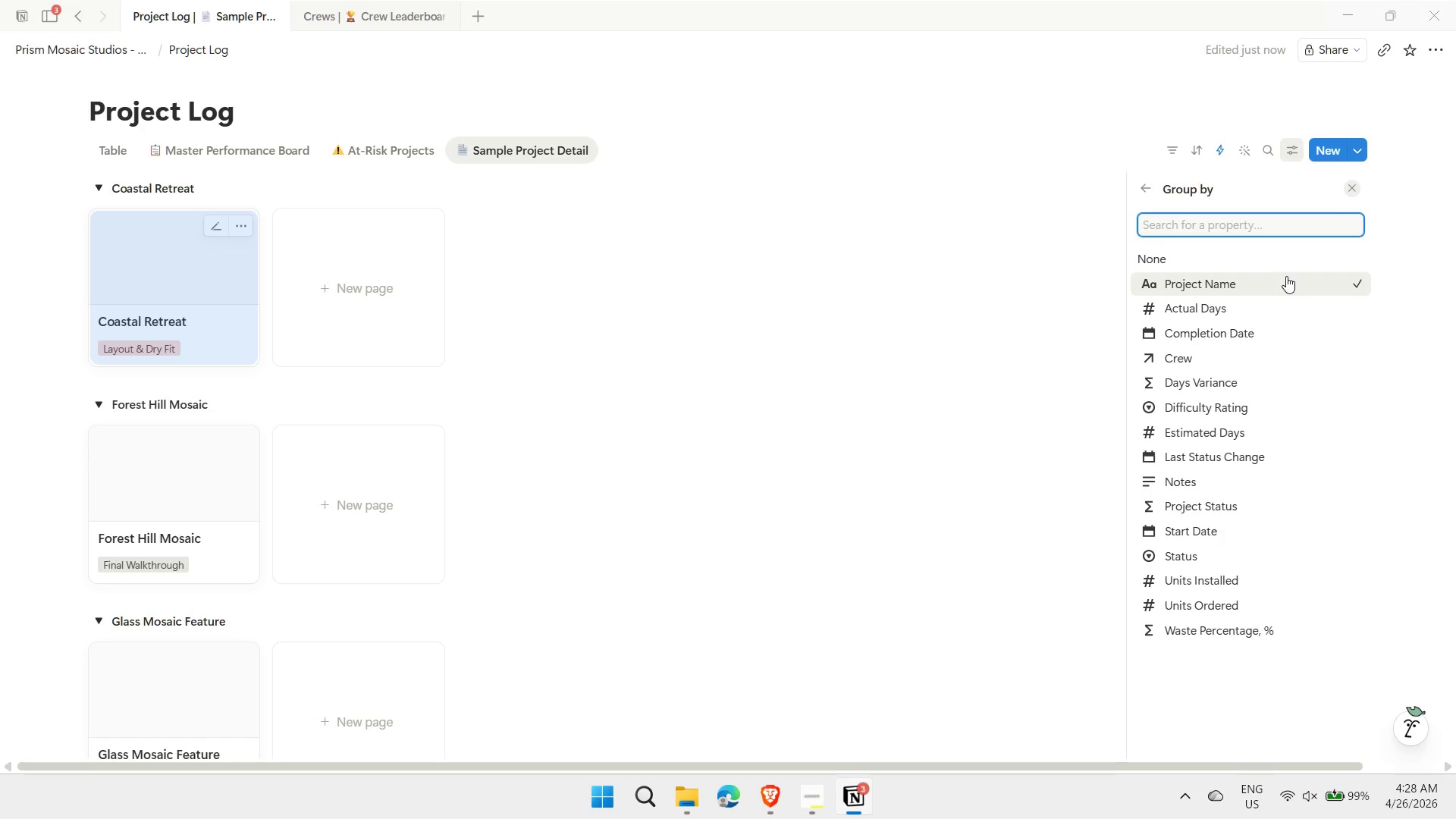 
left_click([1273, 255])
 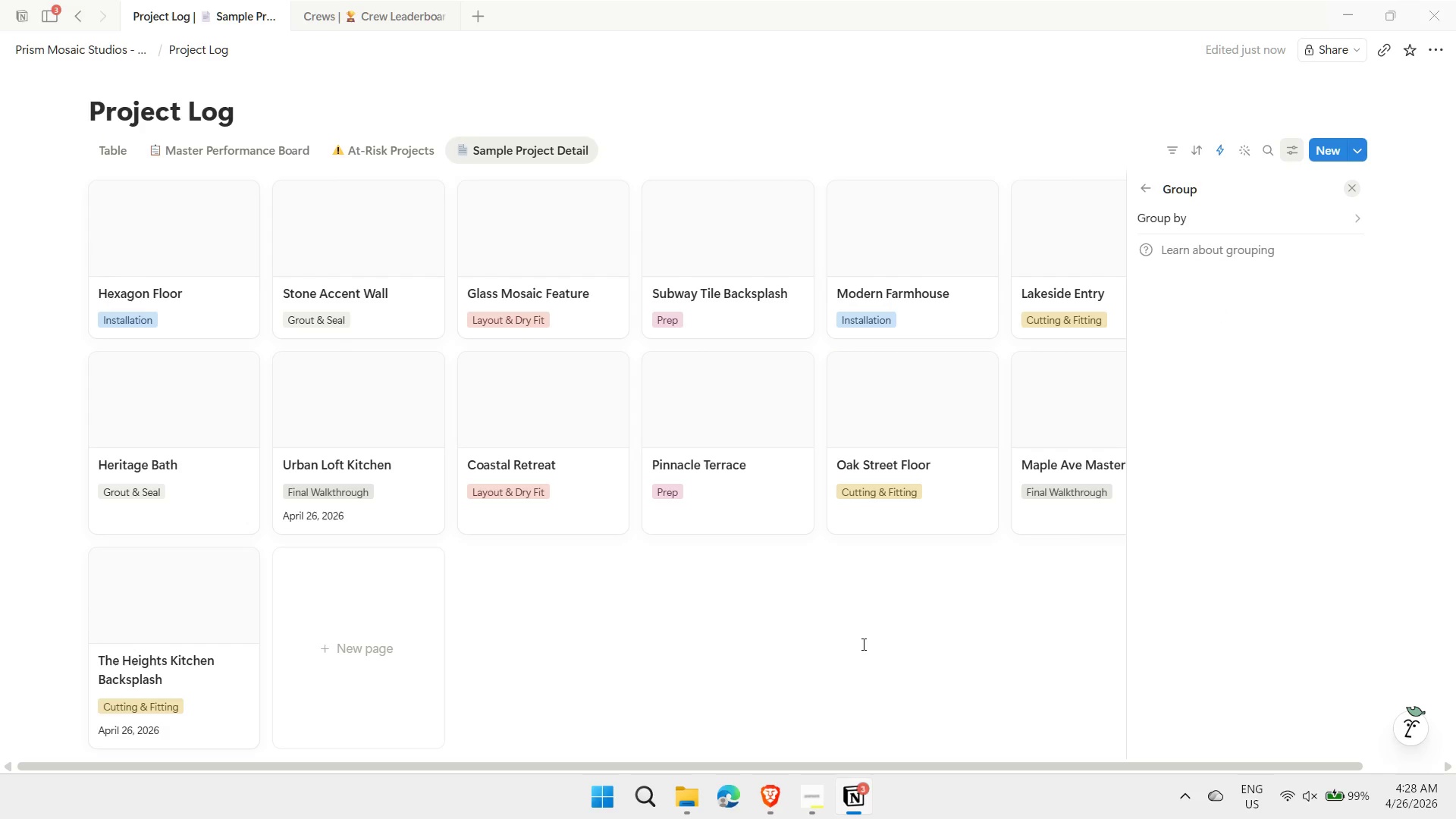 
wait(16.16)
 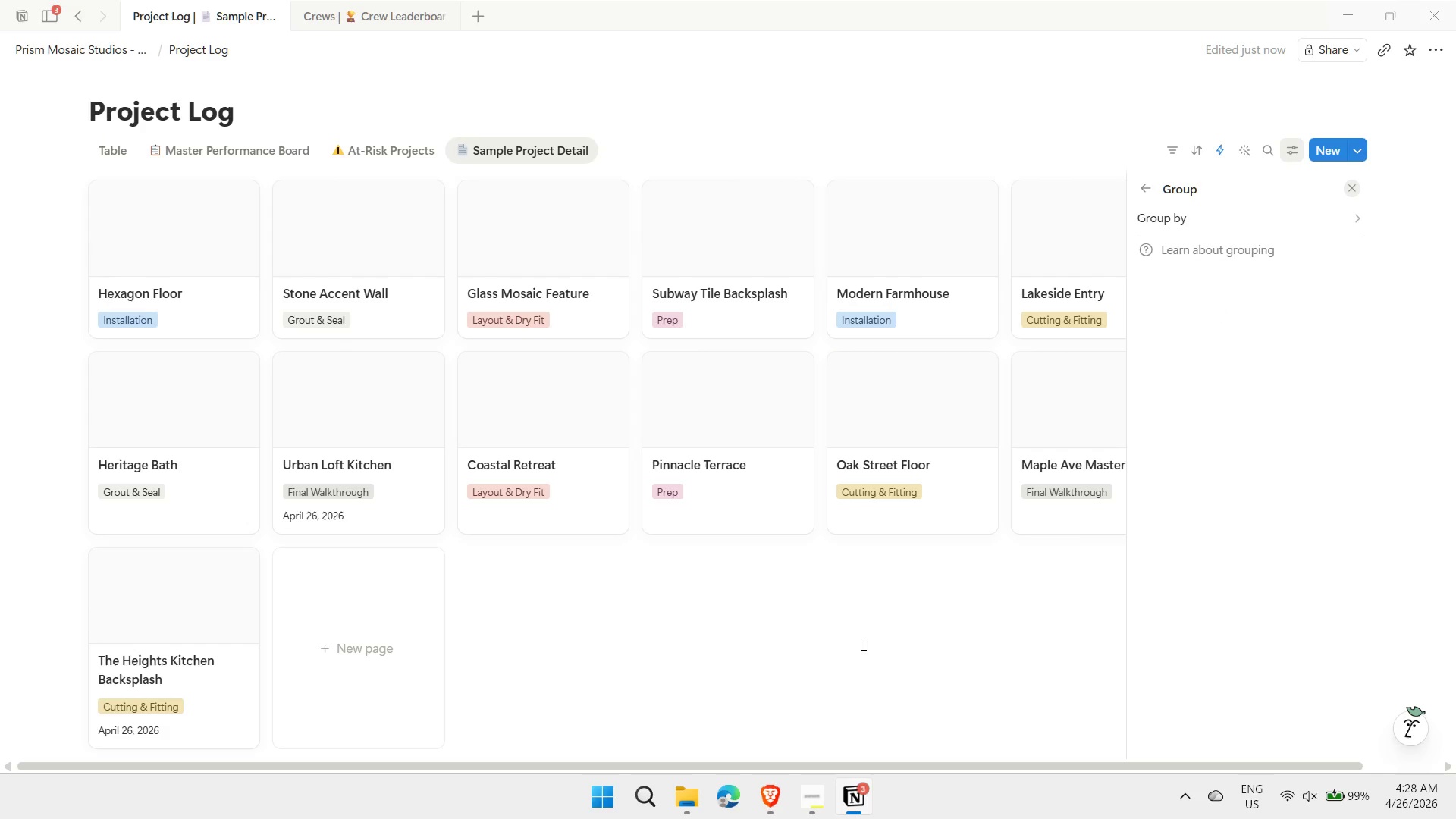 
left_click([862, 644])
 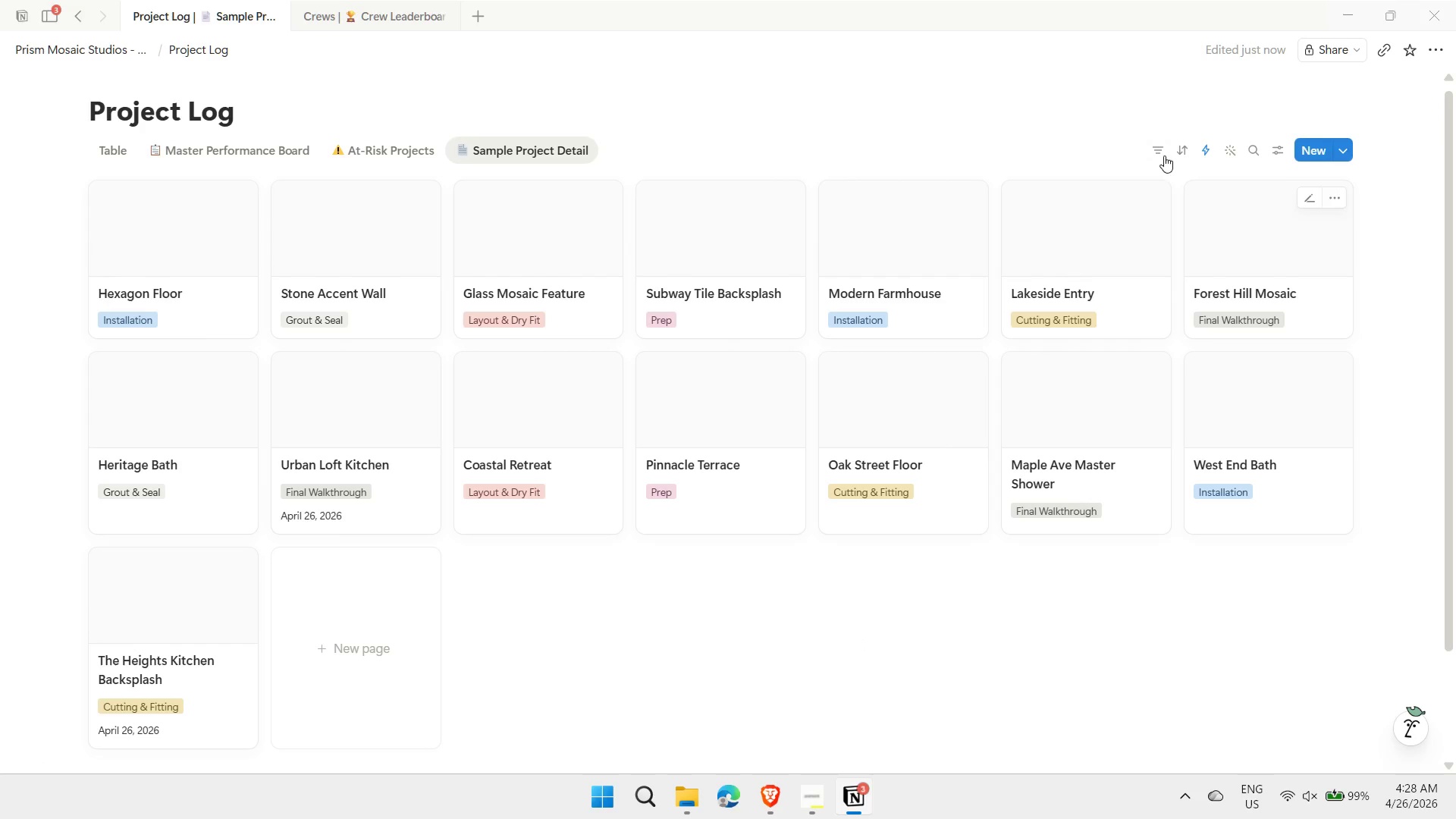 
left_click([1156, 154])
 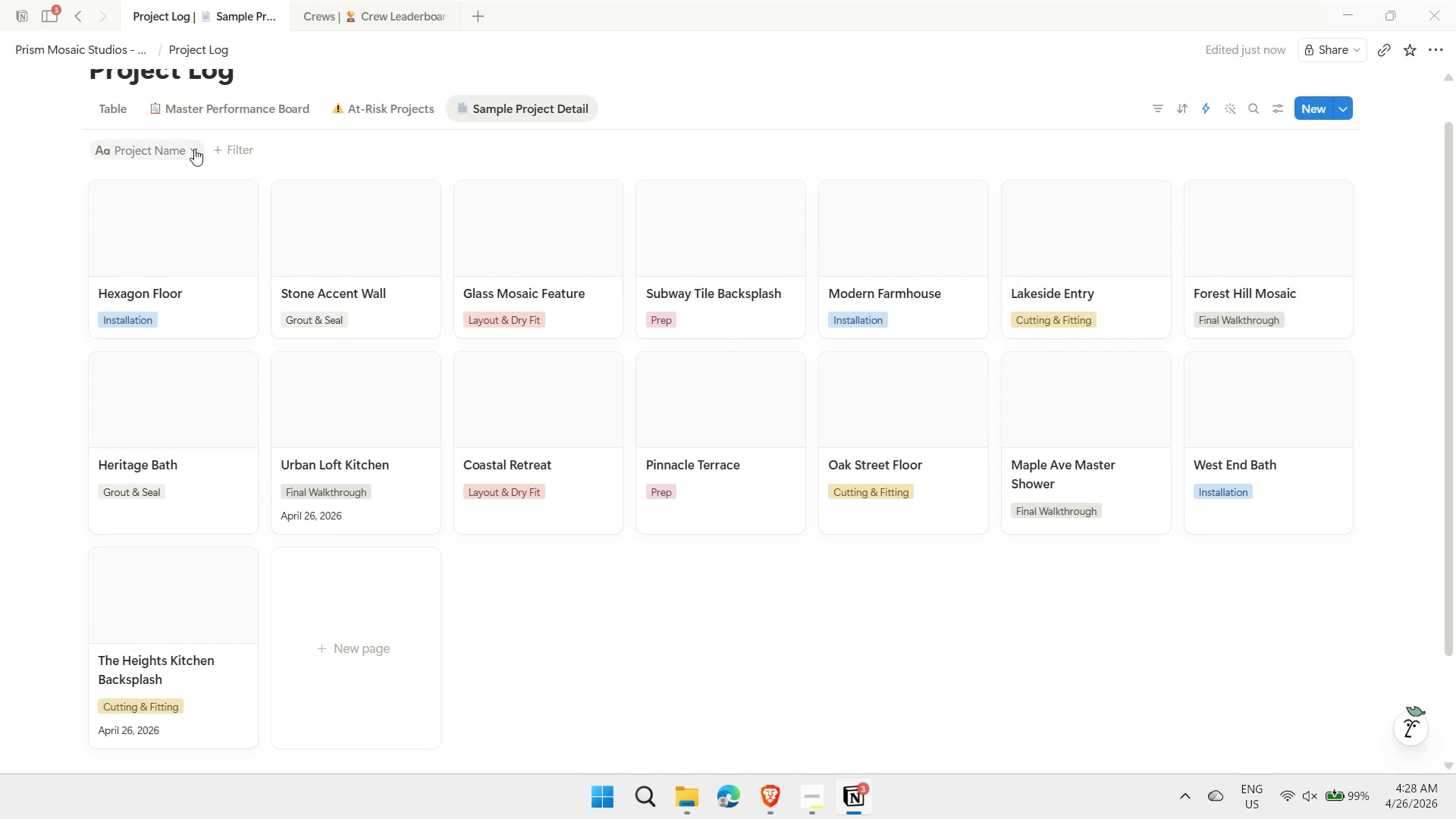 
left_click([192, 152])
 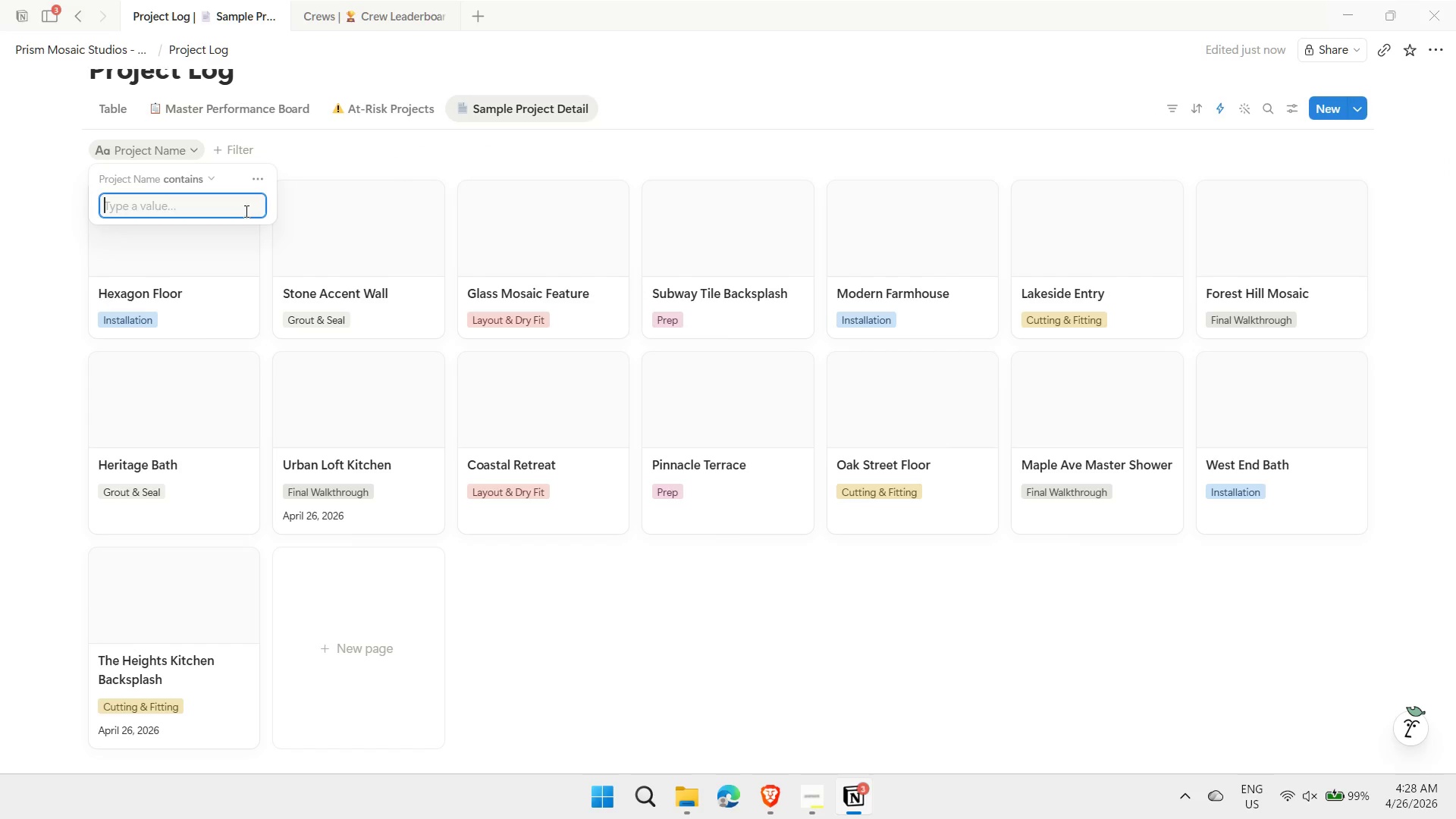 
left_click([218, 205])
 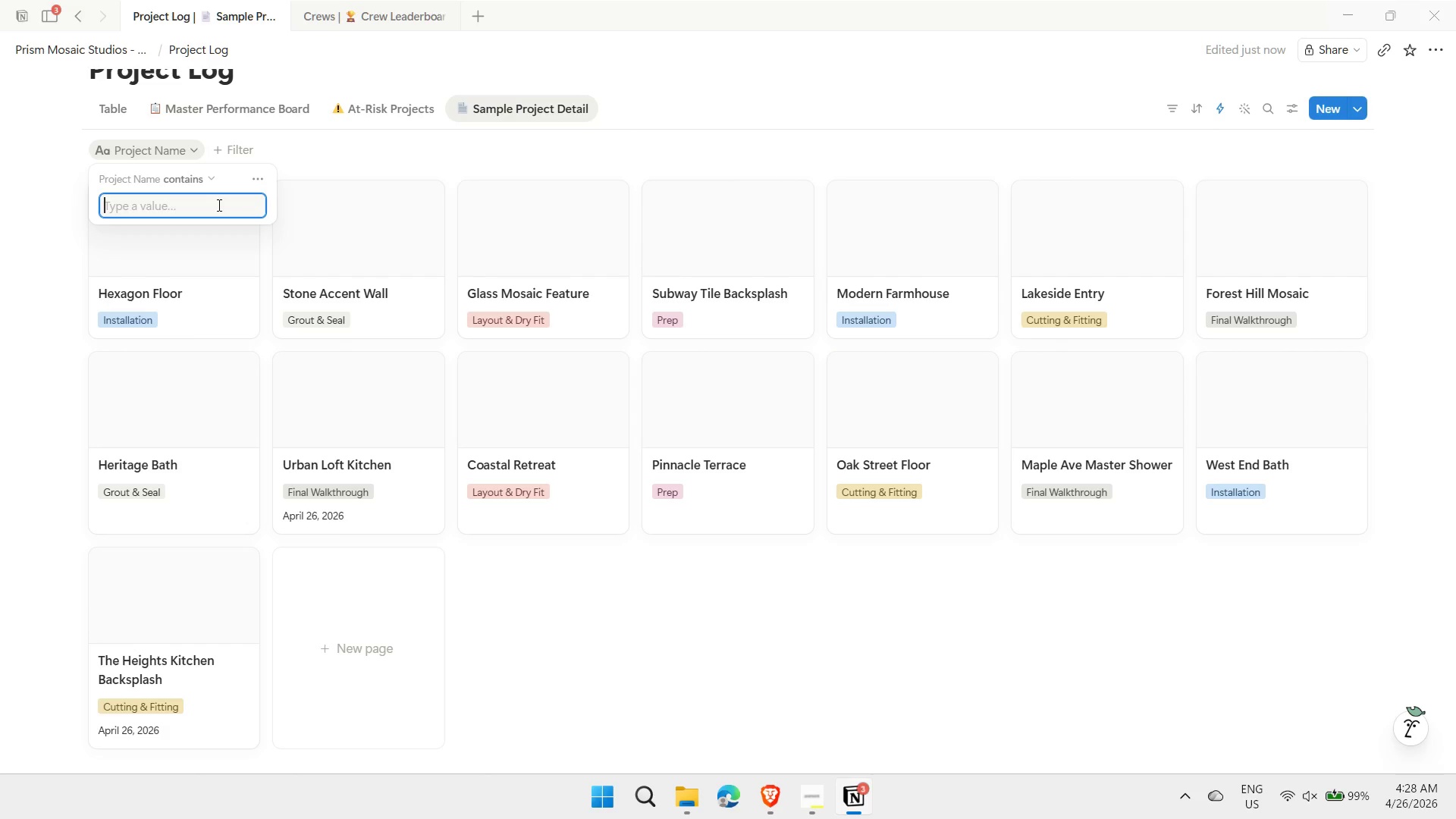 
type(kit)
 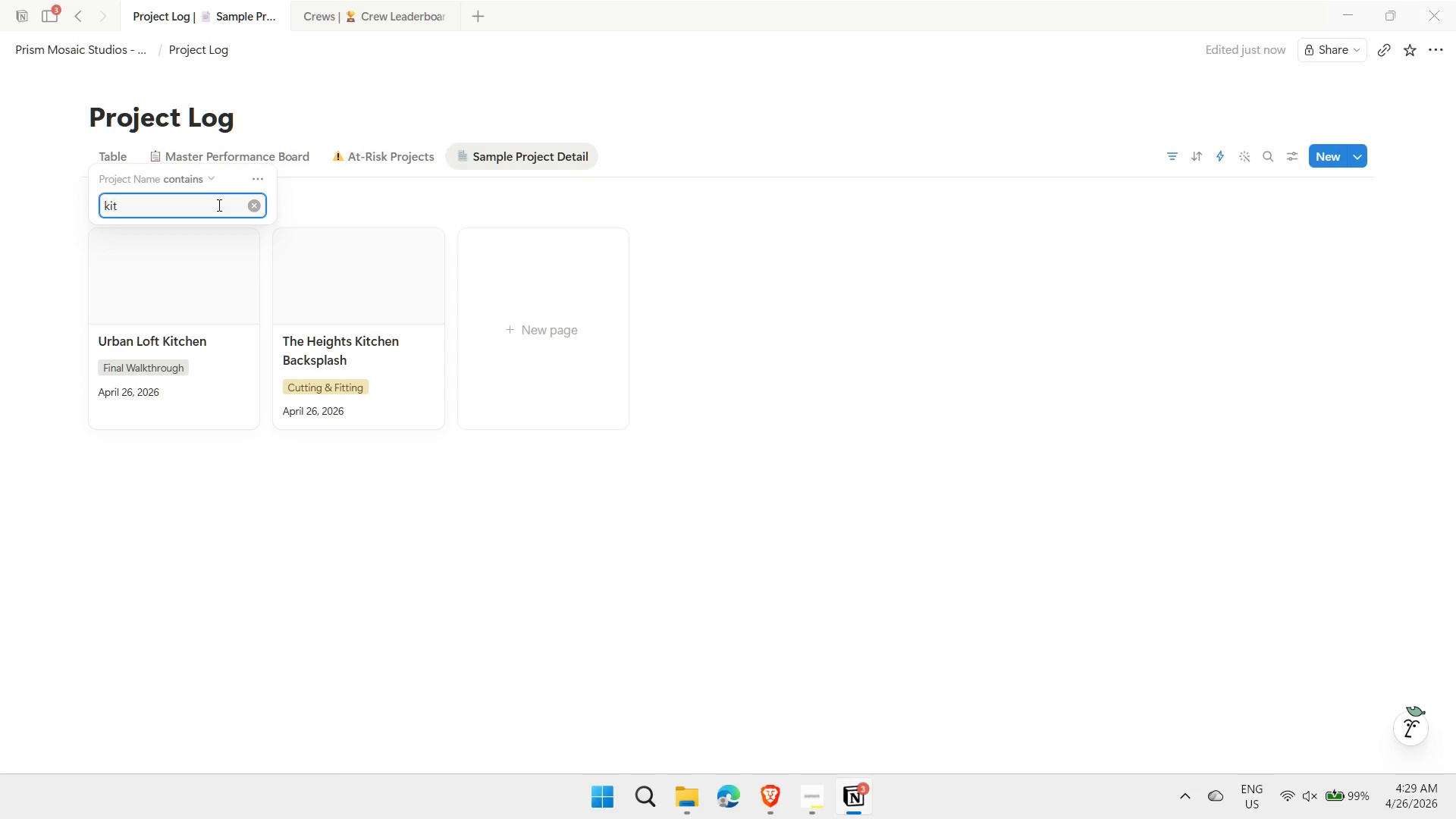 
wait(9.74)
 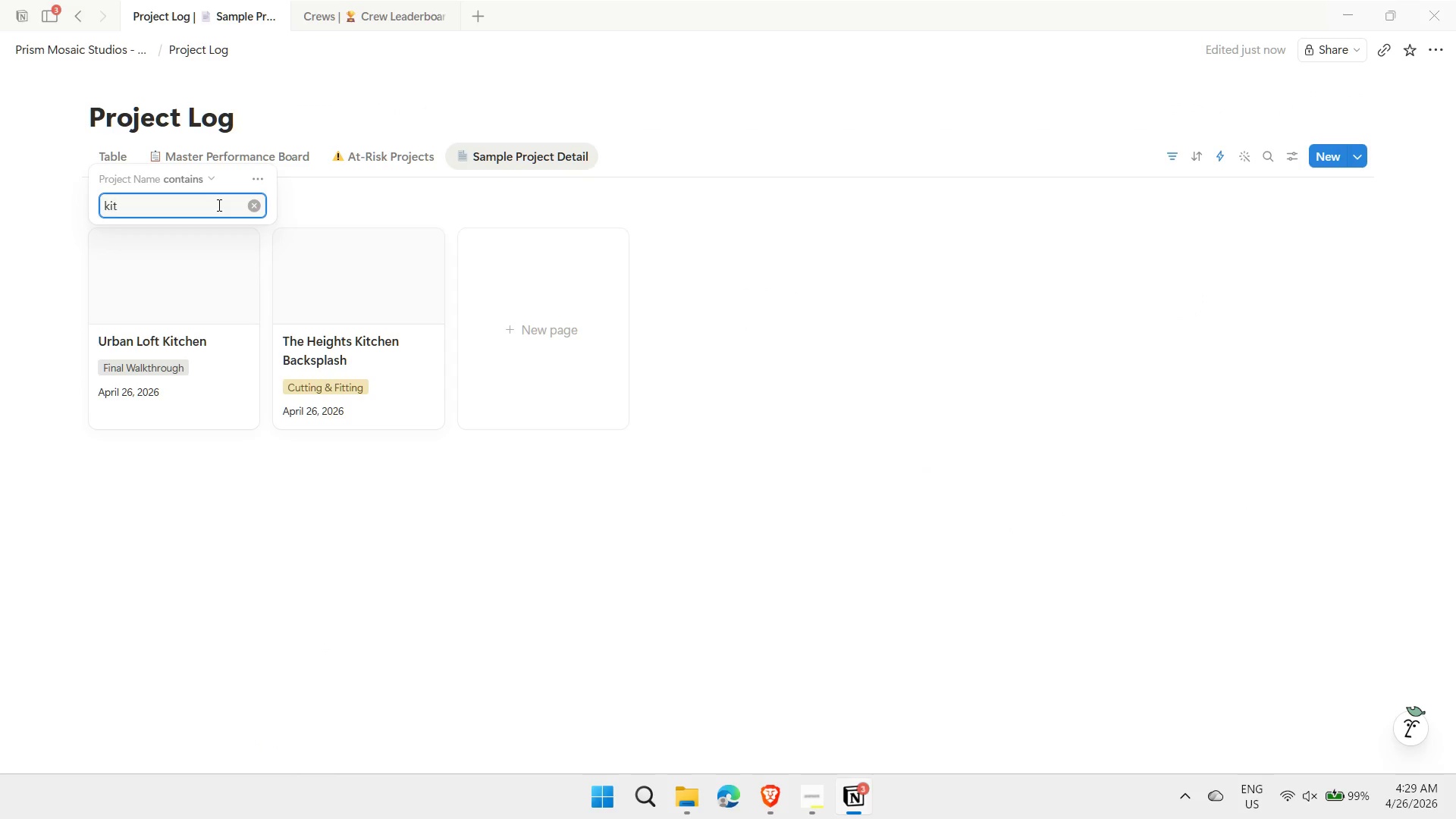 
left_click([344, 285])
 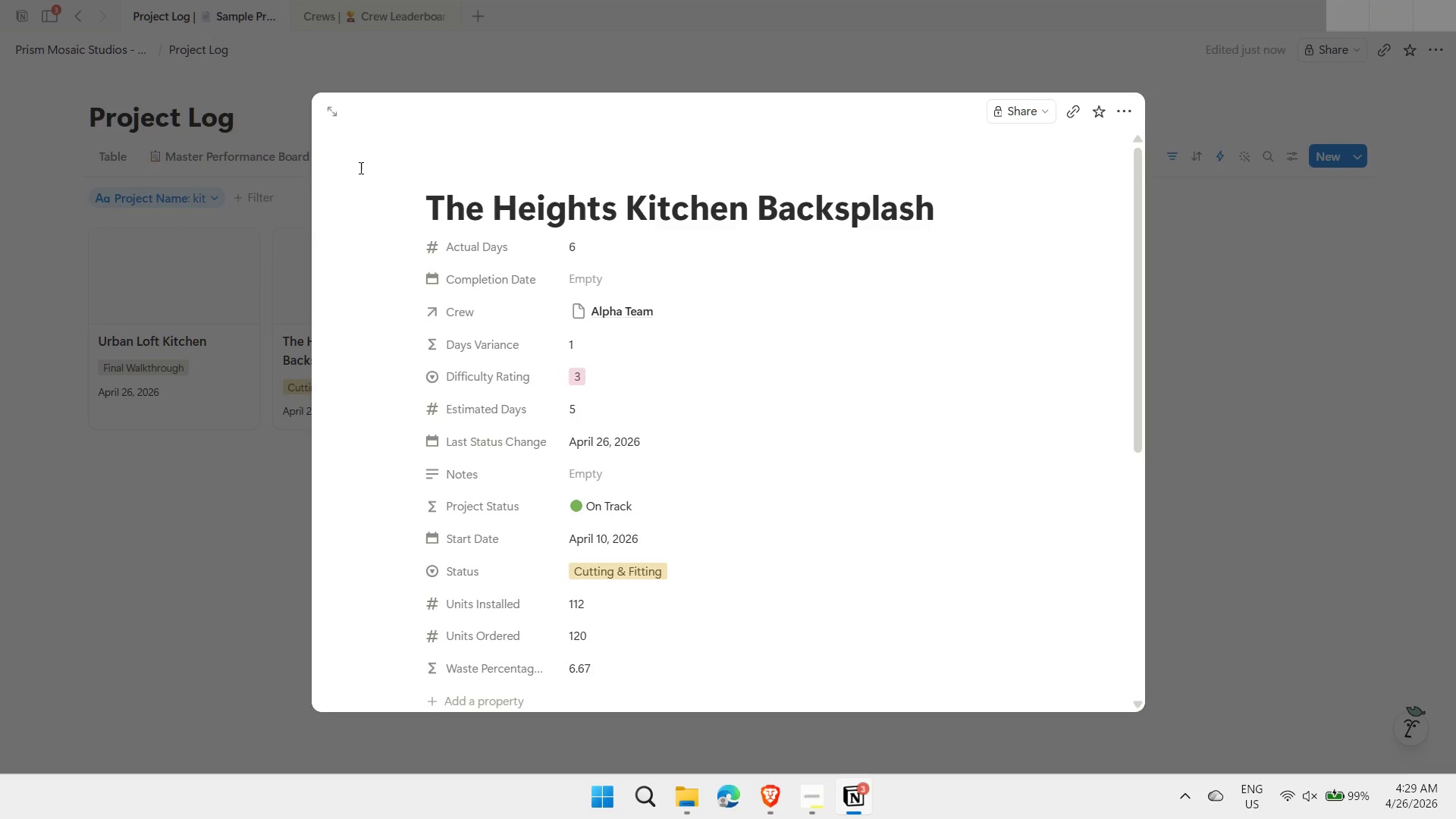 
left_click([185, 510])
 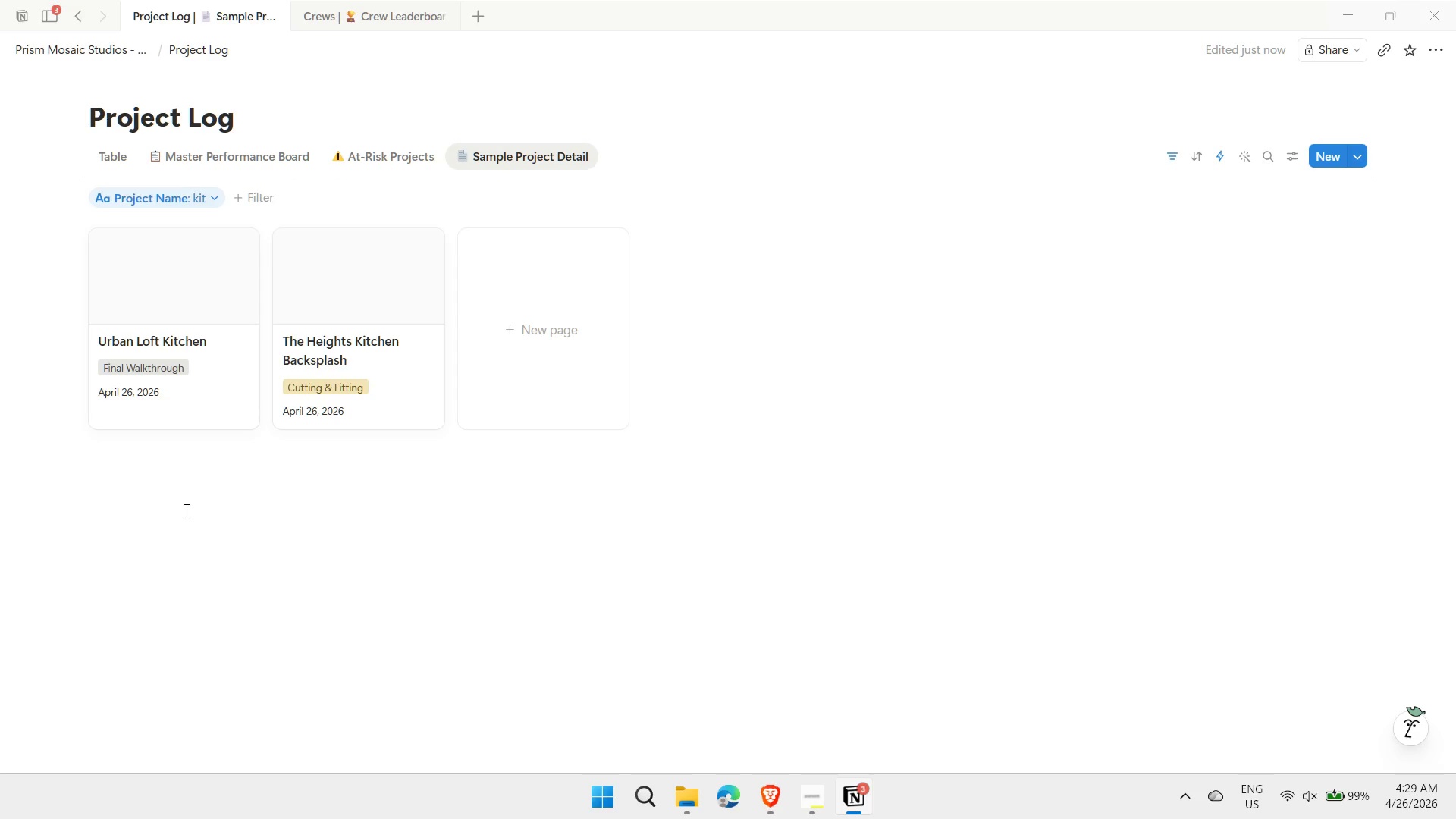 
mouse_move([243, 244])
 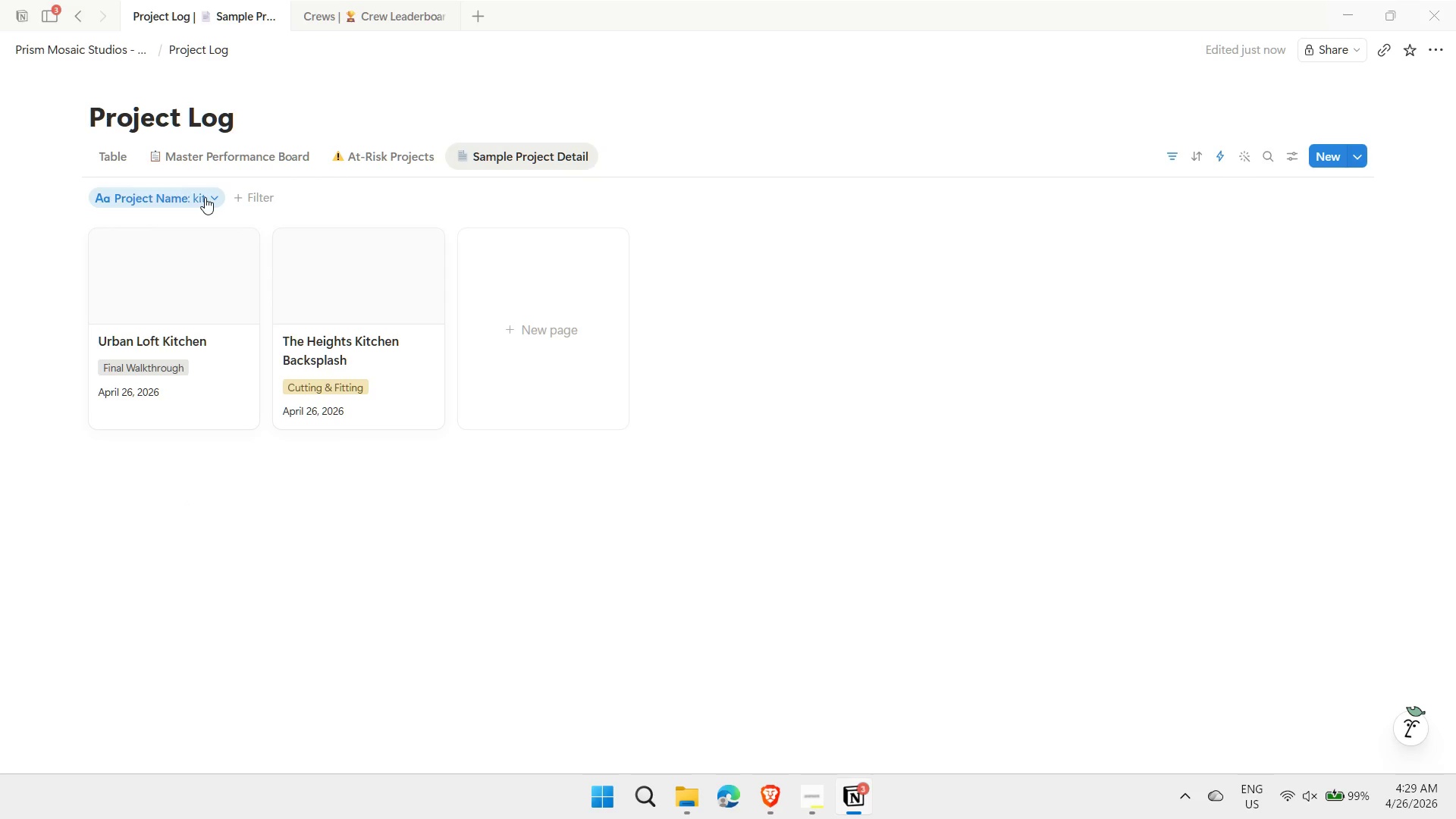 
left_click([205, 197])
 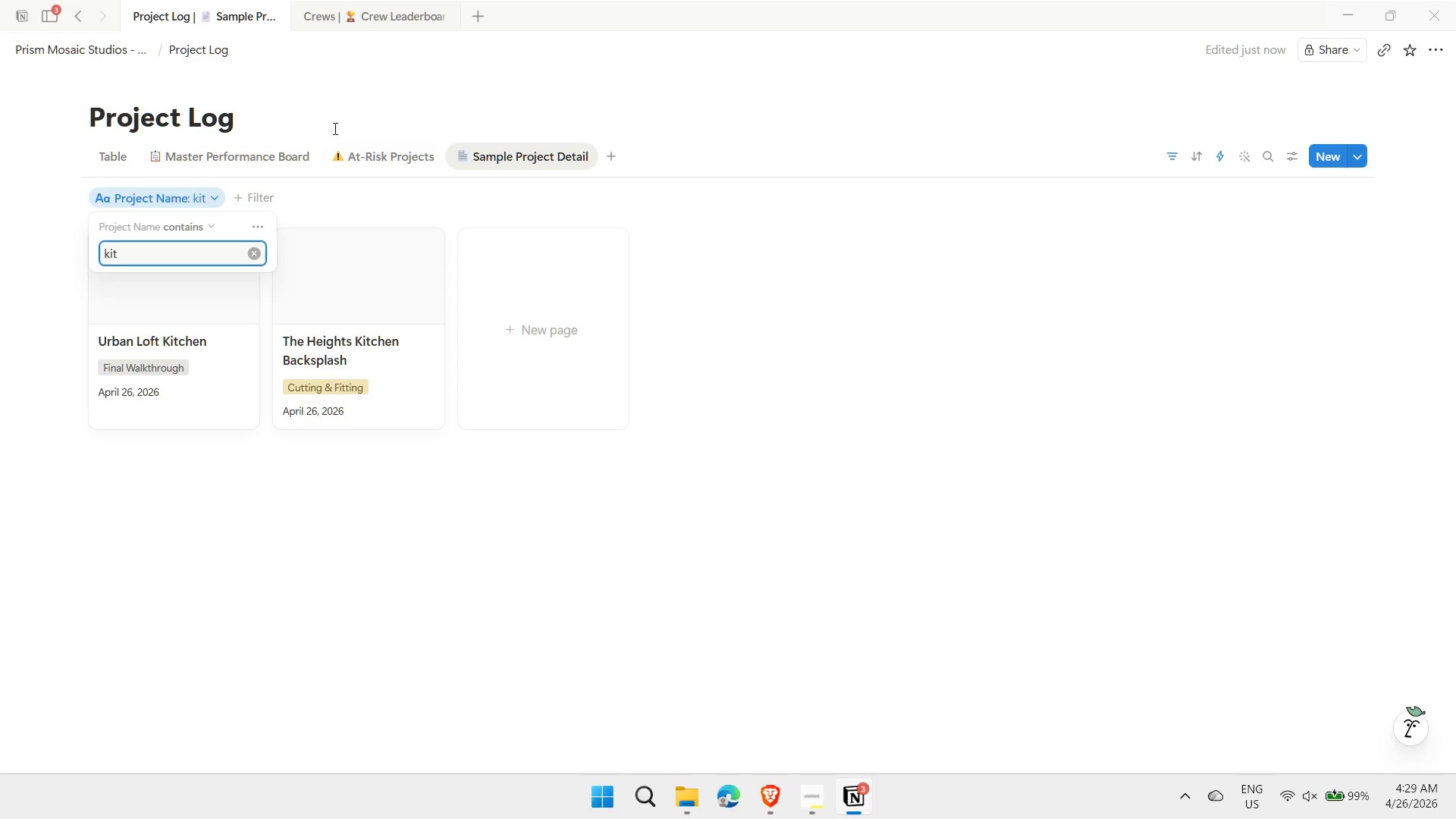 
left_click([337, 87])
 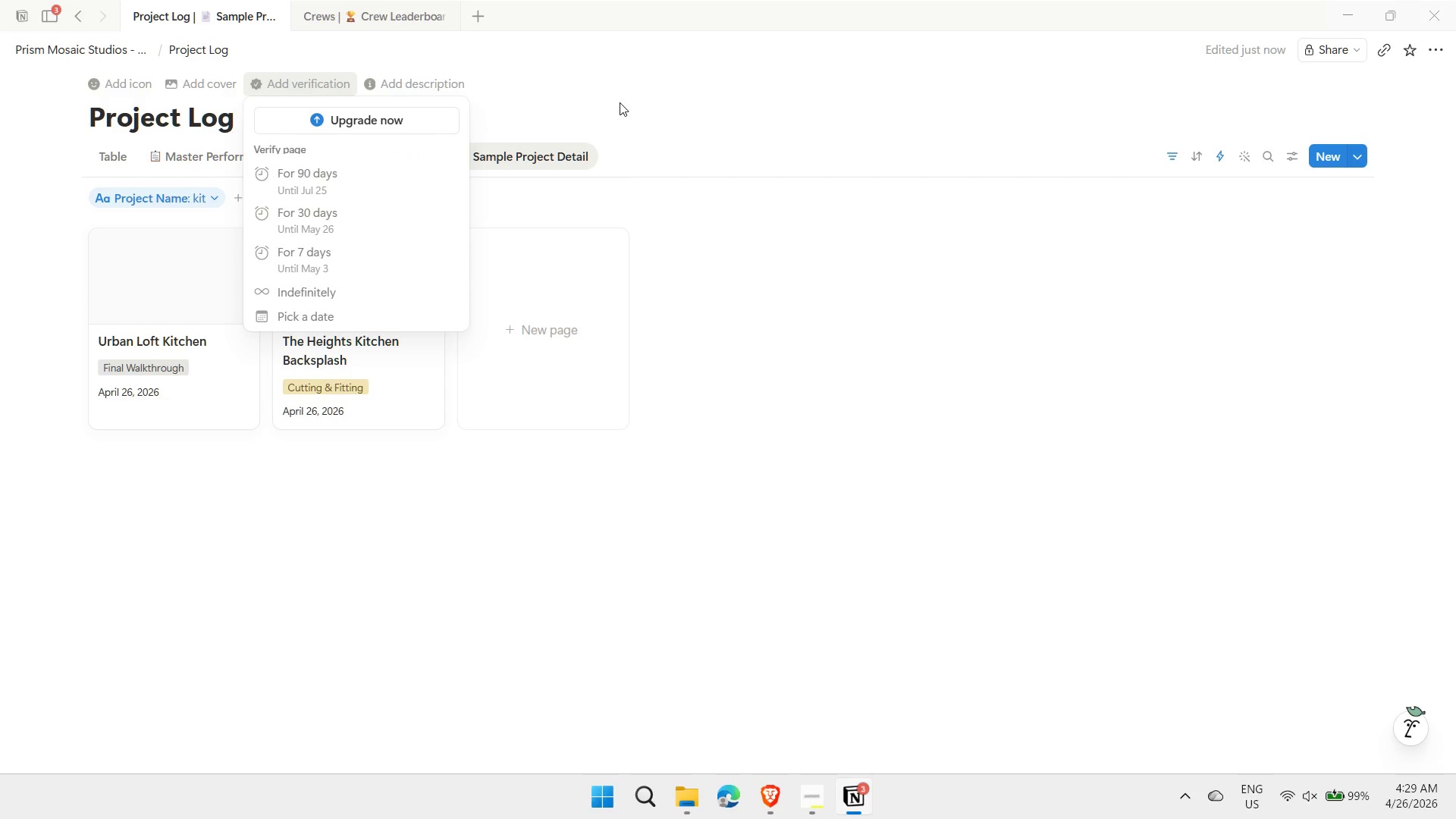 
left_click([620, 102])
 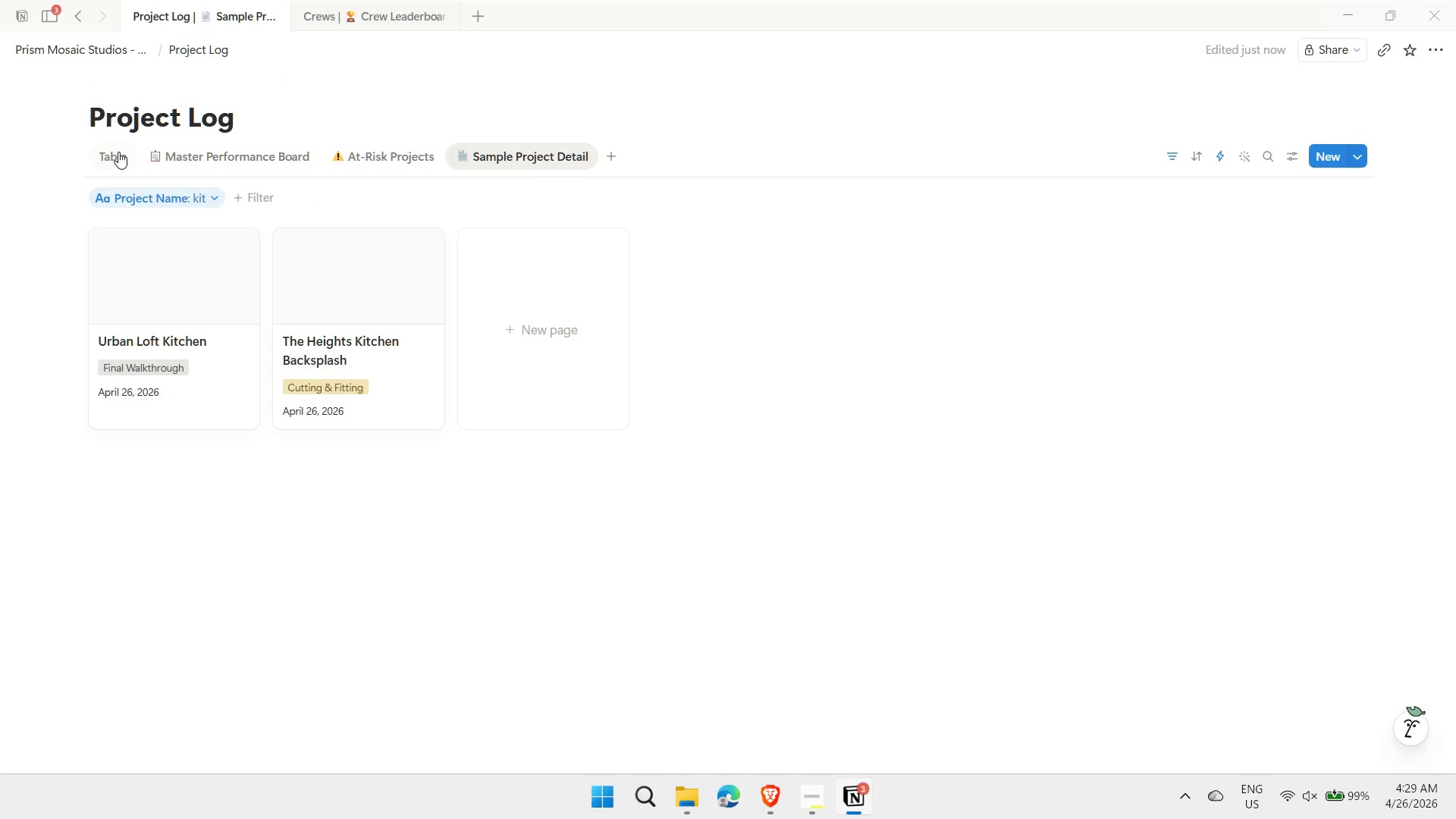 
left_click([114, 151])
 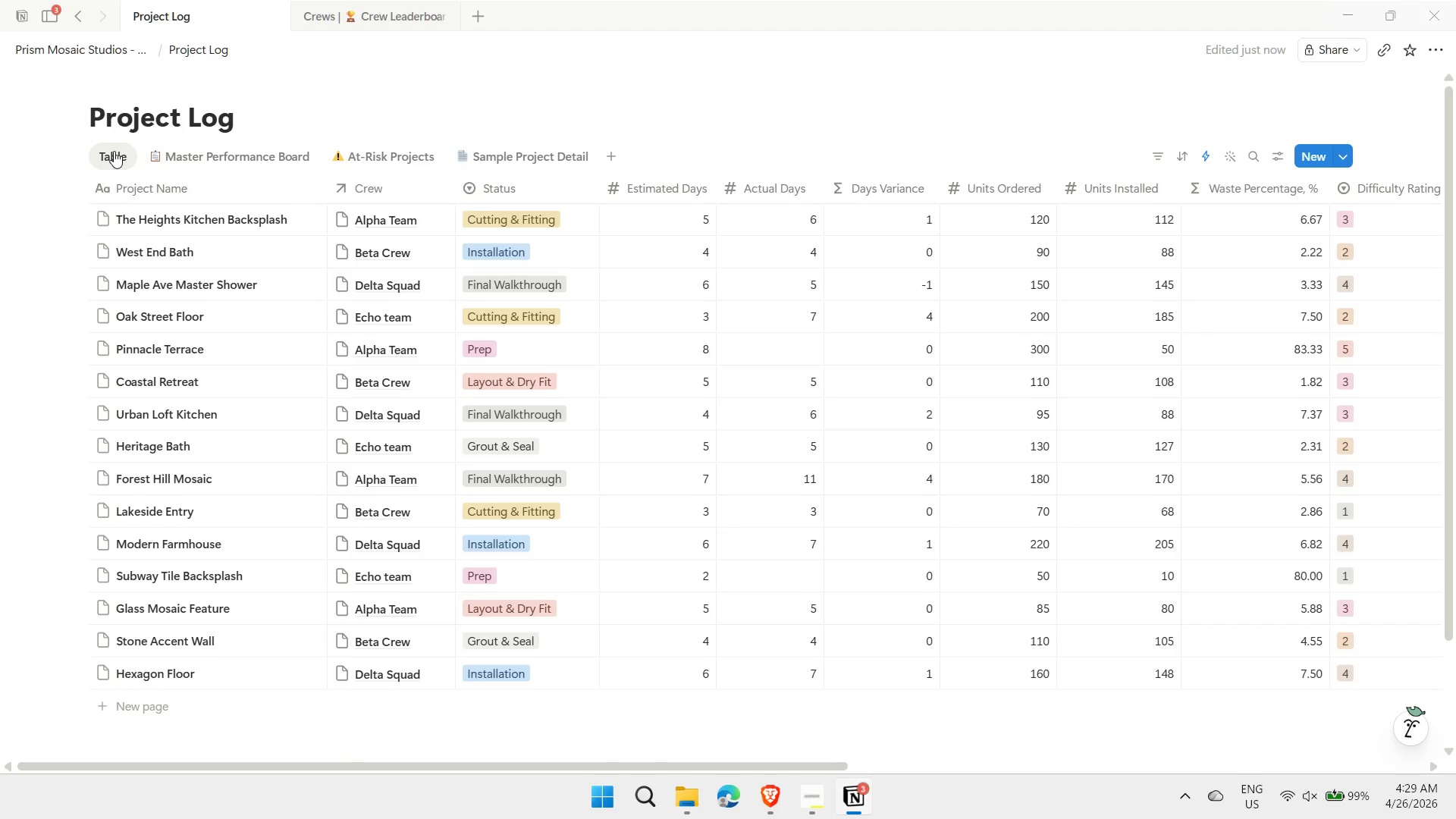 
wait(7.06)
 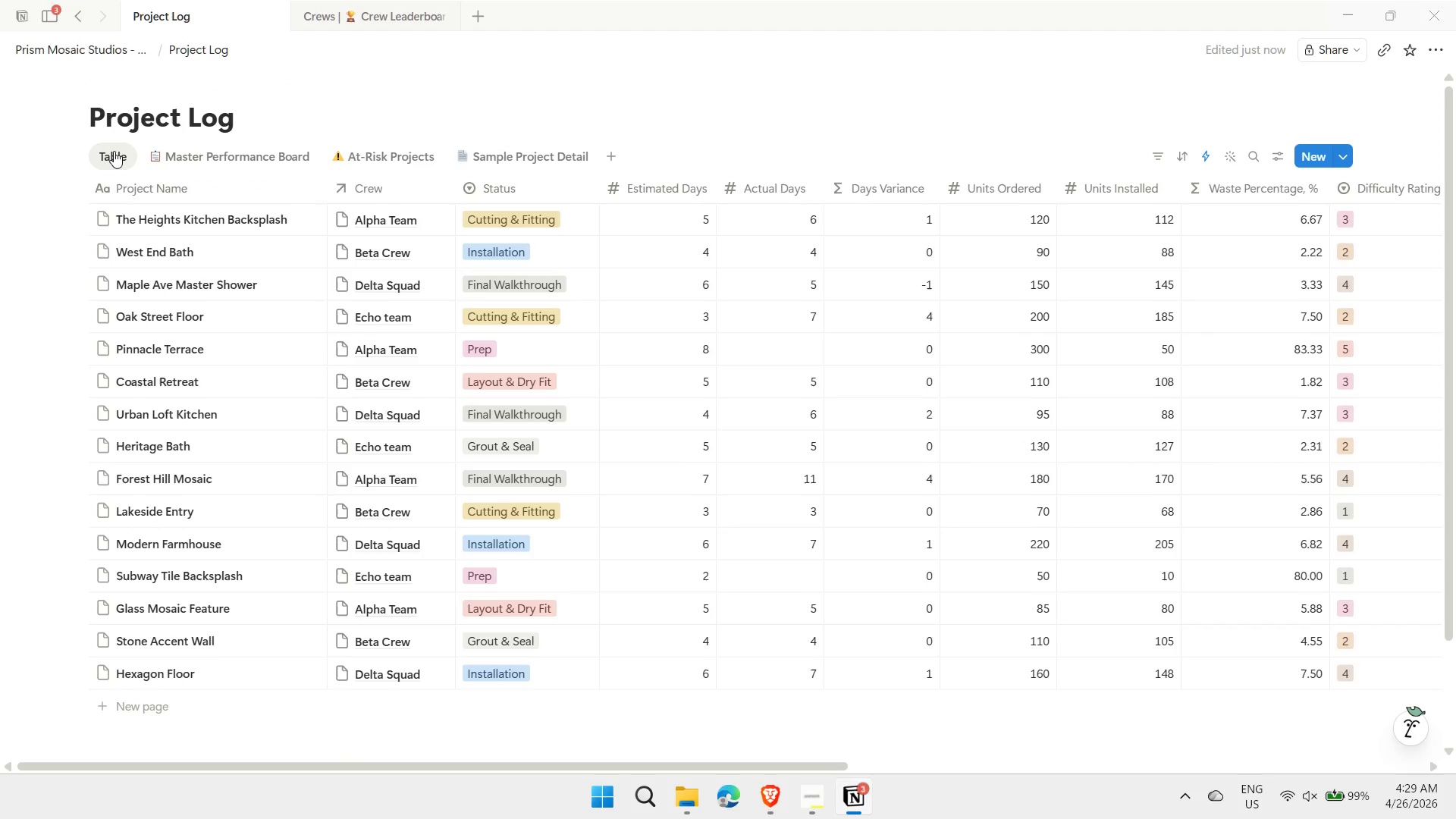 
left_click([552, 159])
 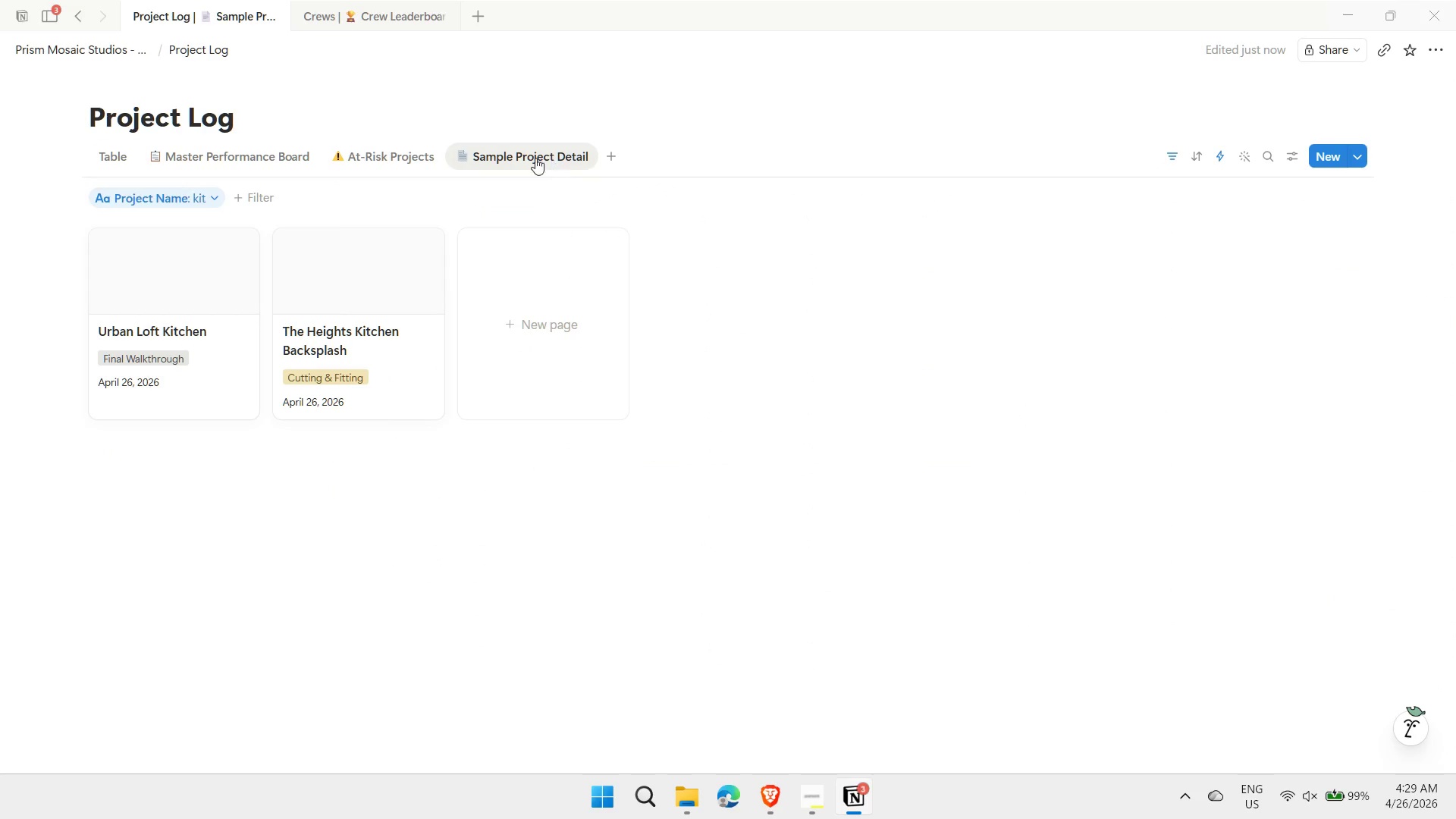 
mouse_move([243, 139])
 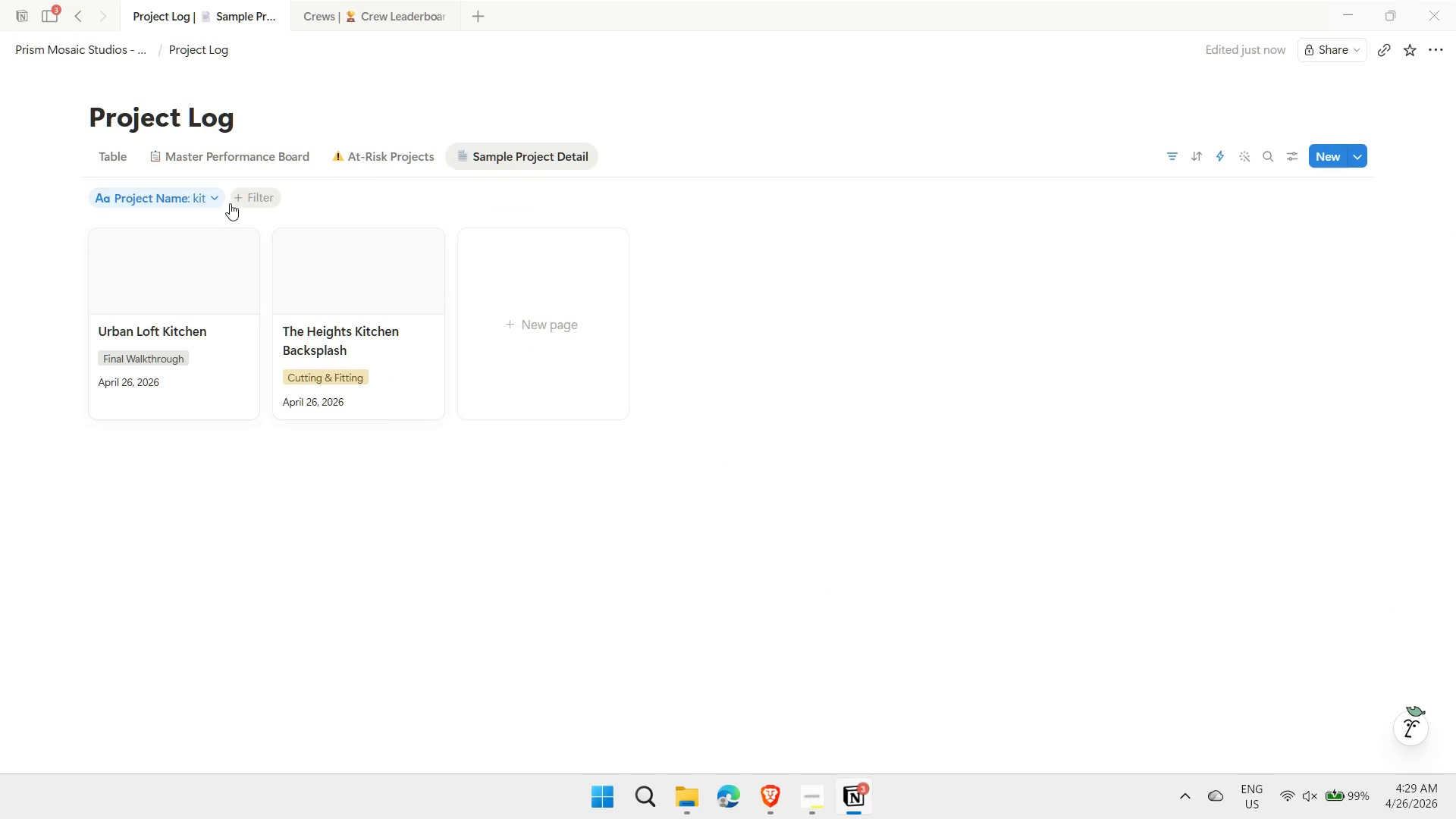 
left_click([209, 200])
 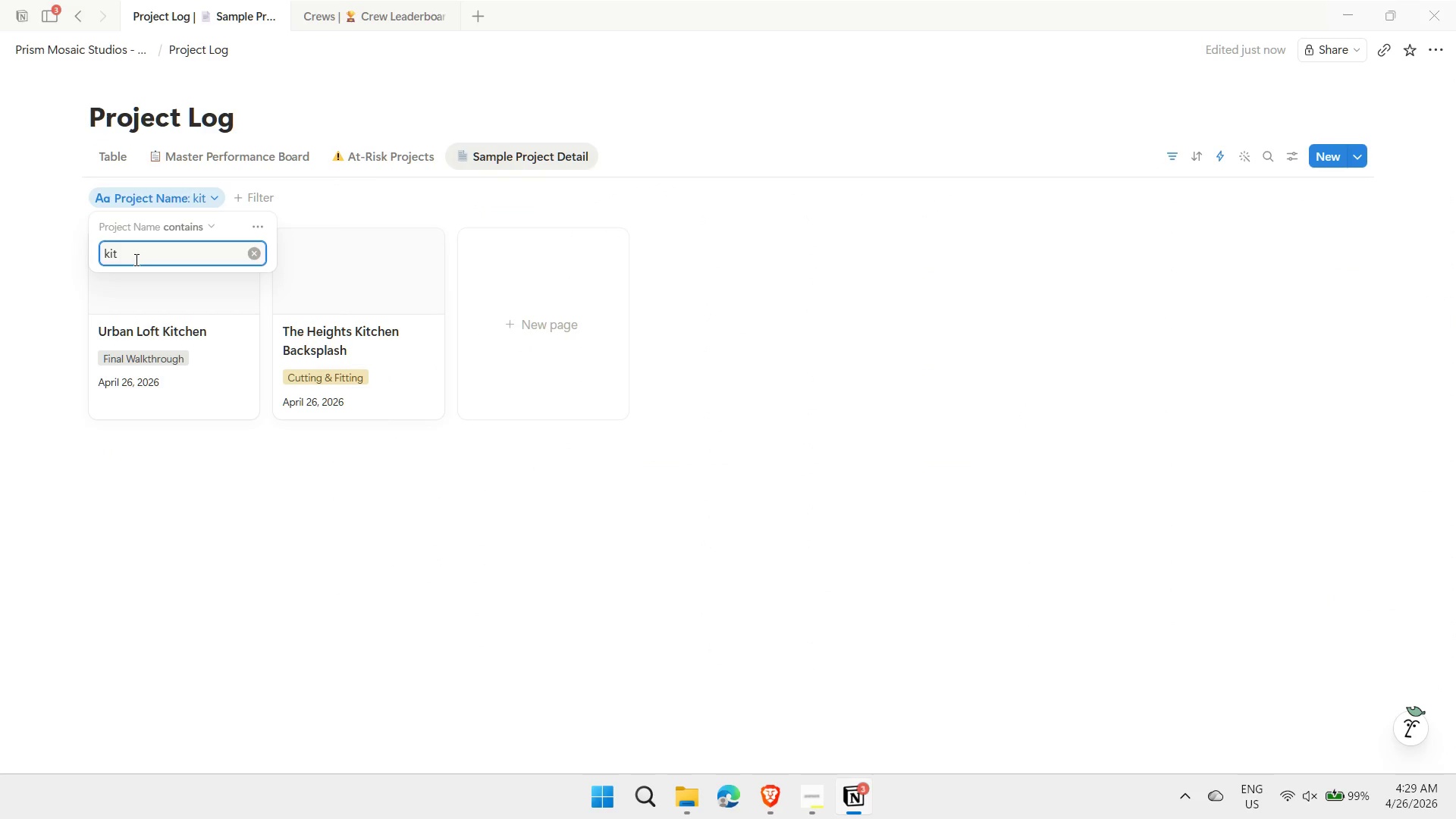 
type(chen)
 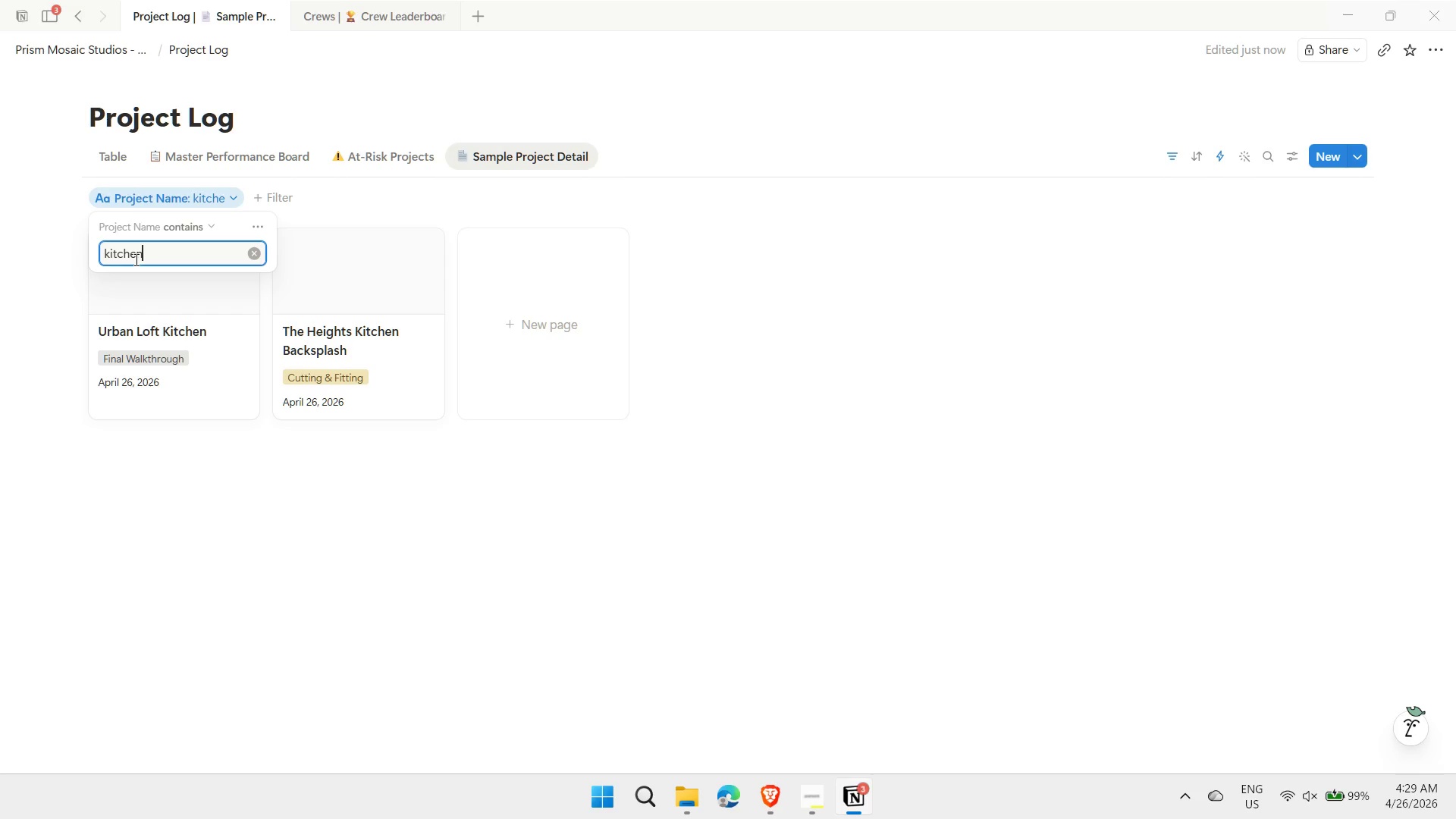 
key(Enter)
 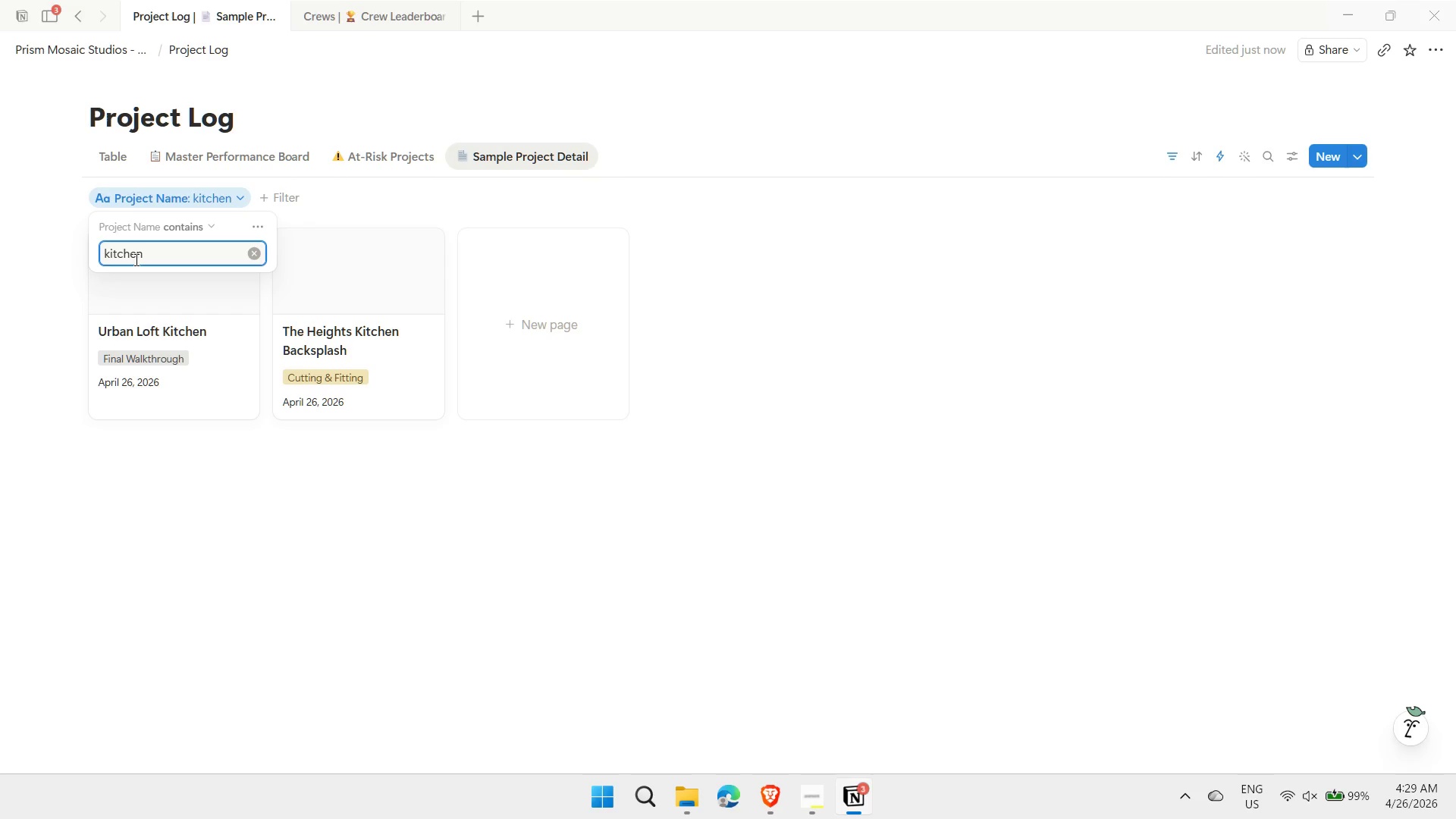 
type(n)
key(Backspace)
type( heights)
 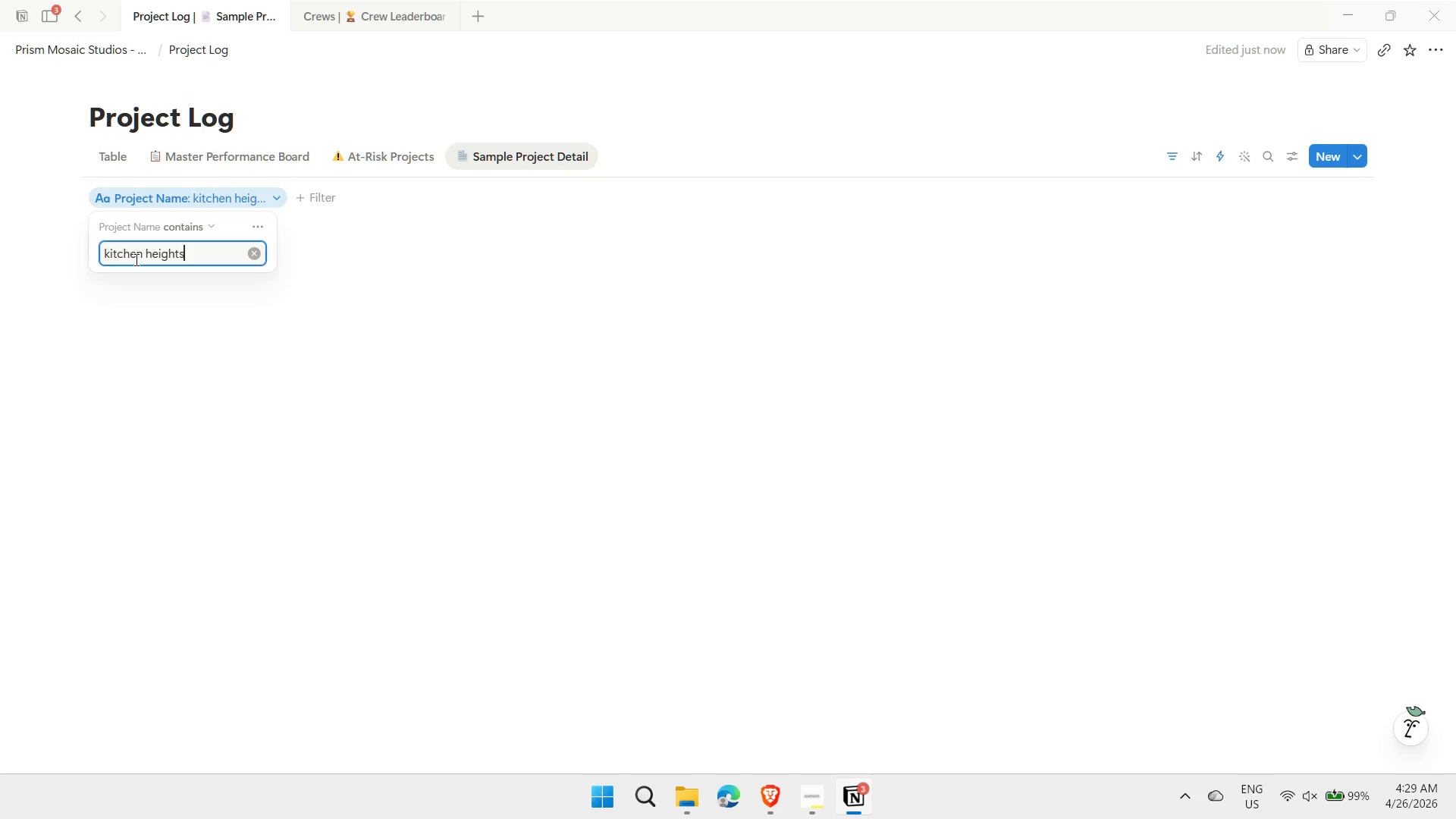 
key(Enter)
 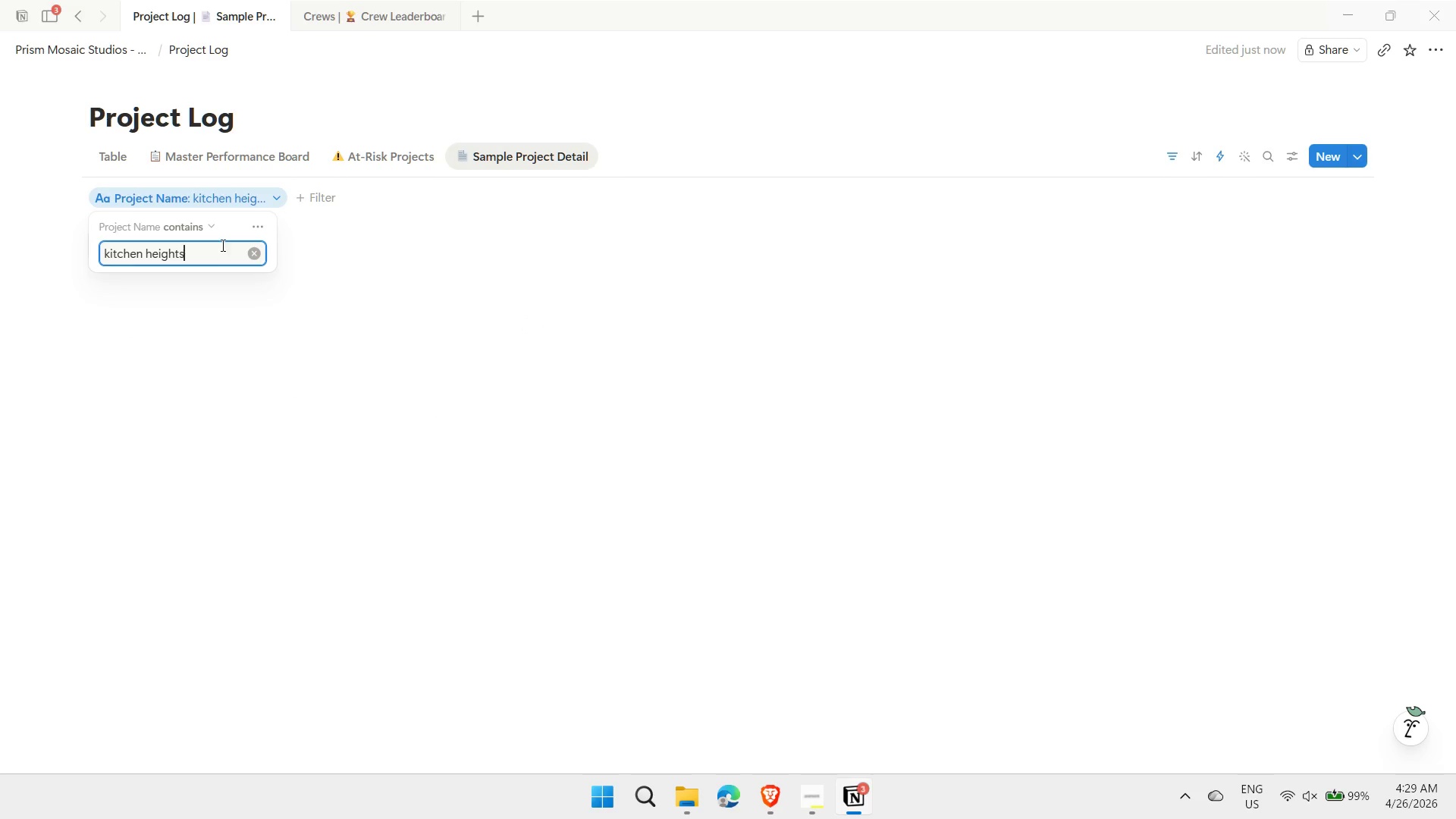 
left_click([209, 220])
 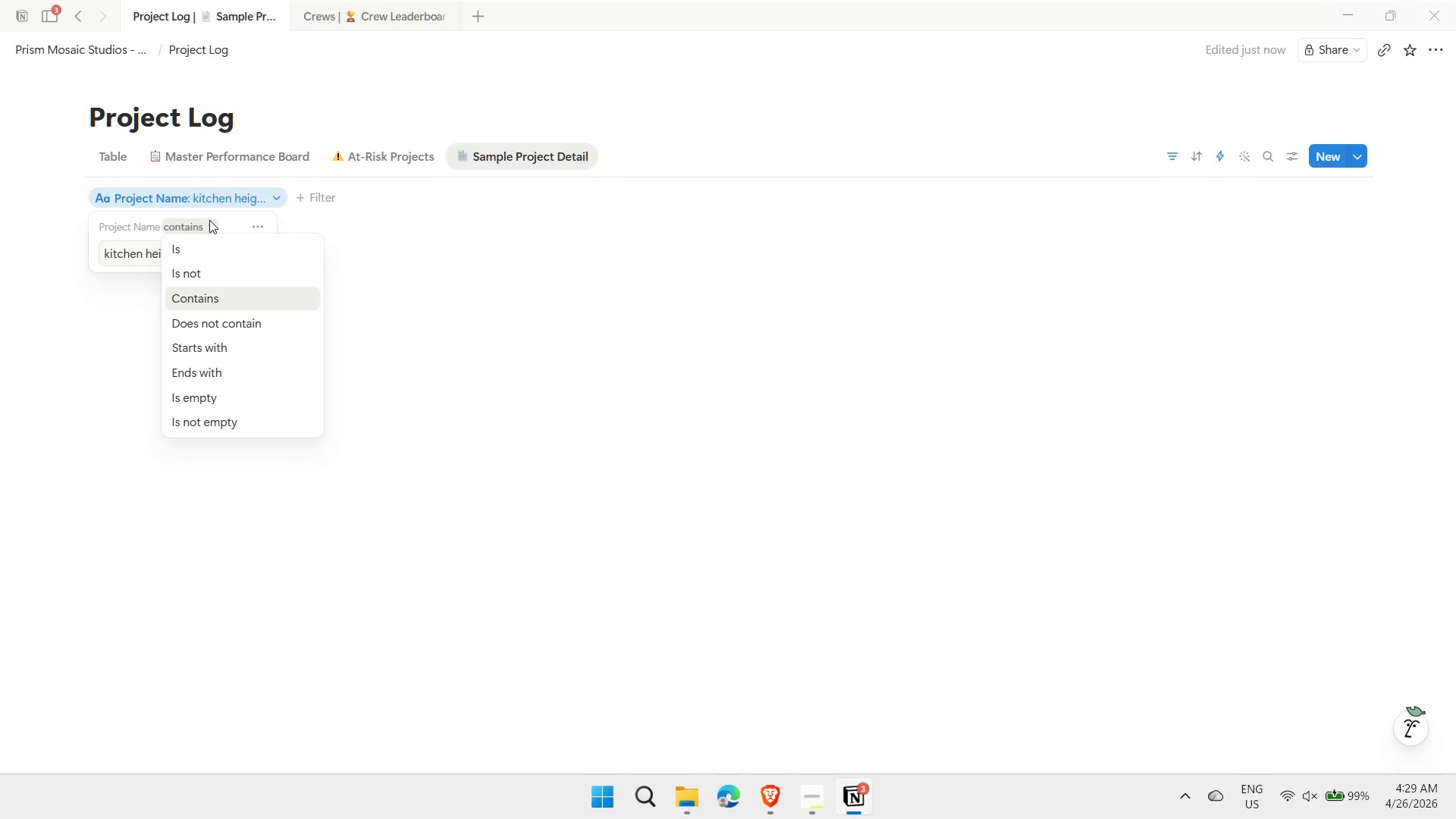 
left_click([201, 291])
 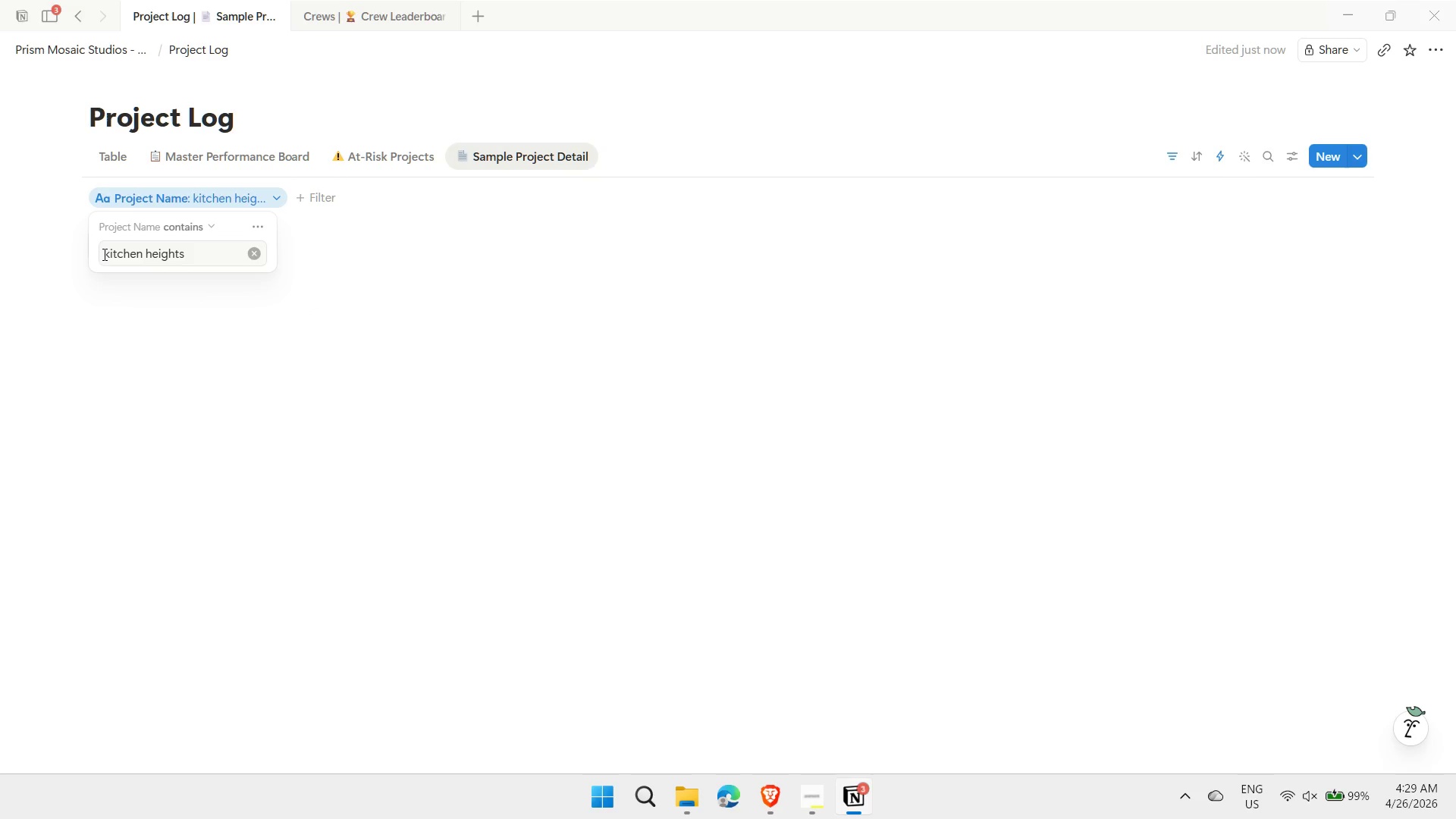 
left_click([99, 257])
 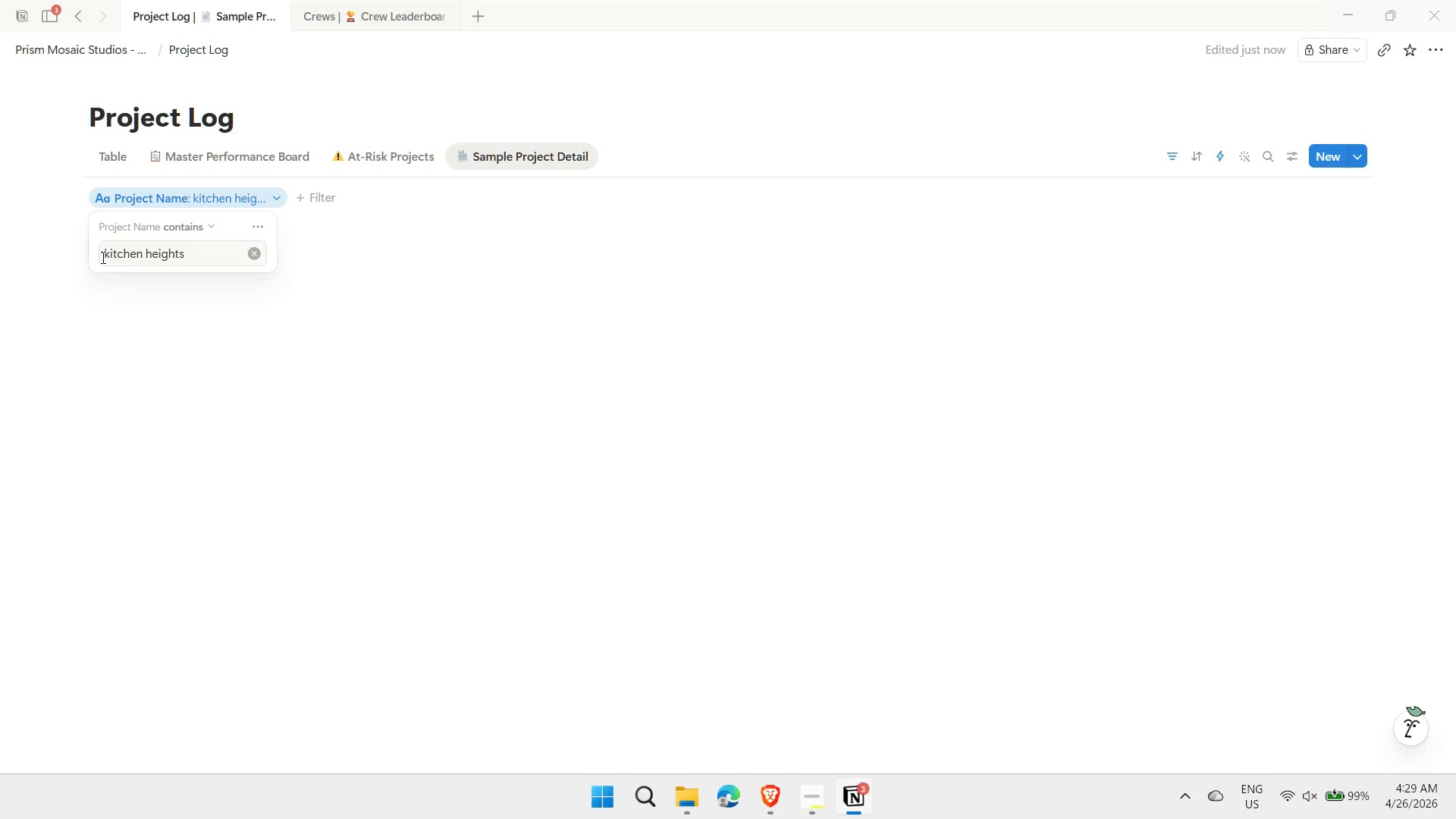 
left_click([102, 257])
 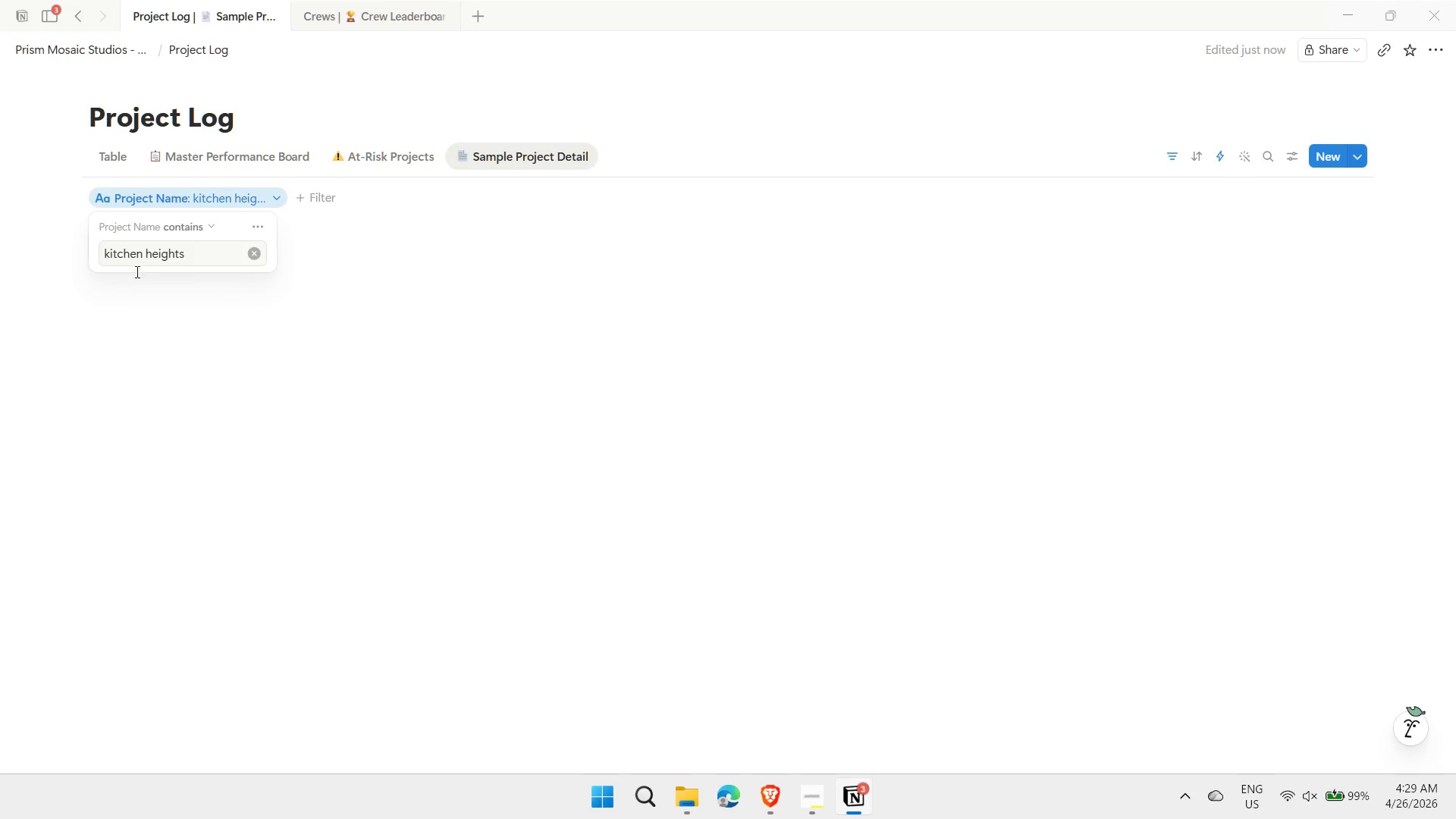 
left_click([118, 255])
 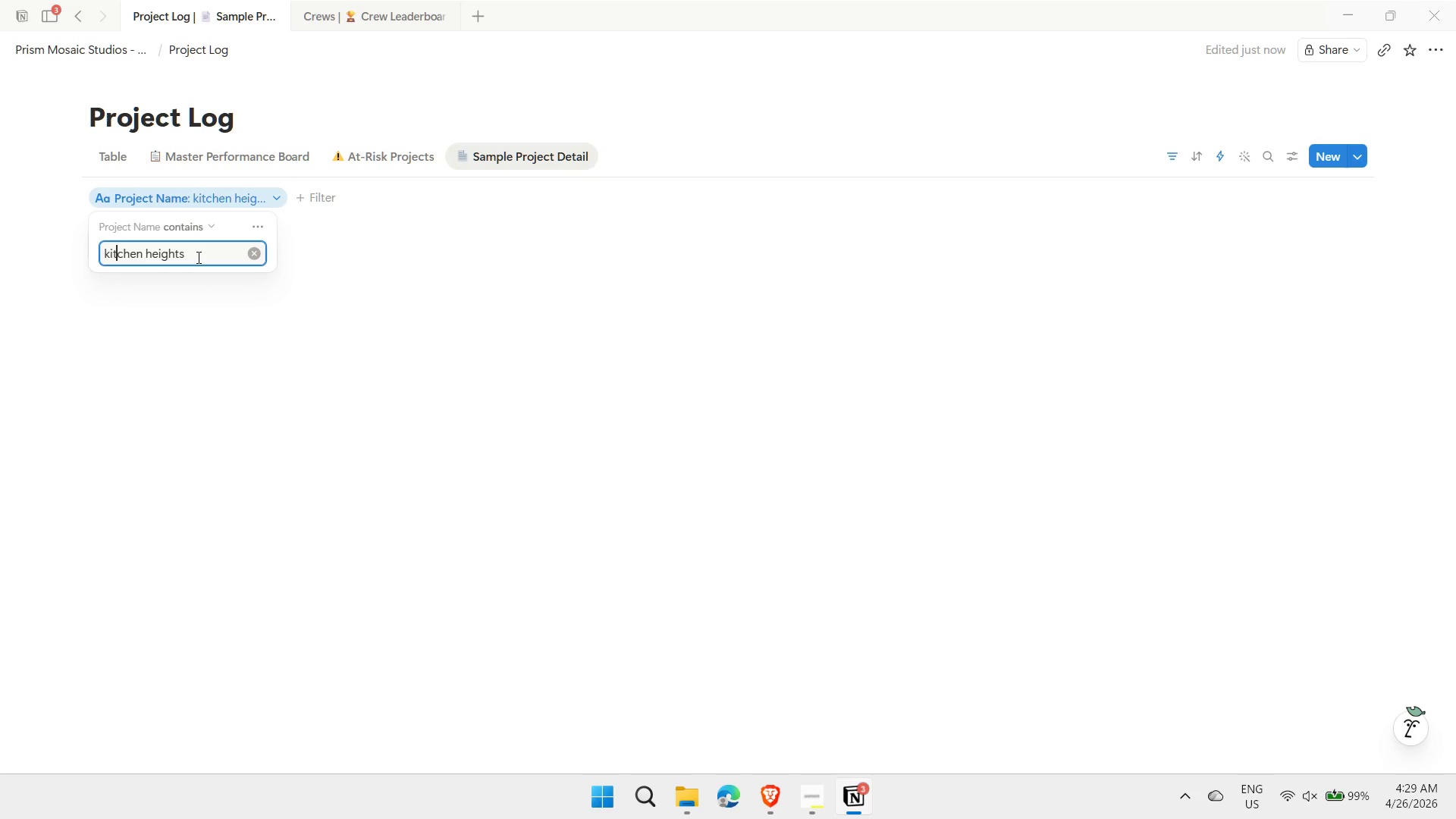 
left_click_drag(start_coordinate=[197, 257], to_coordinate=[145, 249])
 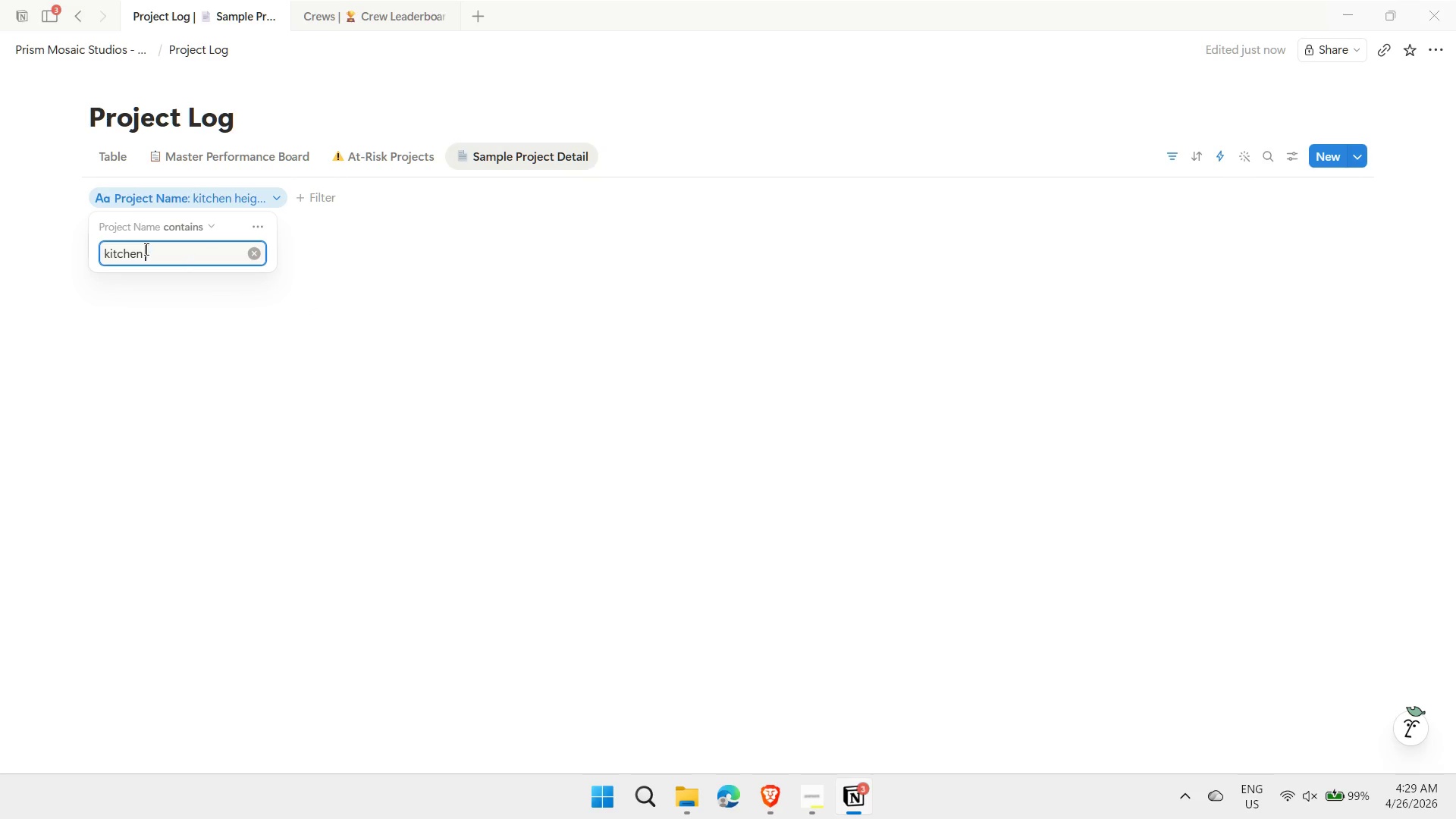 
key(Backspace)
 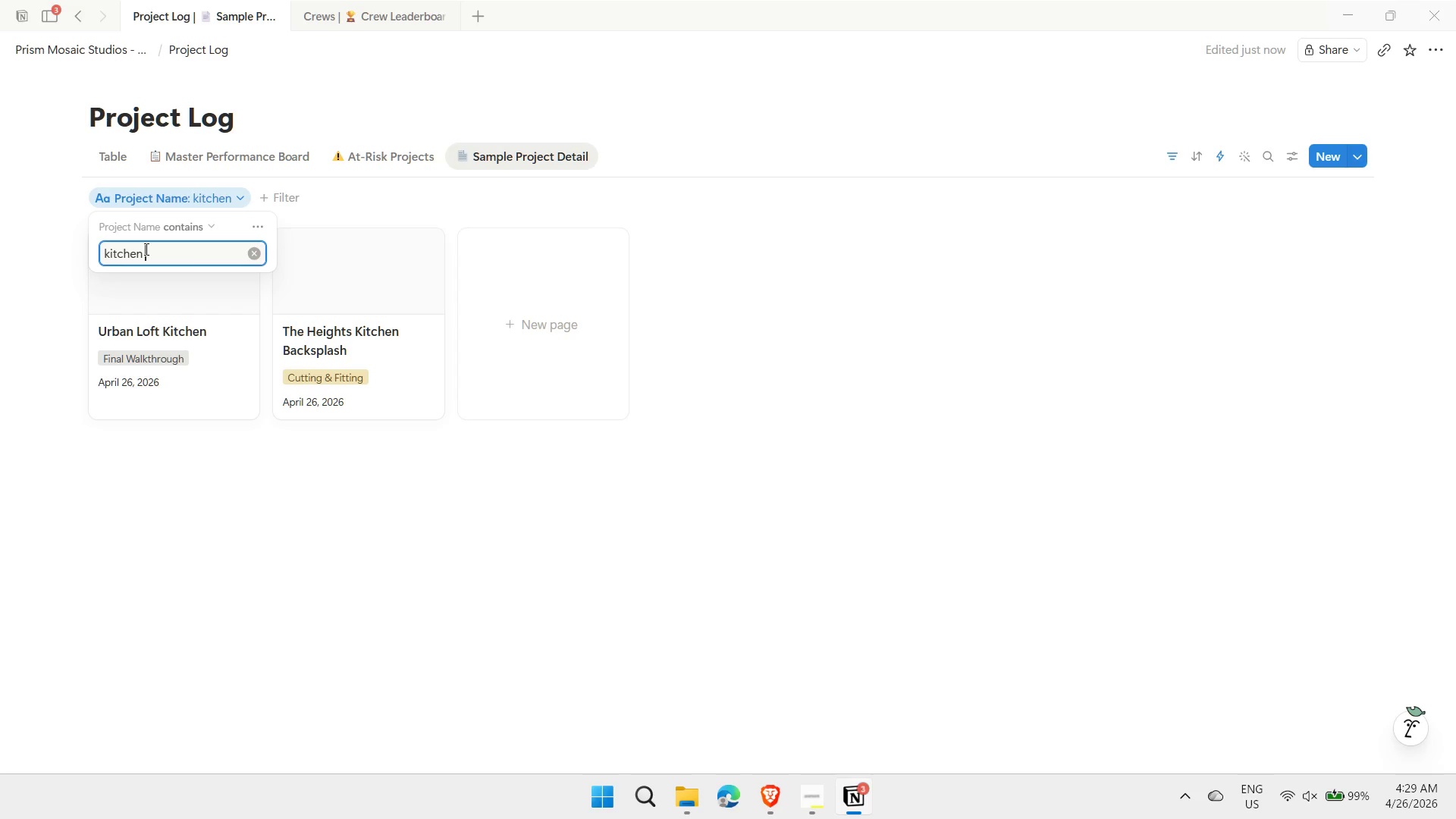 
hold_key(key=Backspace, duration=0.86)
 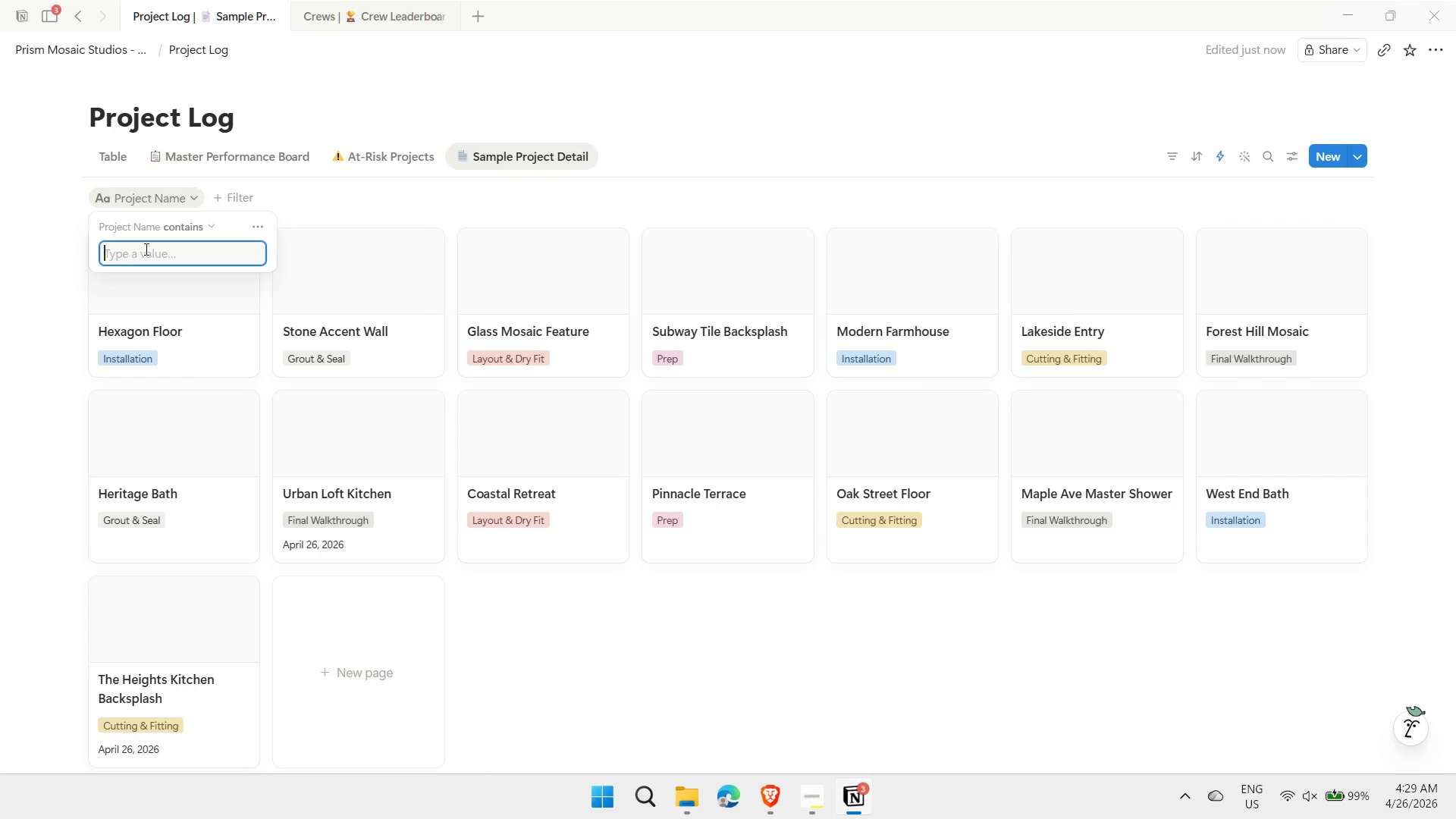 
type(height )
 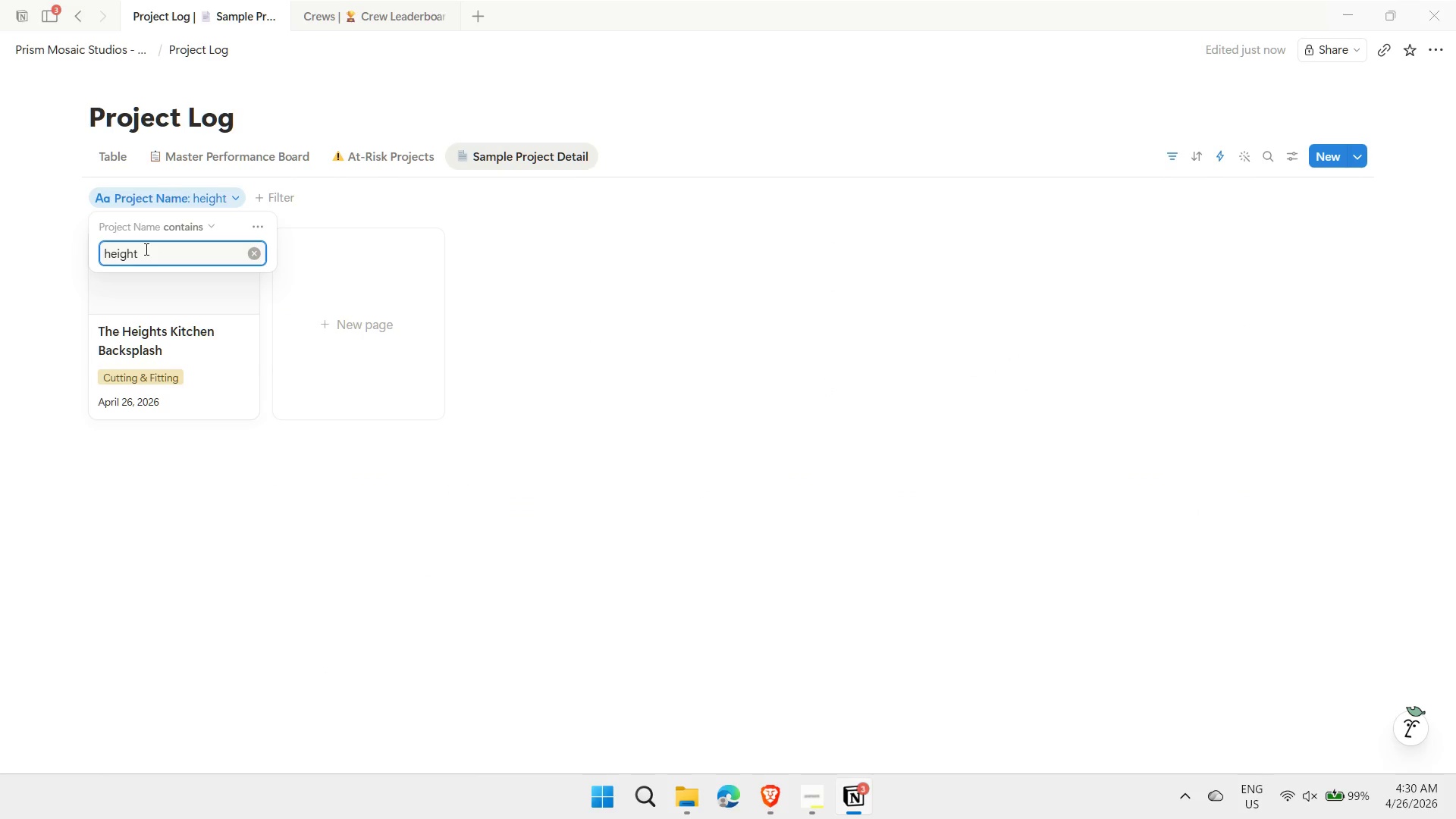 
key(Enter)
 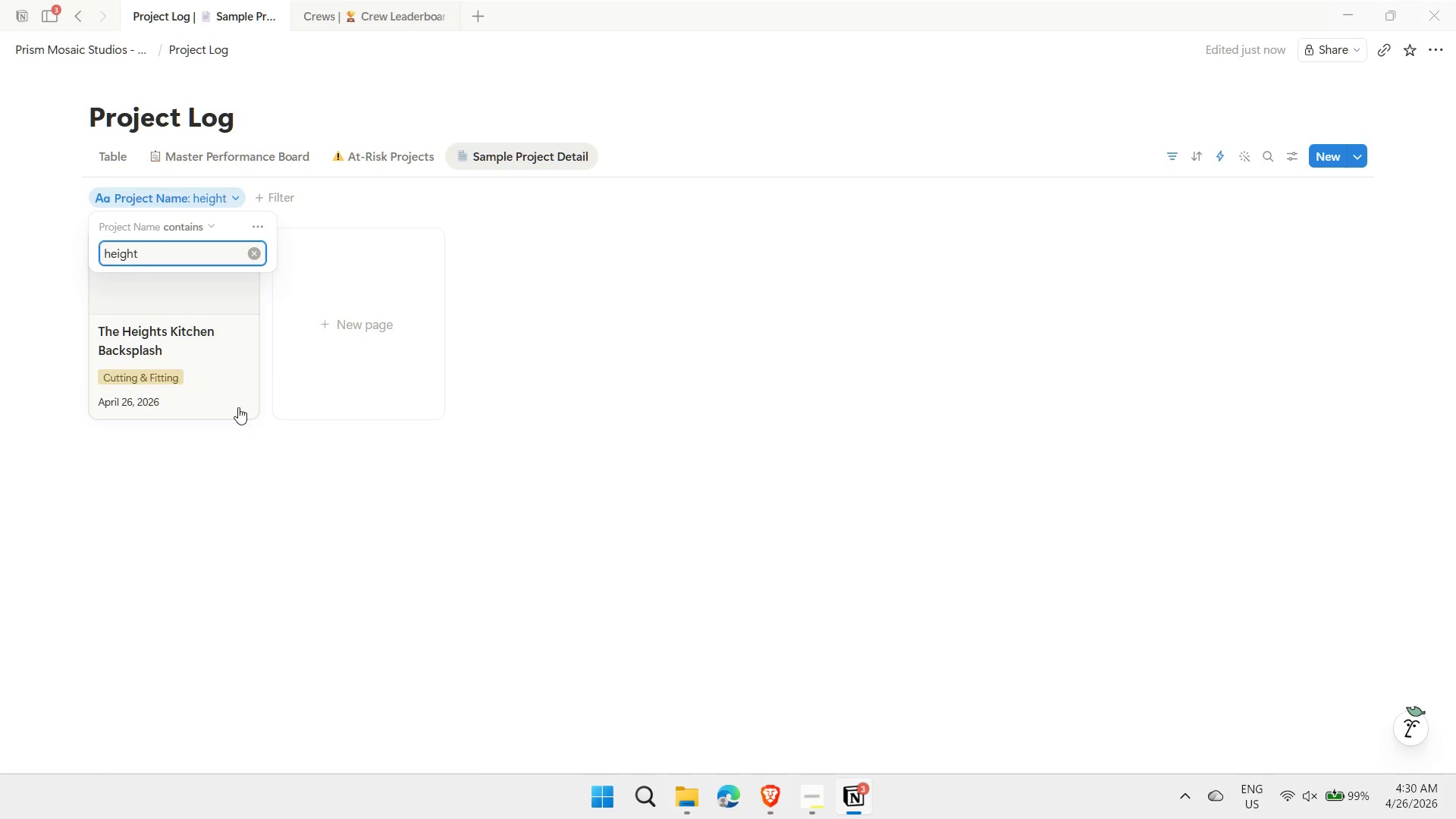 
left_click([236, 447])
 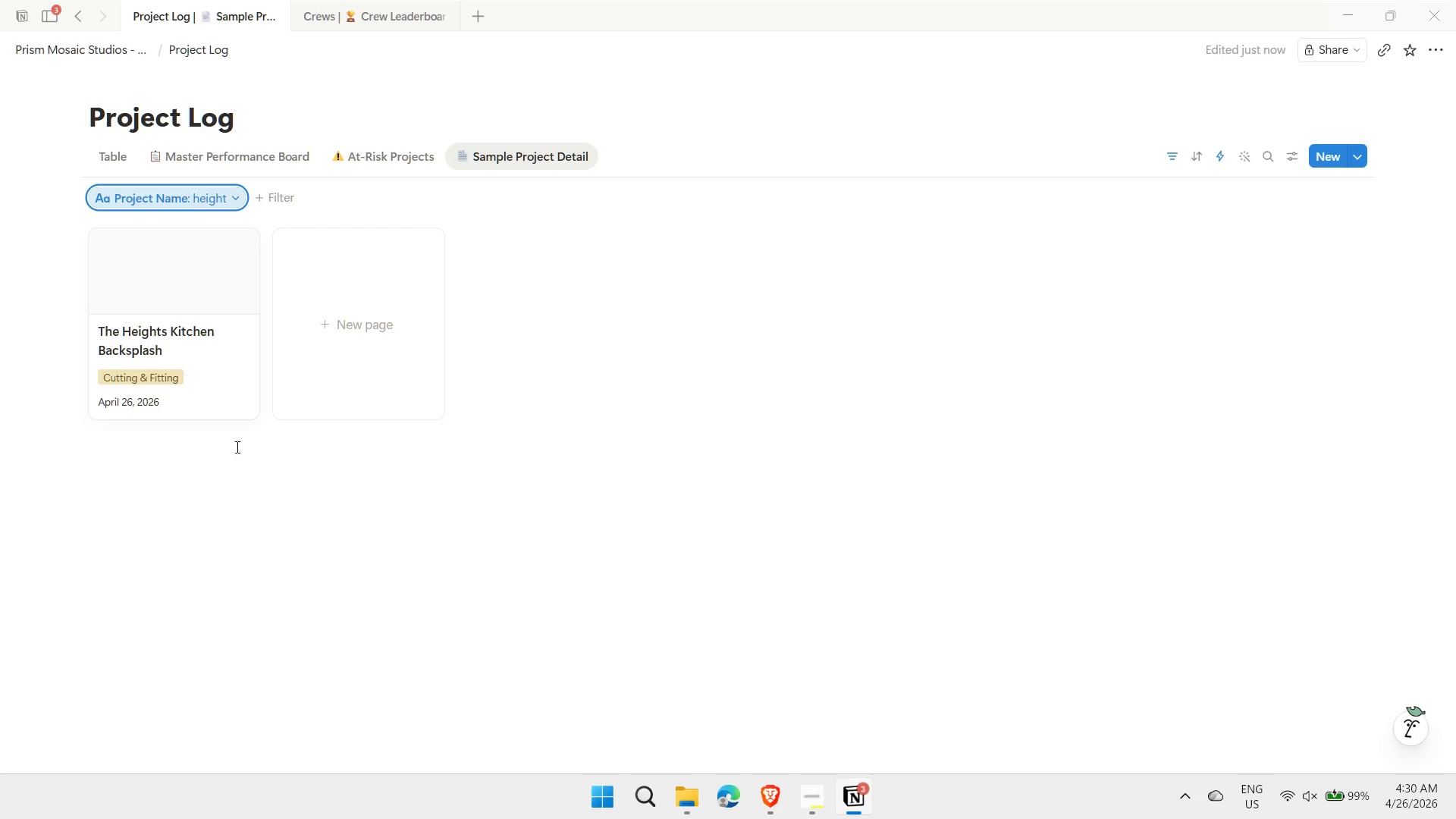 
wait(6.78)
 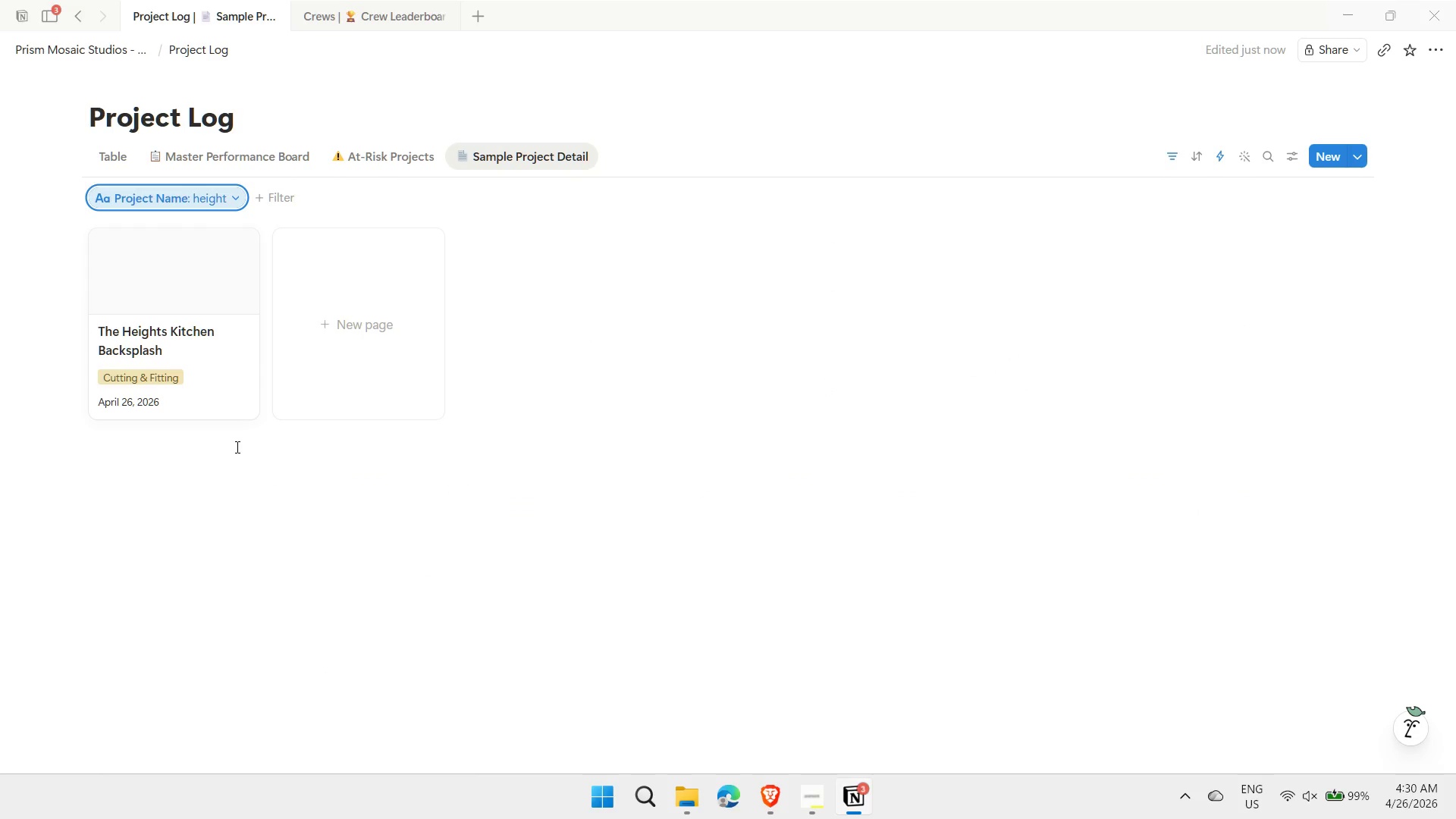 
left_click([615, 158])
 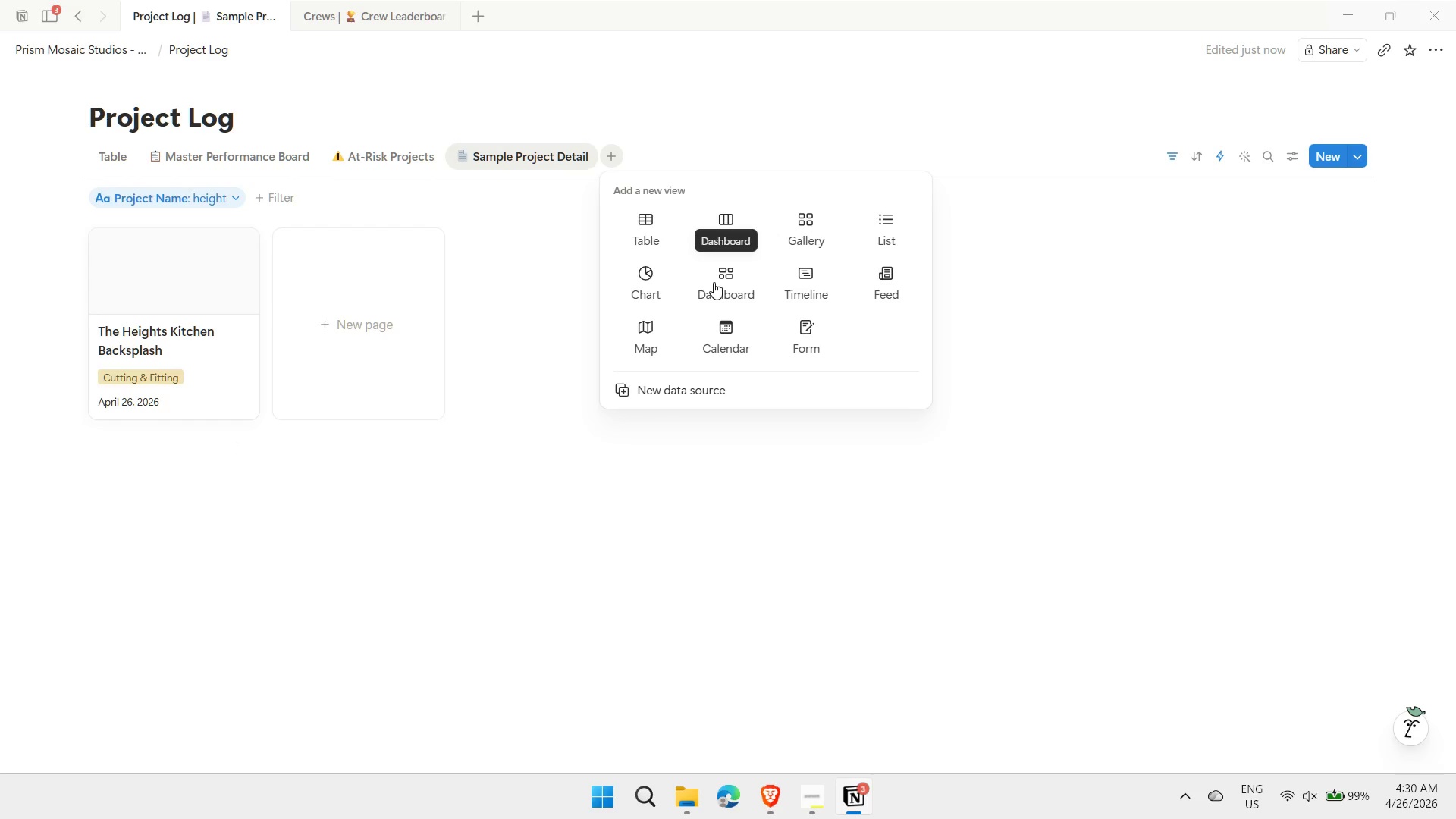 
left_click([733, 342])
 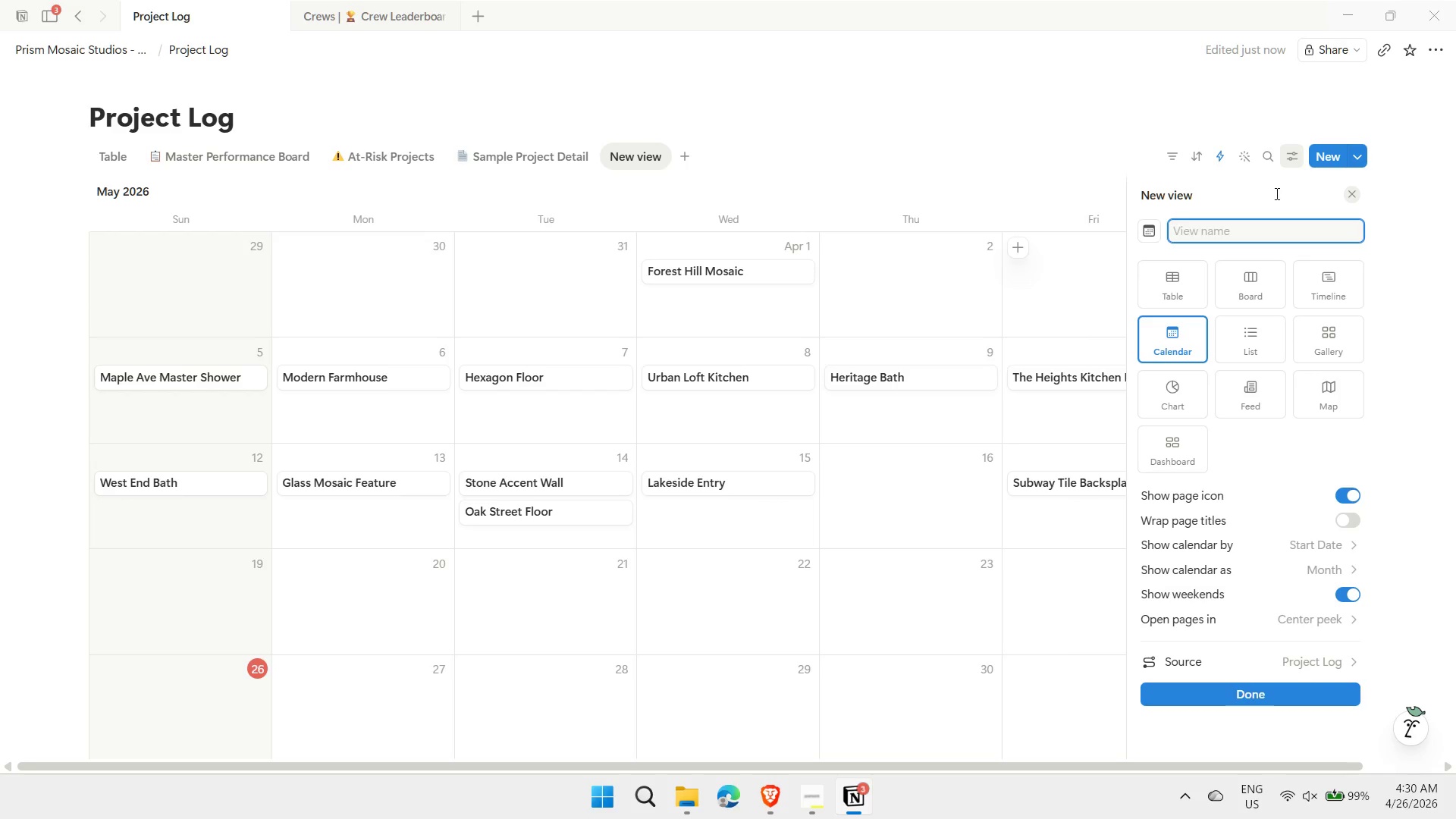 
left_click([1241, 230])
 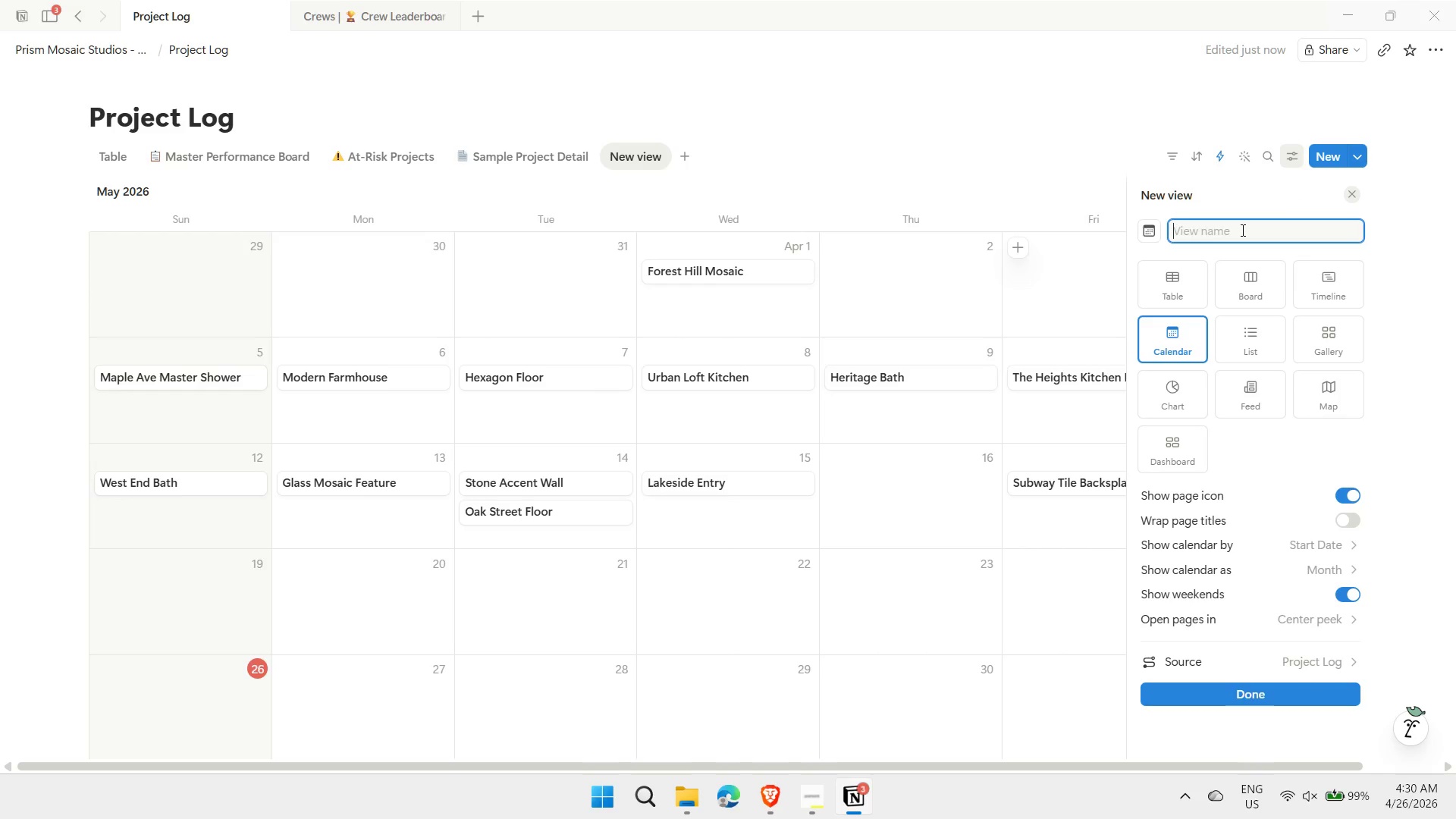 
key(Meta+MetaLeft)
 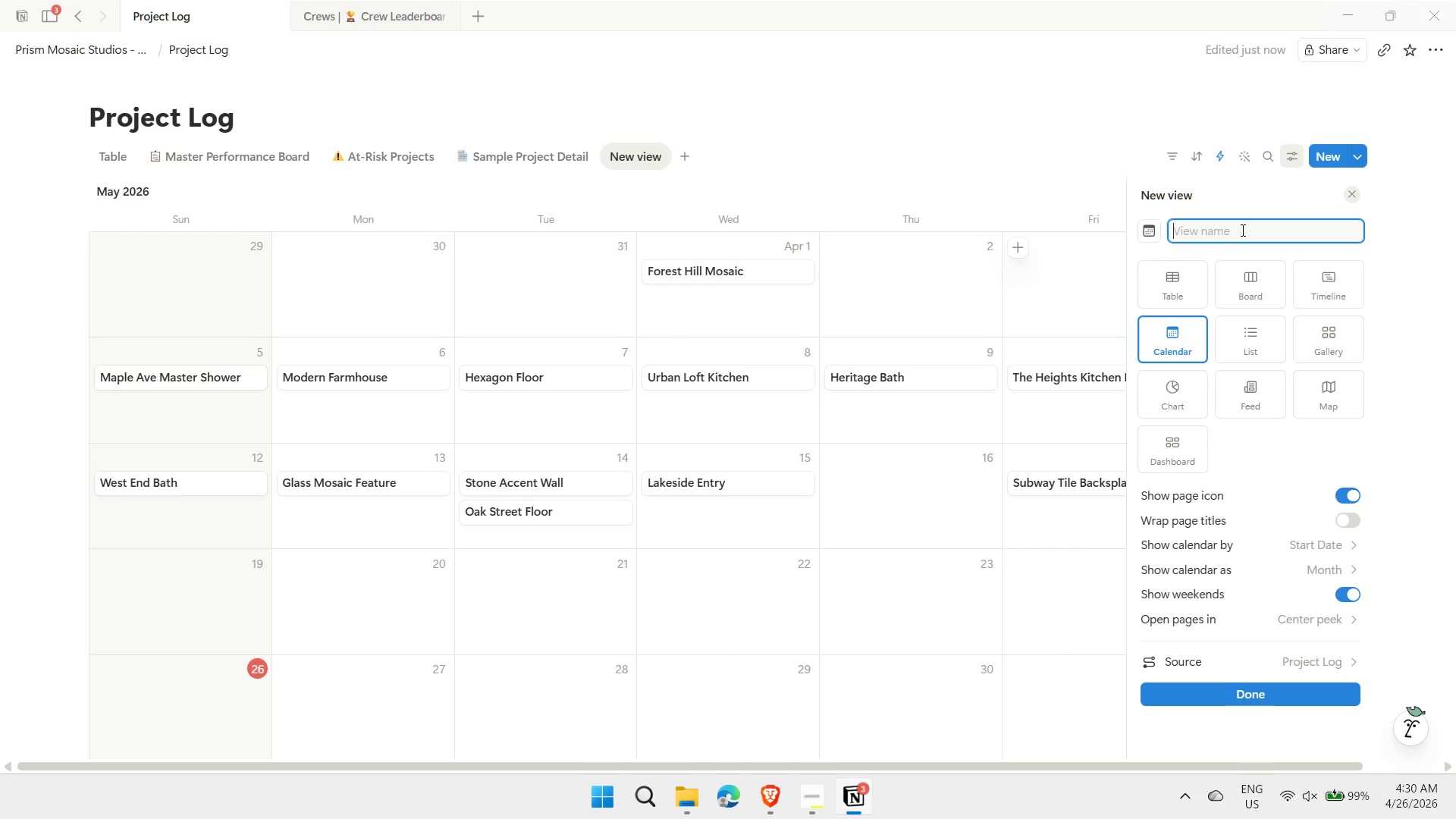 
key(Meta+Period)
 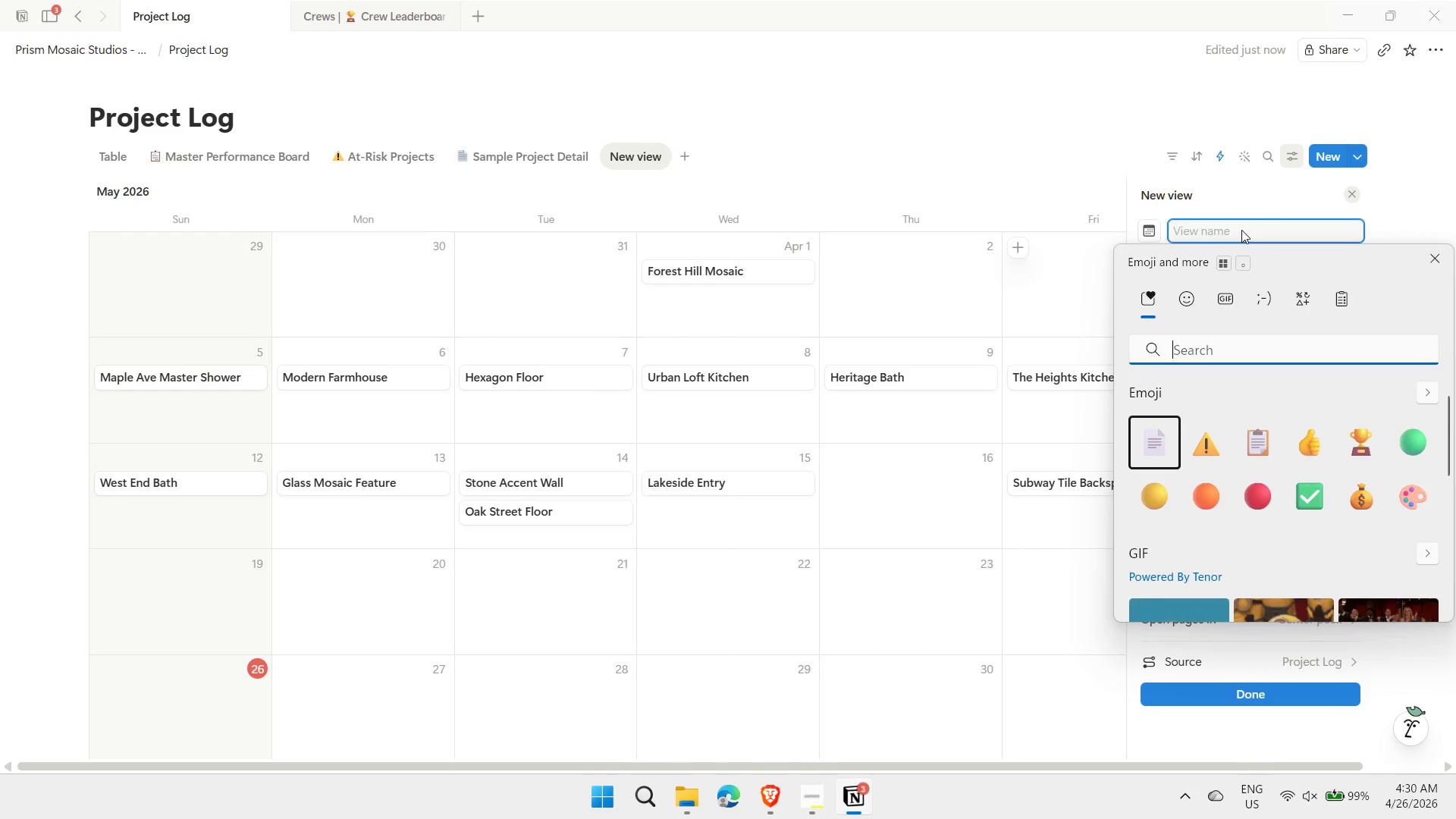 
type(cal)
 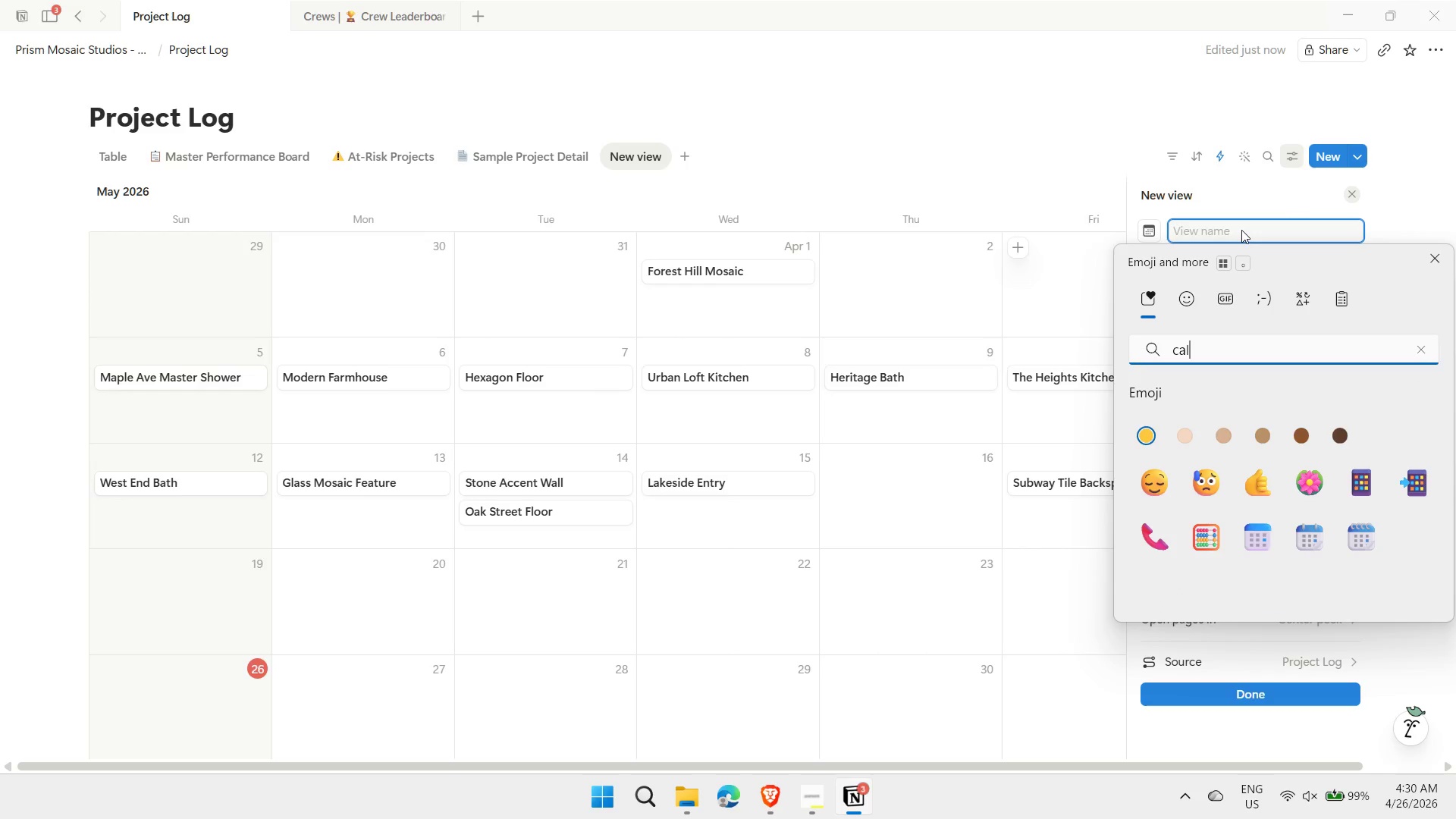 
key(ArrowRight)
 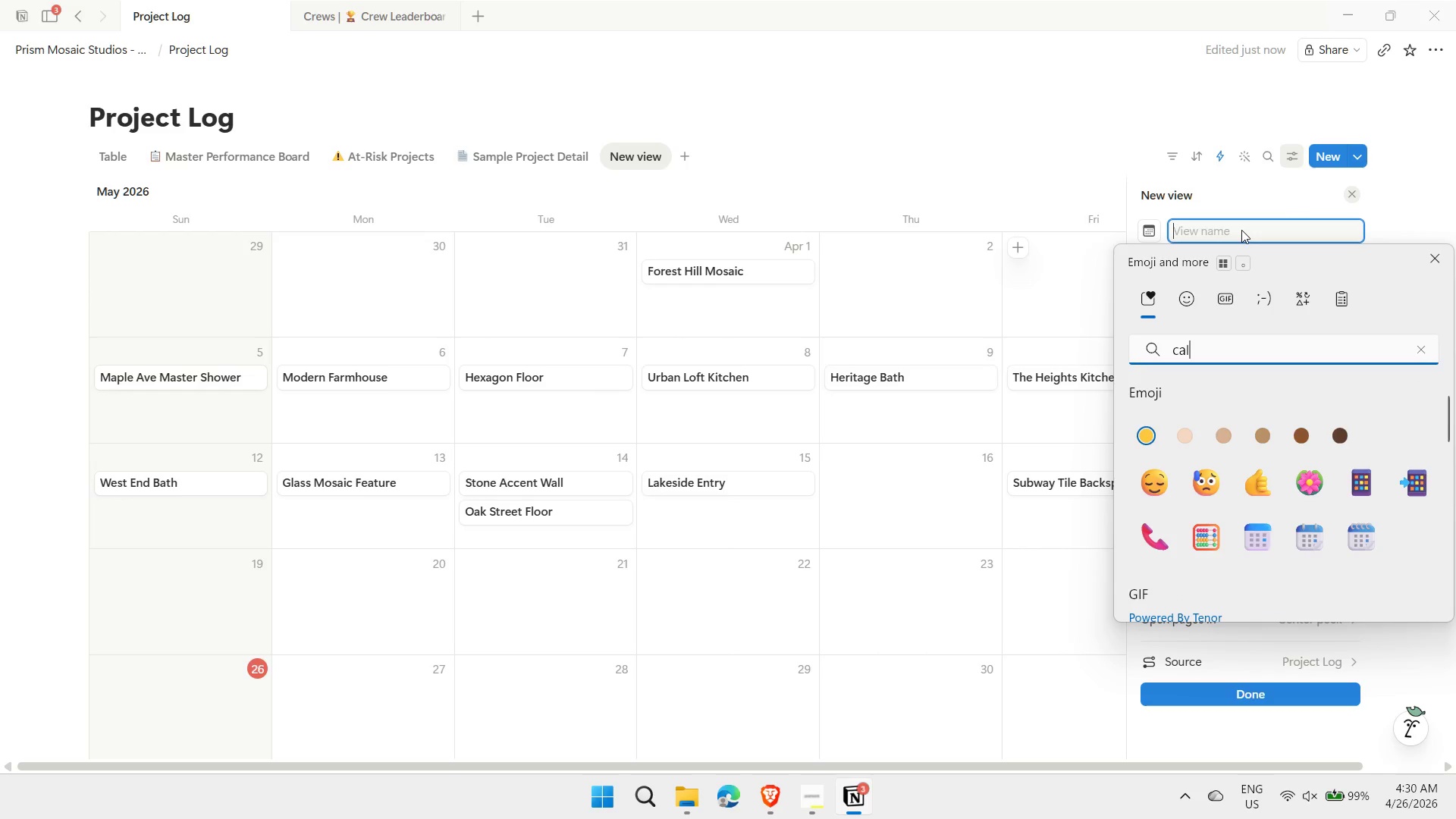 
key(ArrowRight)
 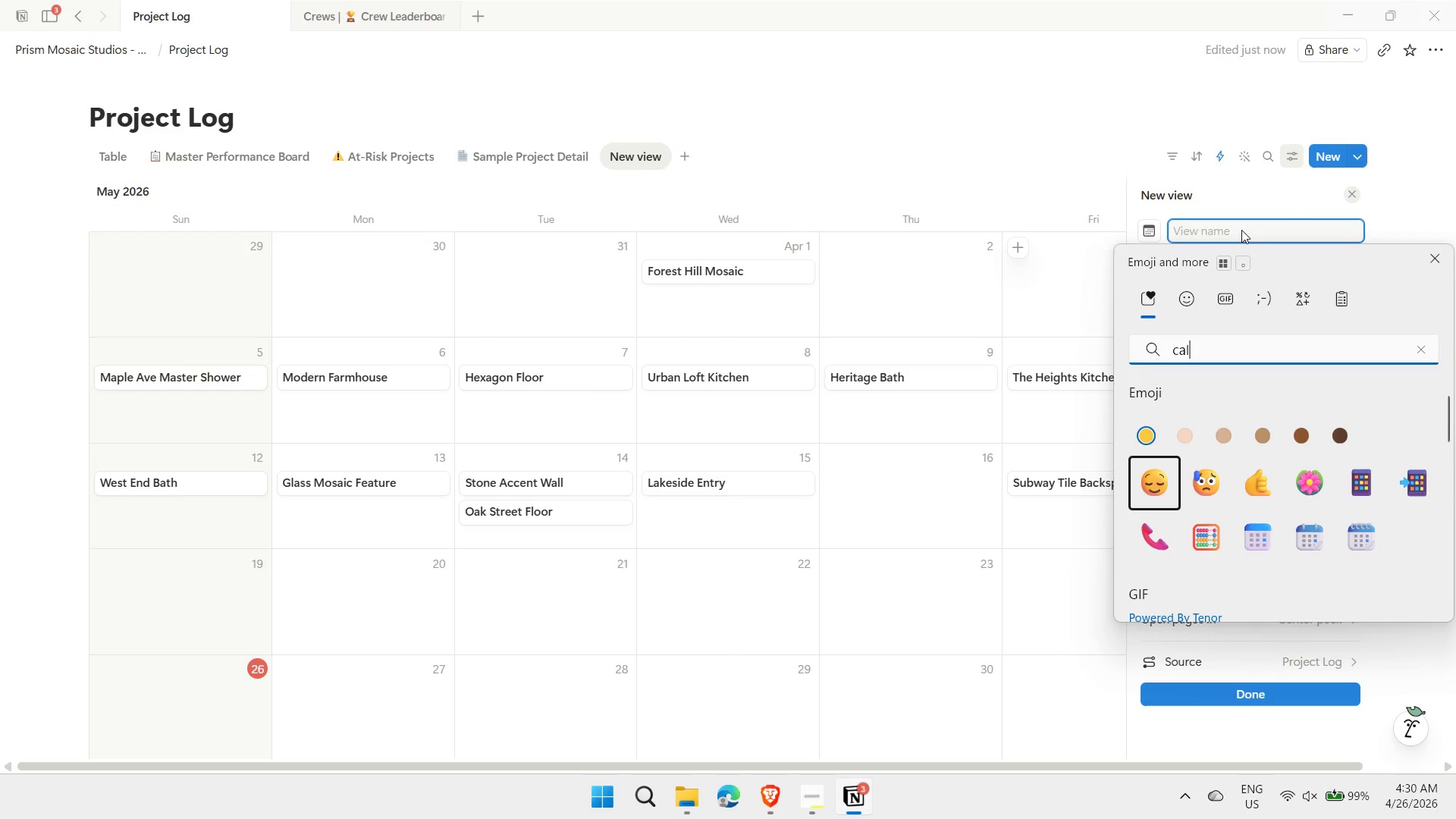 
key(ArrowDown)
 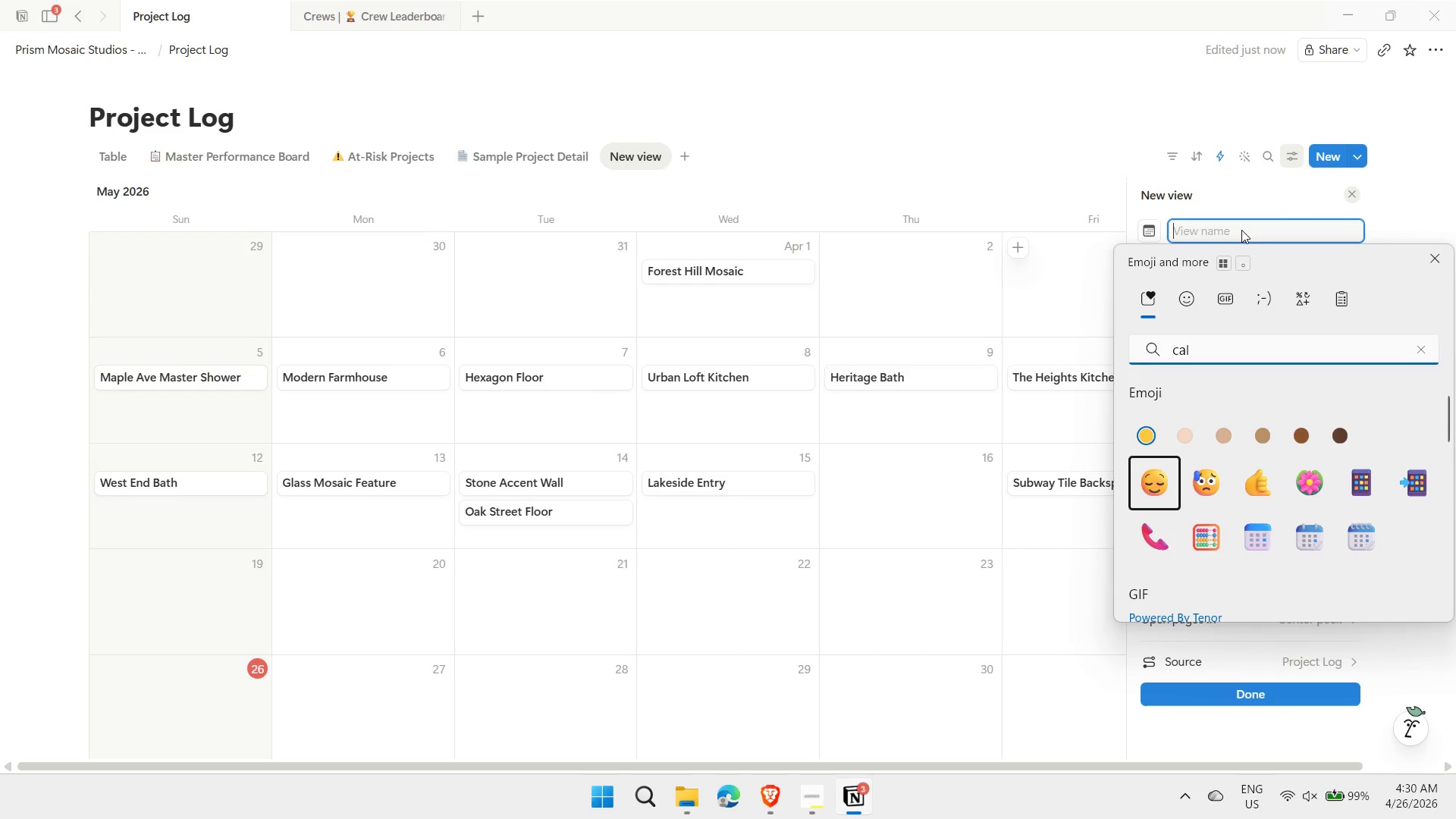 
key(ArrowDown)
 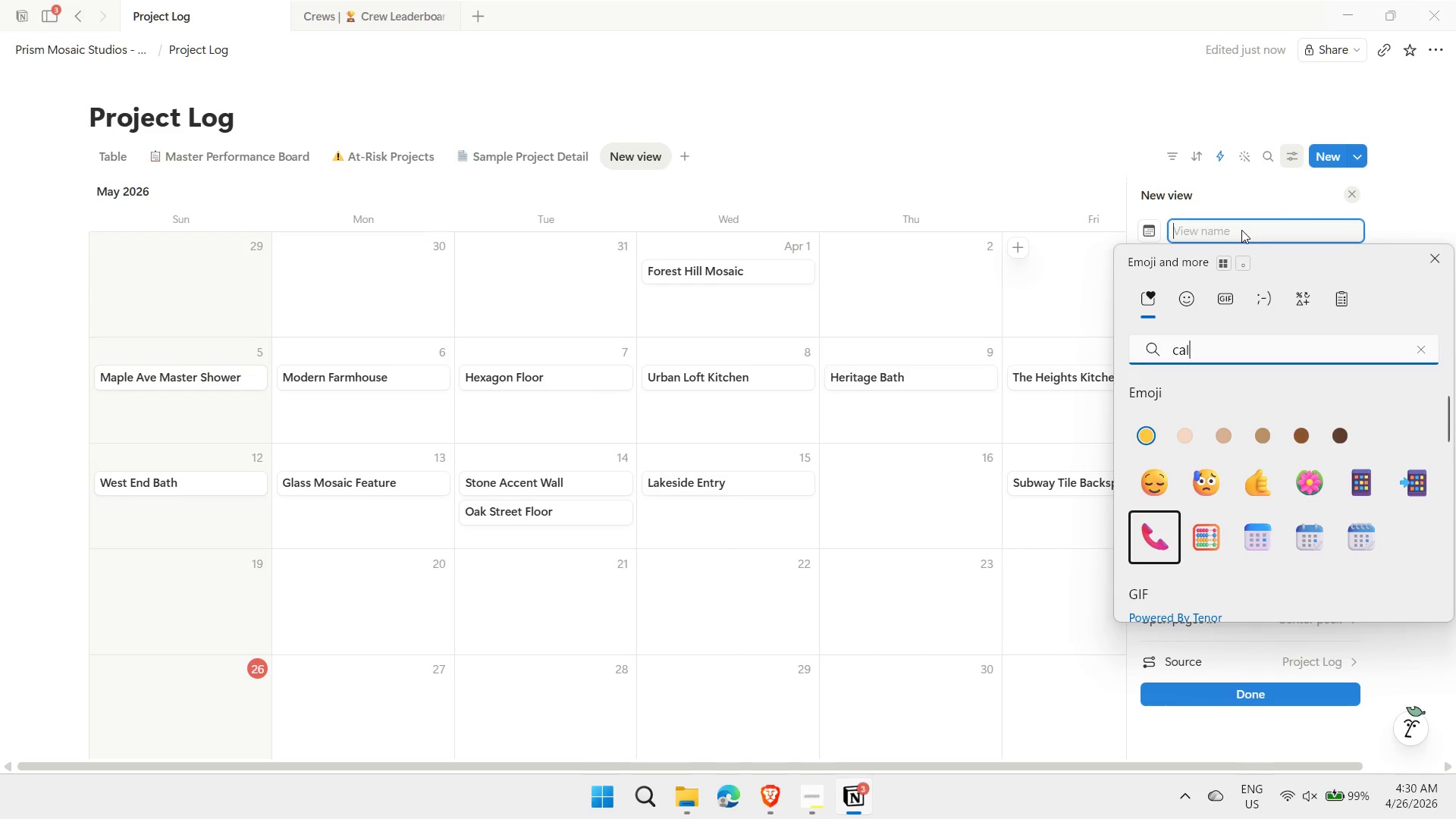 
key(ArrowRight)
 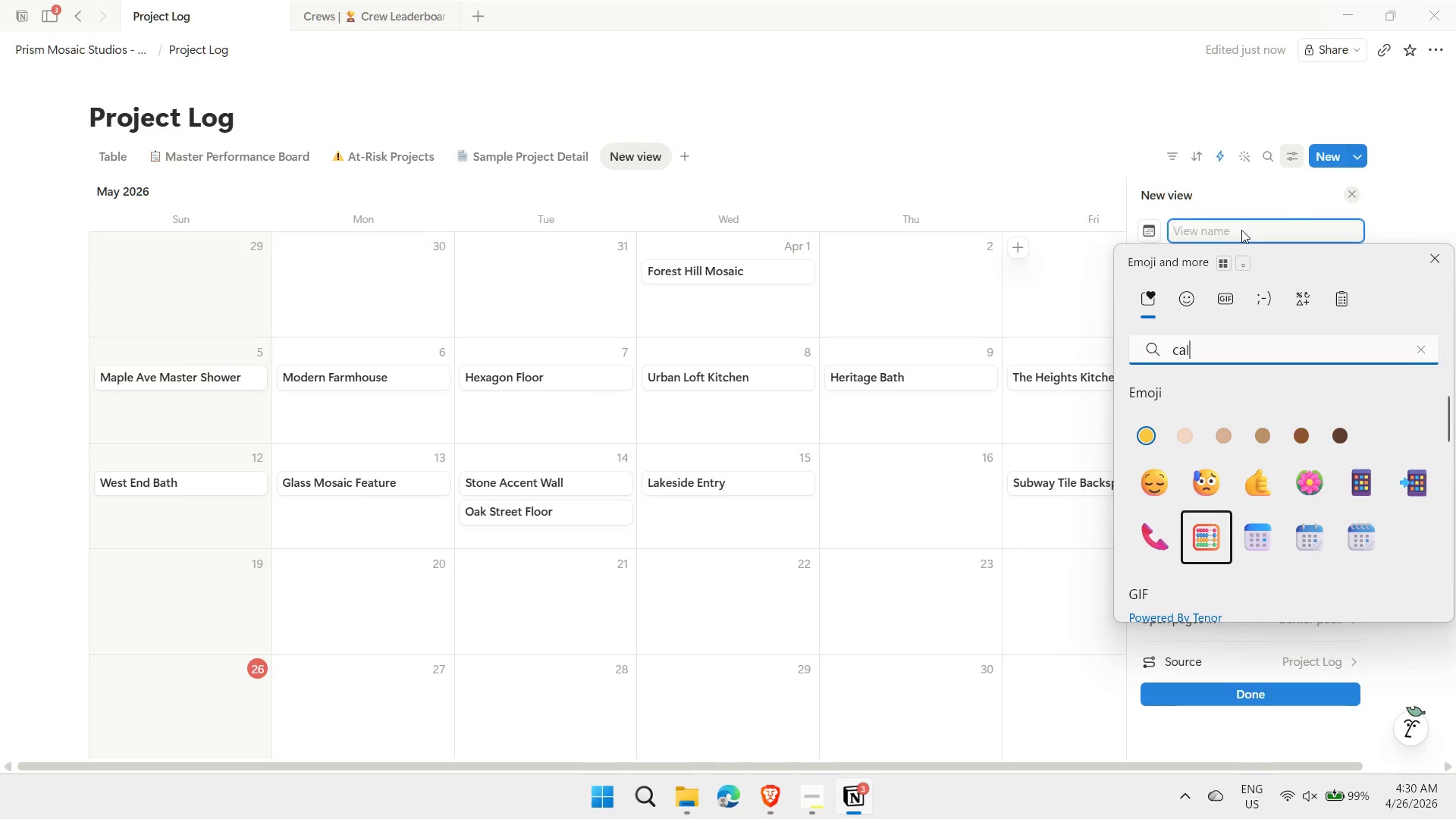 
key(ArrowRight)
 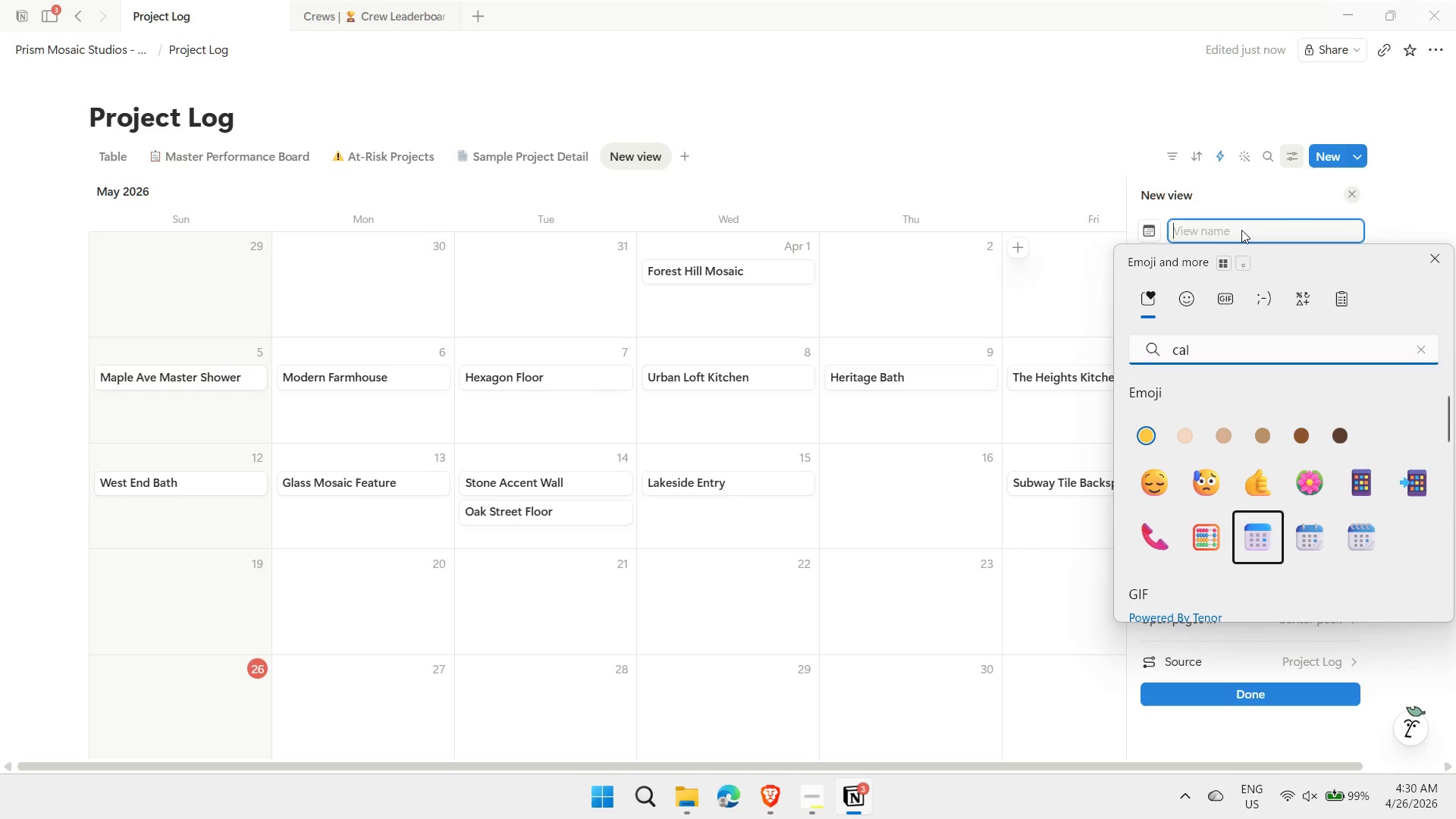 
key(ArrowRight)
 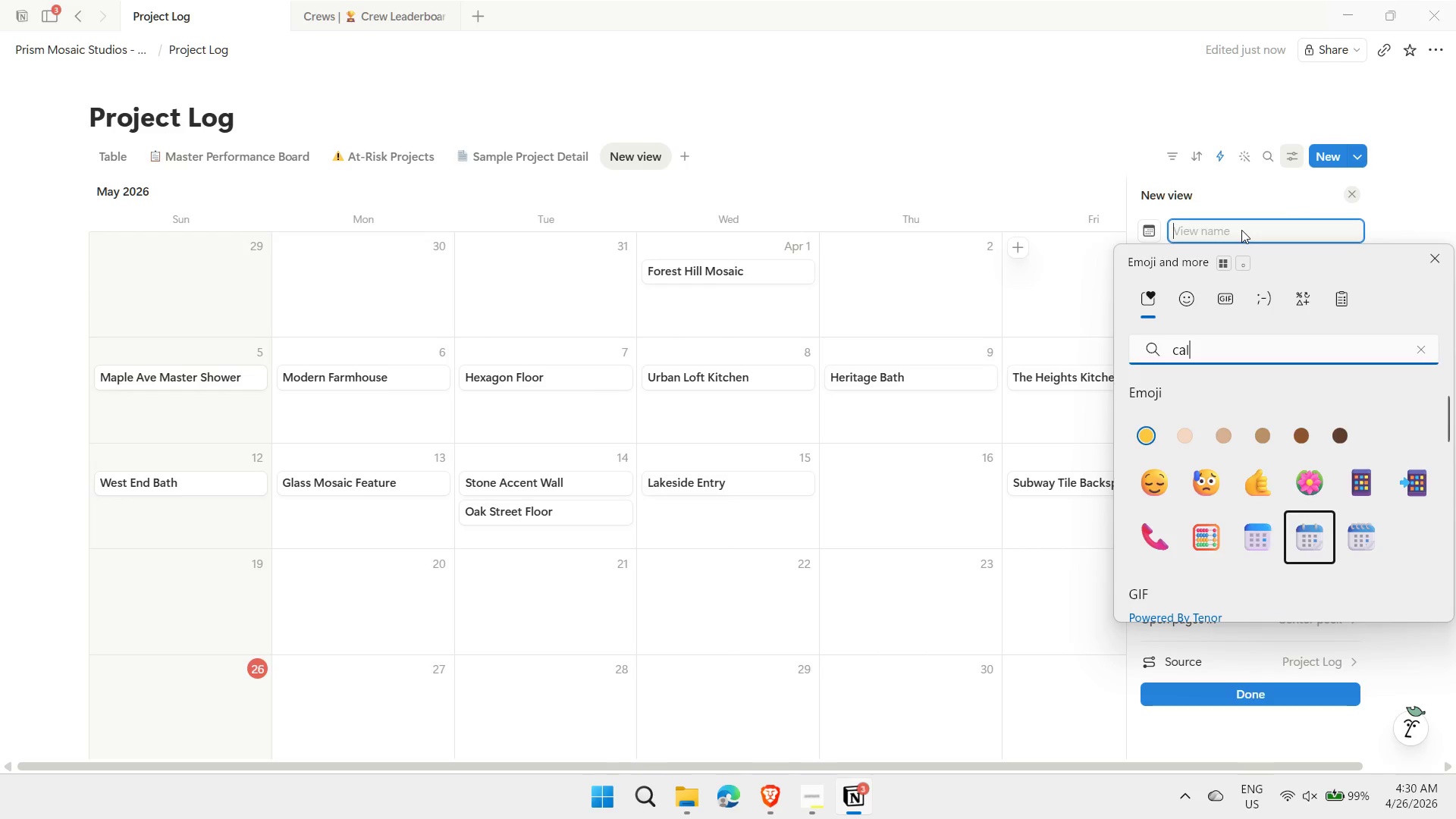 
key(Enter)
 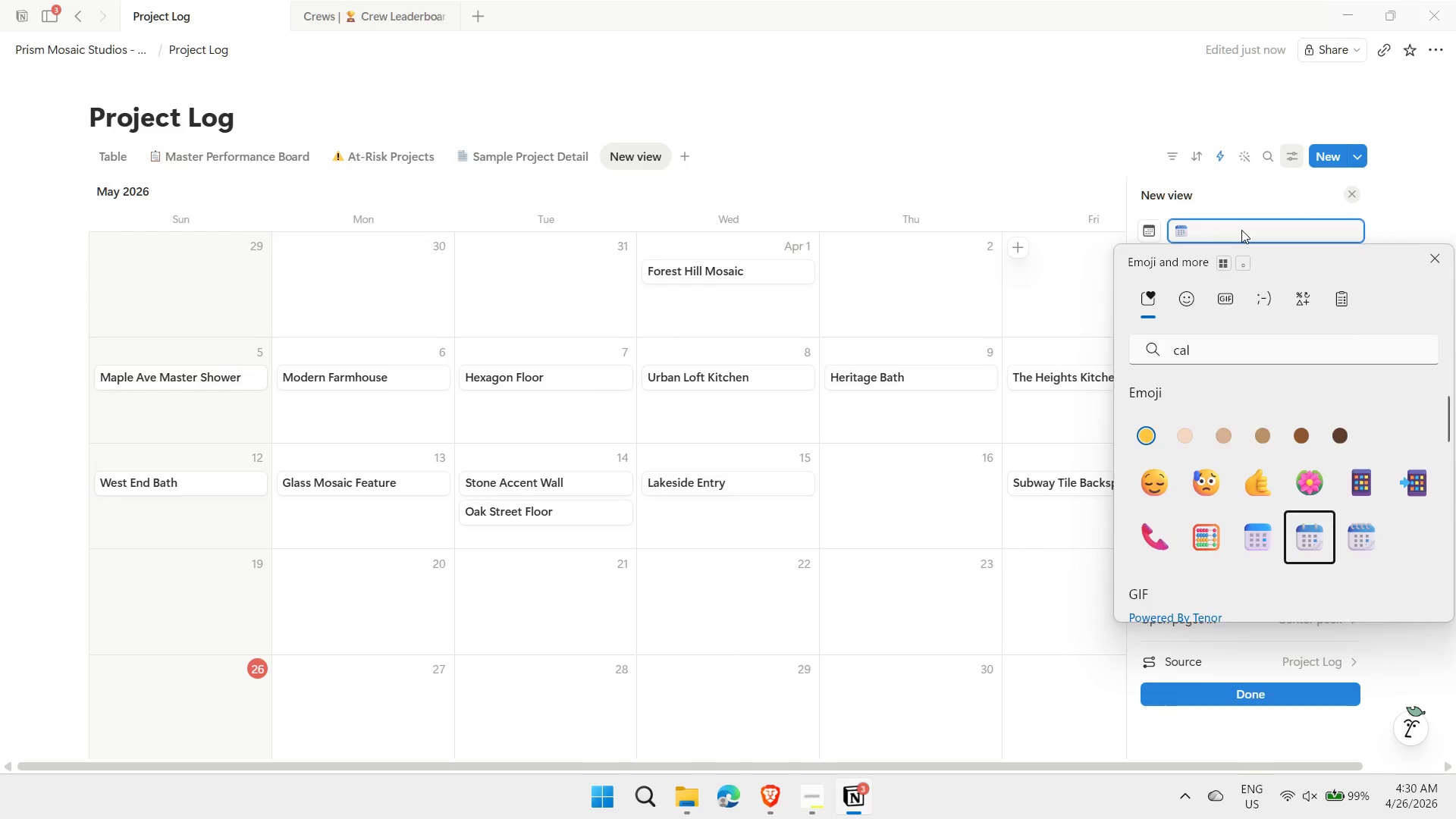 
type( Project Timeline)
 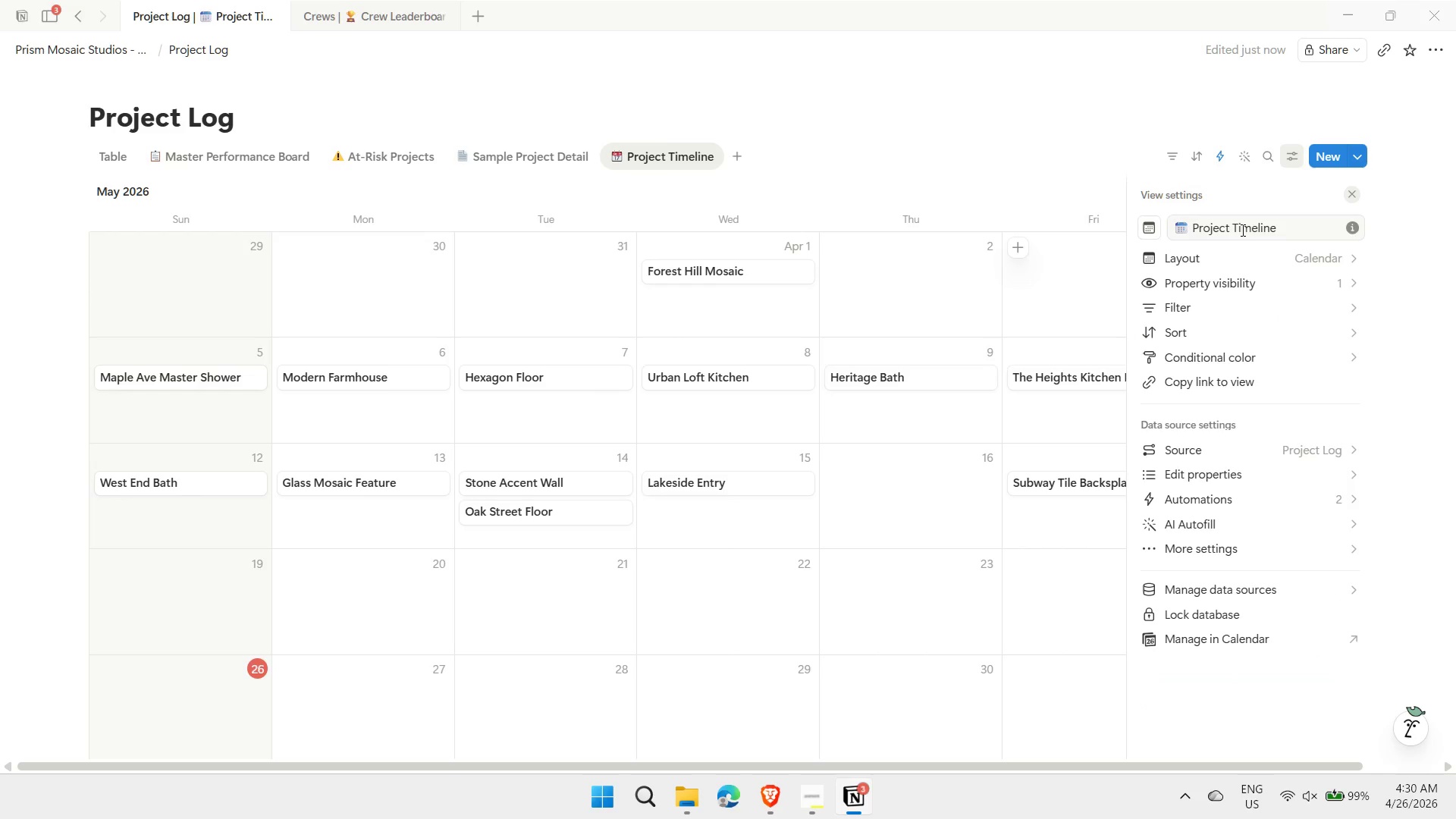 
key(Enter)
 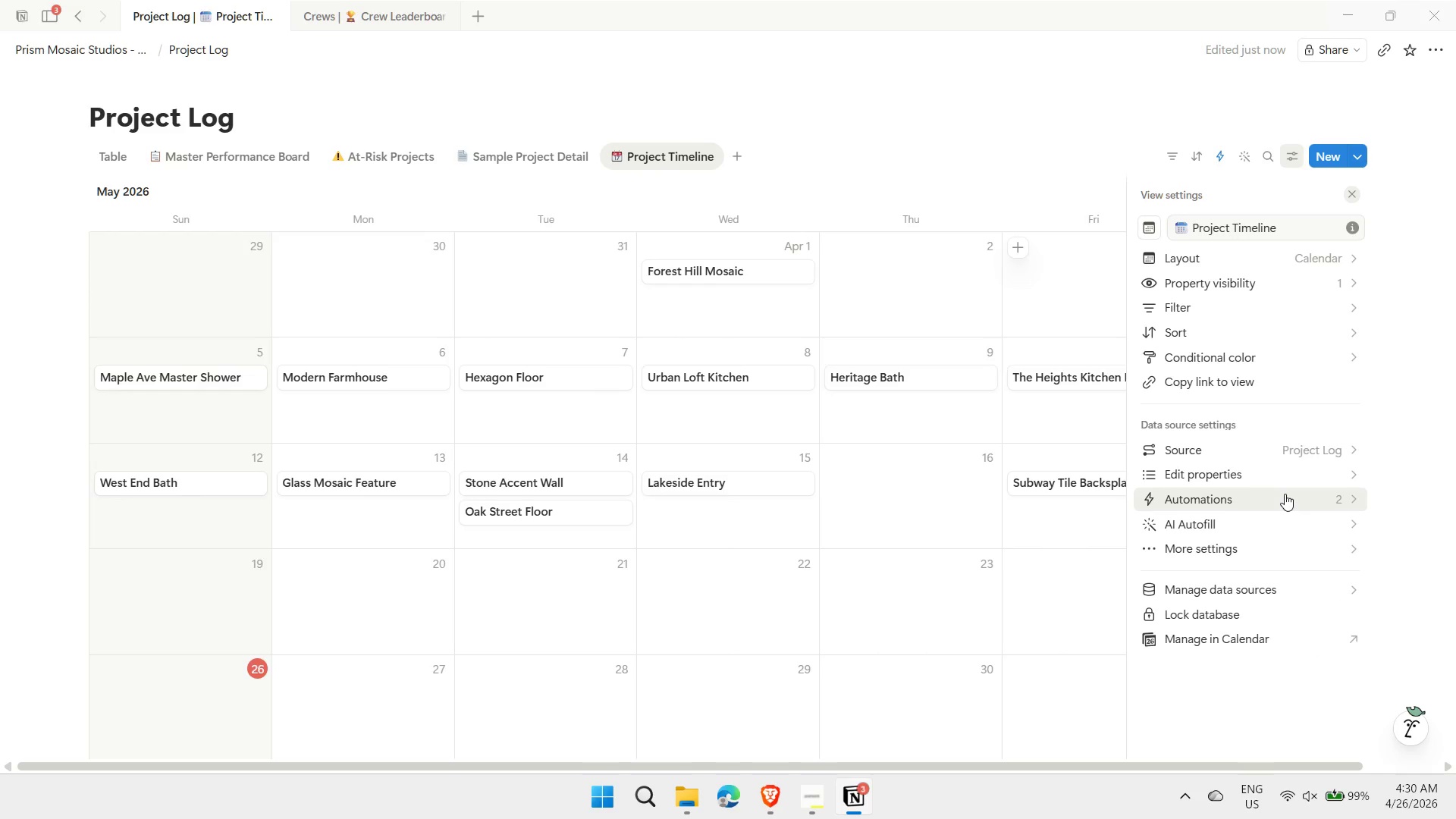 
wait(9.22)
 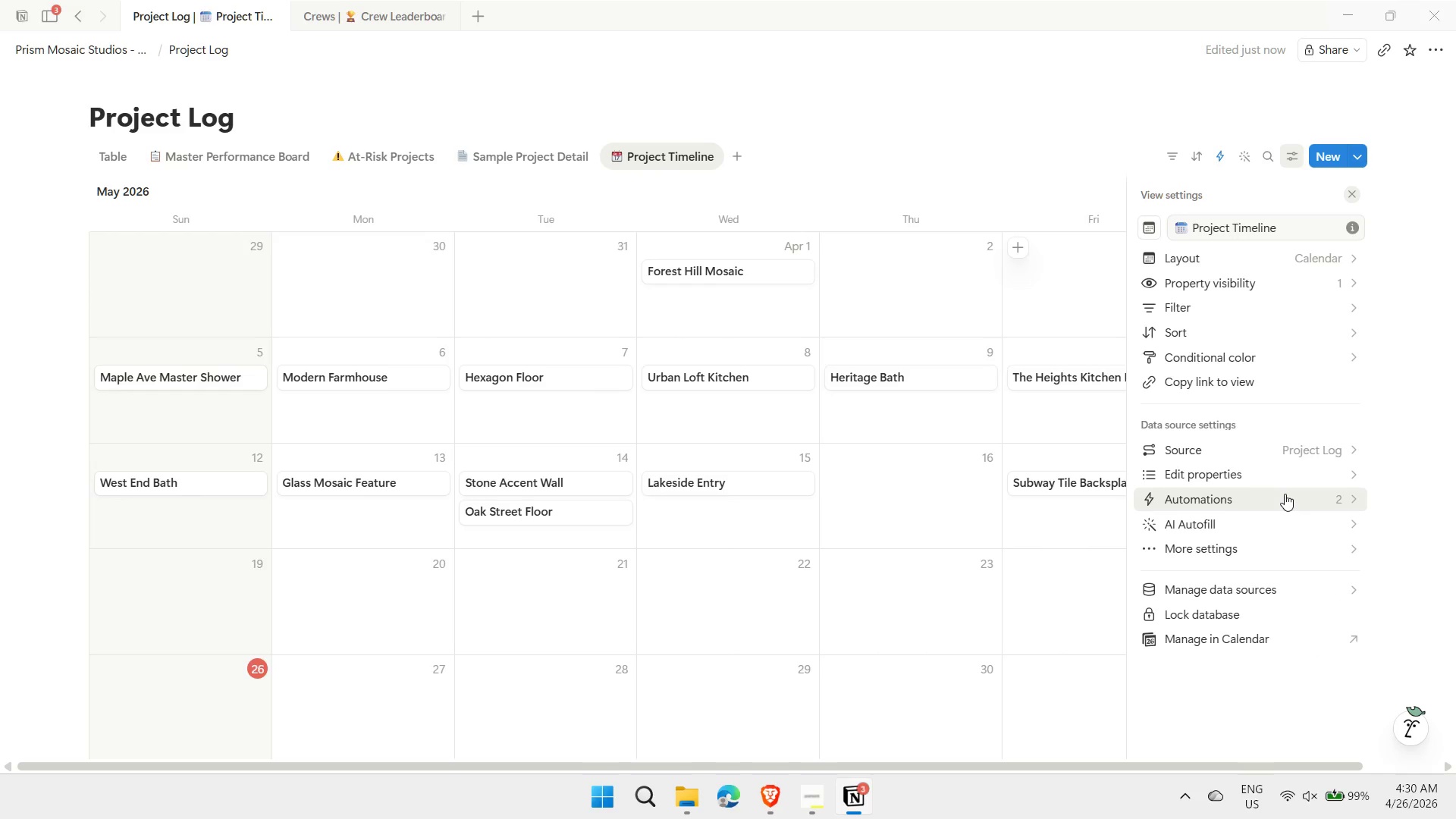 
left_click([1275, 310])
 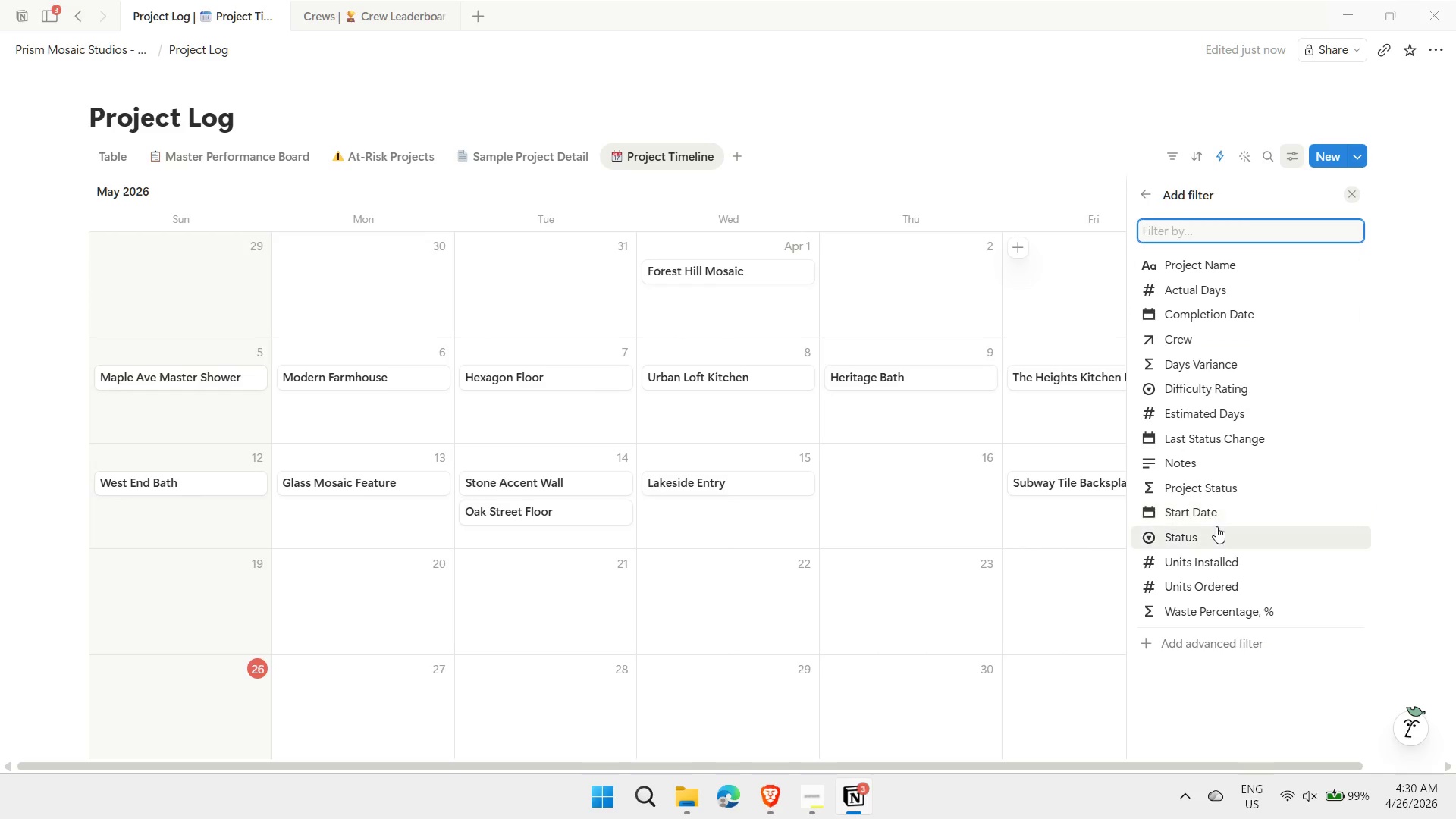 
wait(5.61)
 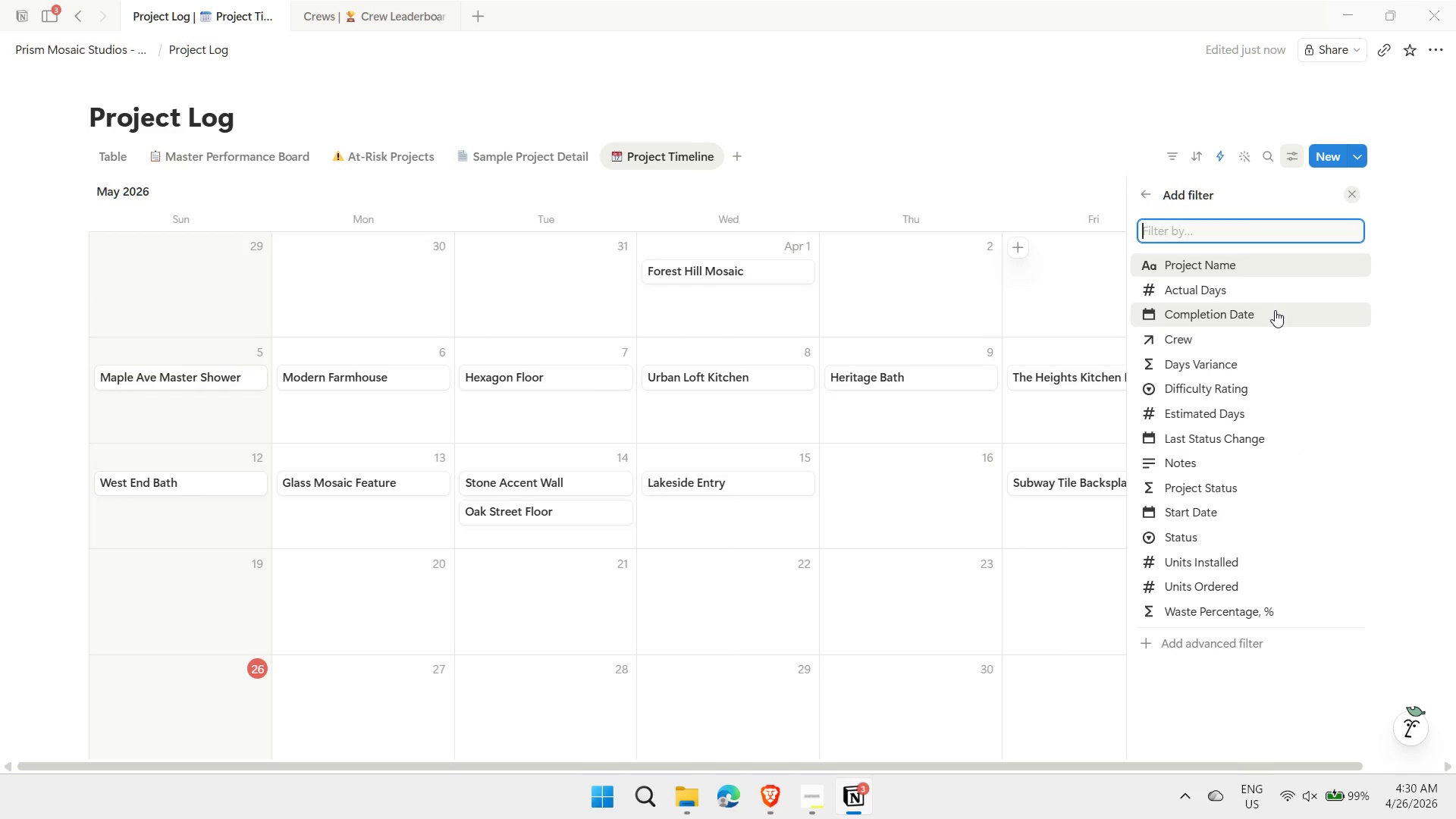 
left_click([1205, 537])
 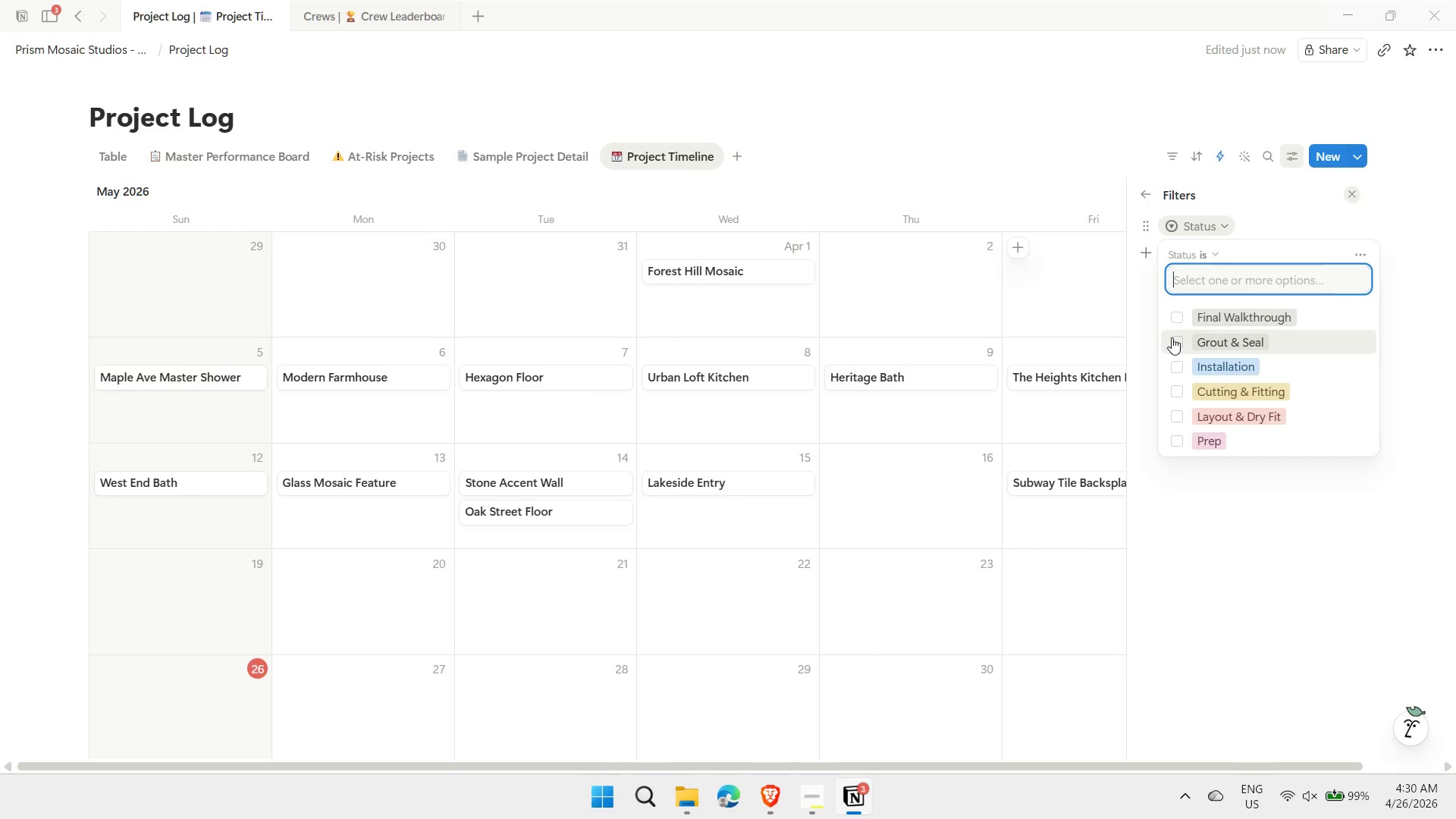 
left_click([1174, 340])
 